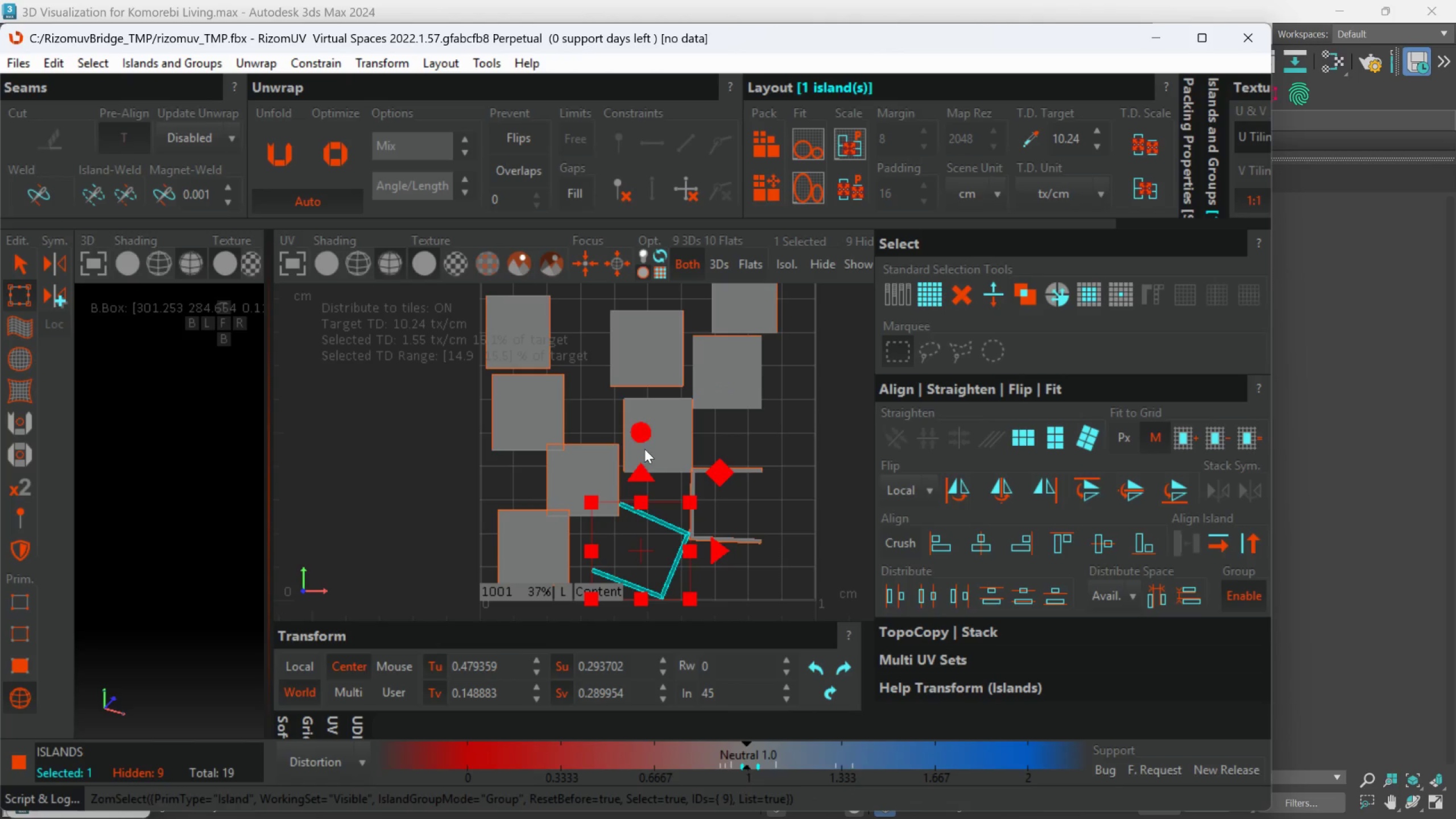 
left_click_drag(start_coordinate=[635, 433], to_coordinate=[661, 384])
 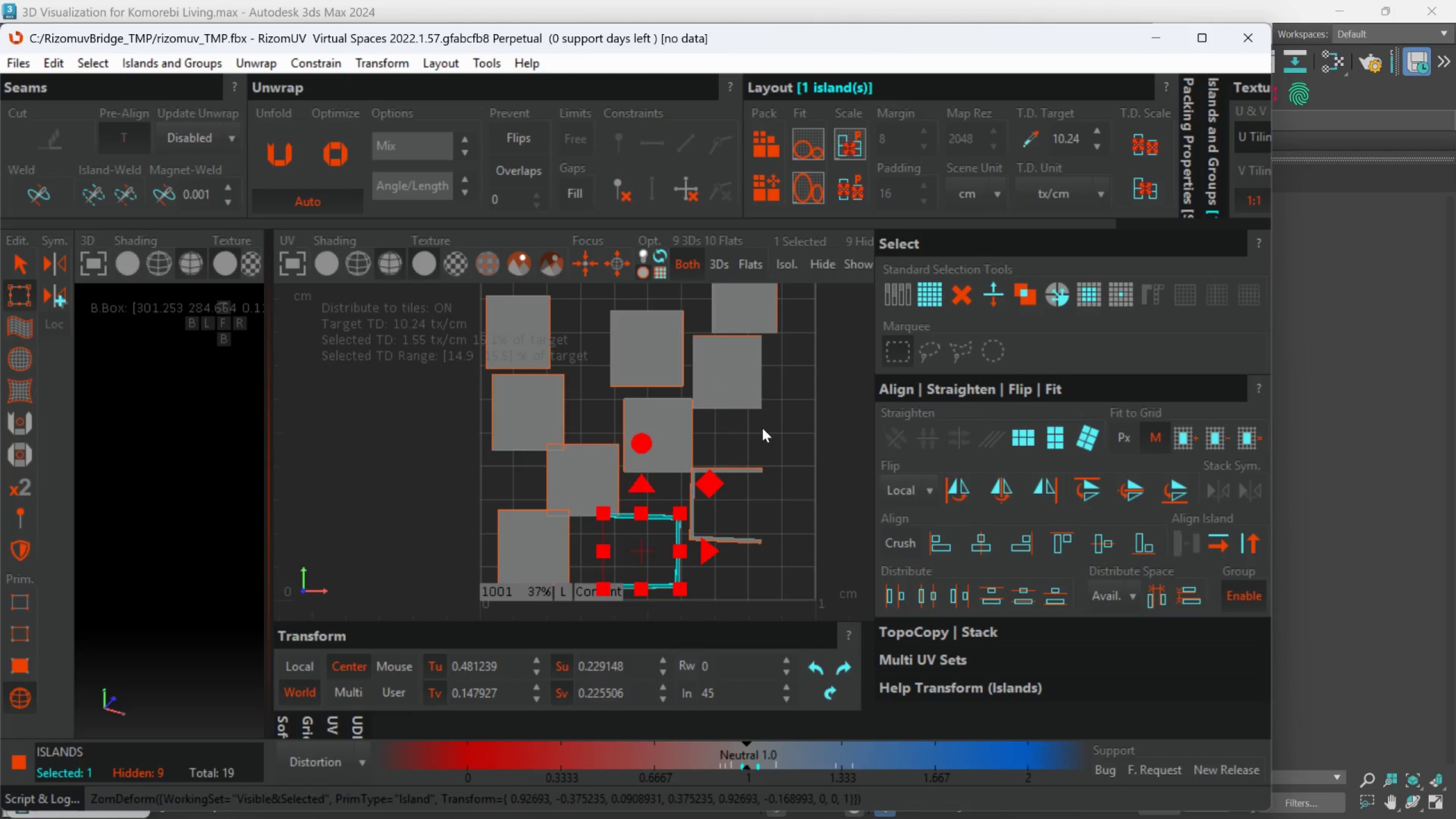 
scroll: coordinate [762, 428], scroll_direction: down, amount: 1.0
 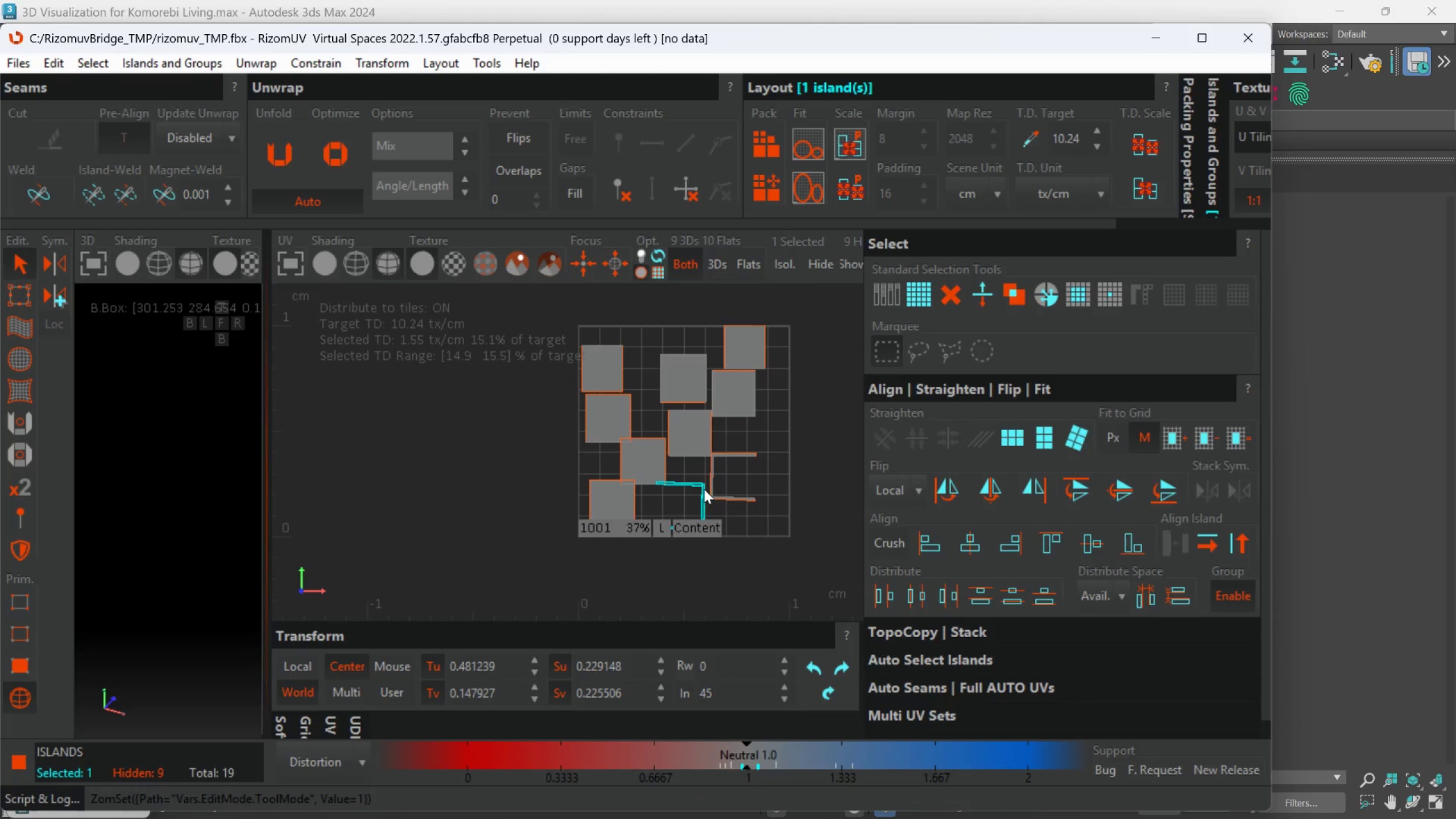 
left_click_drag(start_coordinate=[832, 580], to_coordinate=[544, 325])
 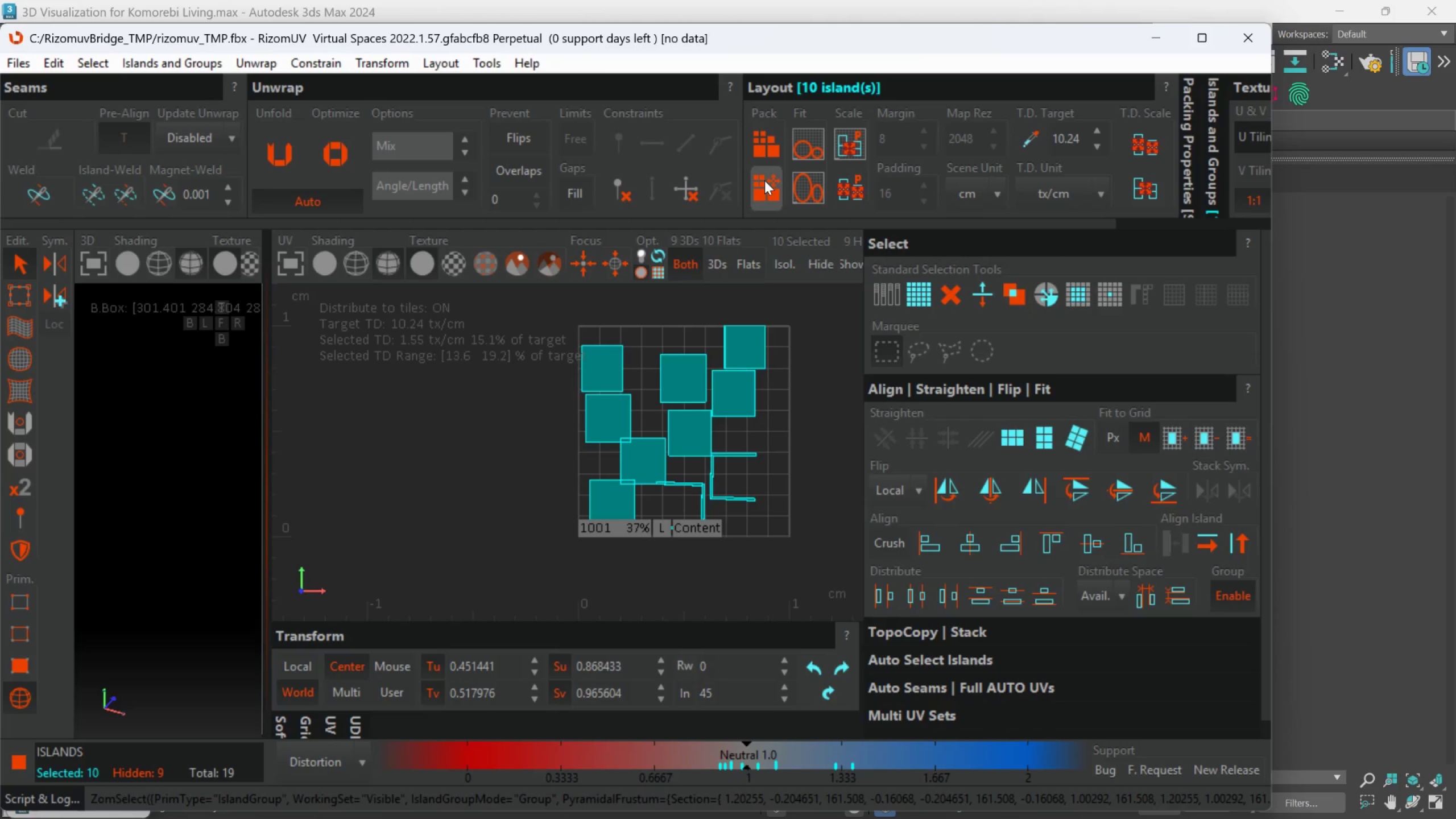 
scroll: coordinate [774, 433], scroll_direction: down, amount: 1.0
 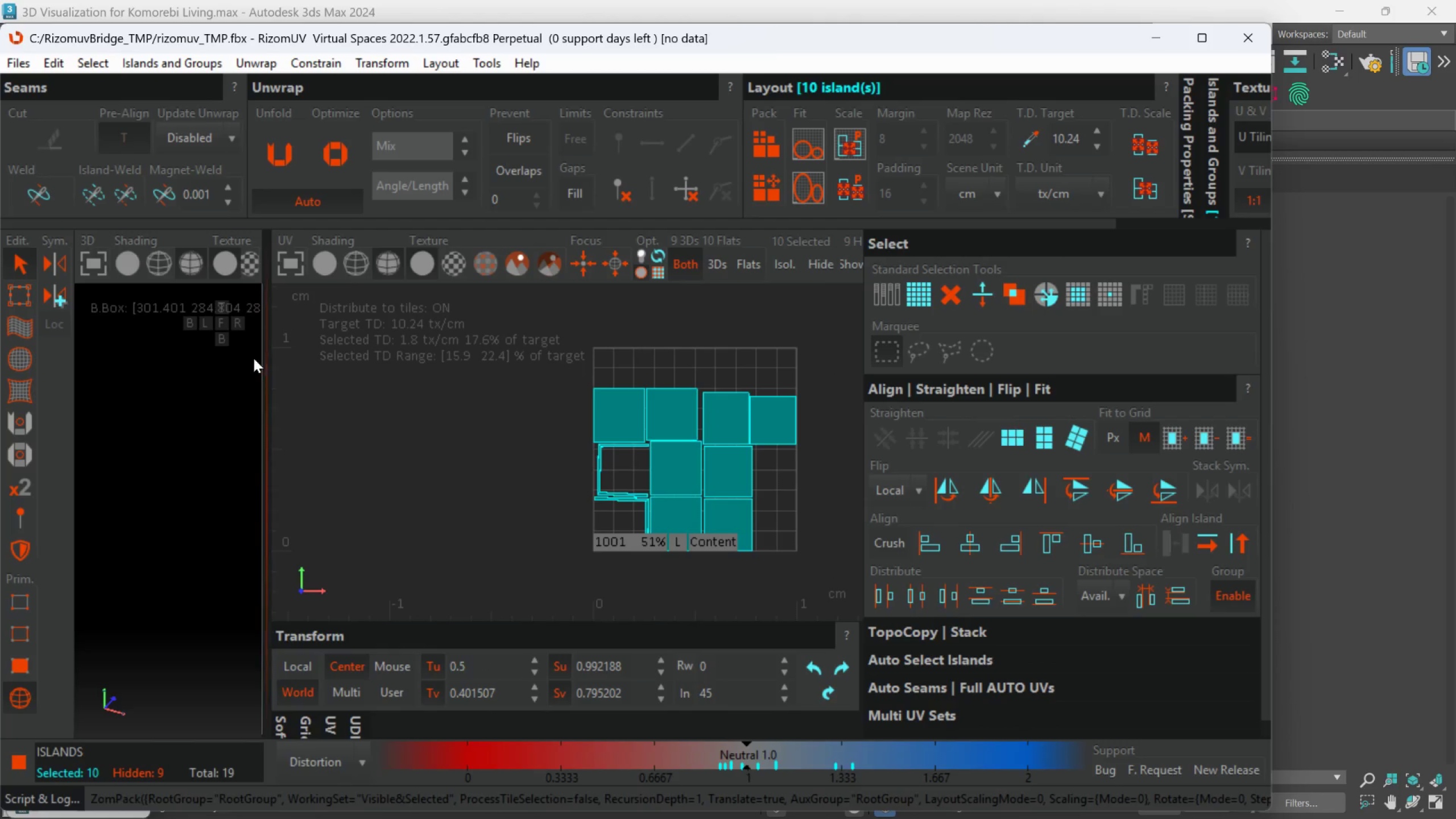 
left_click_drag(start_coordinate=[270, 341], to_coordinate=[656, 384])
 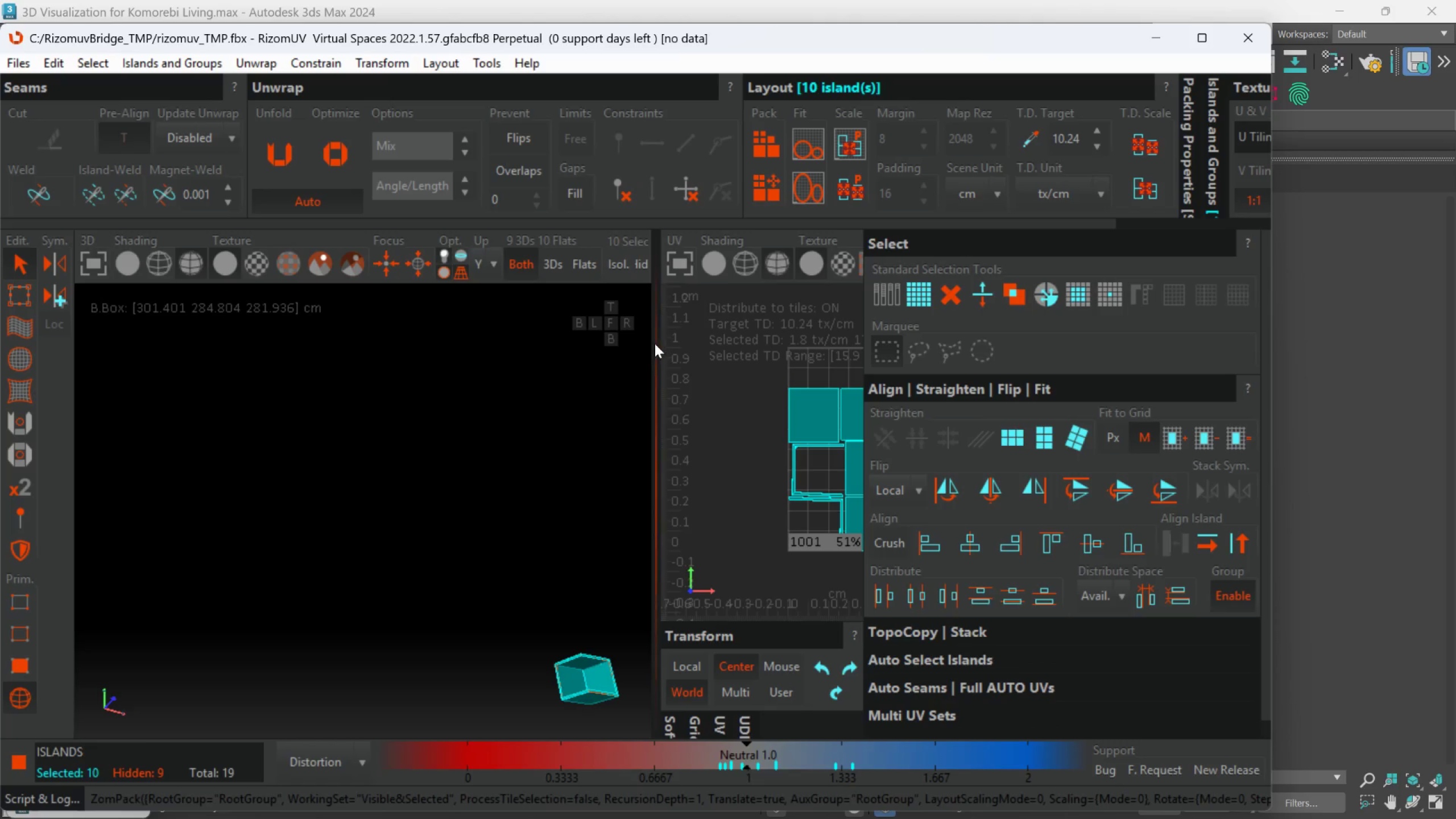 
left_click_drag(start_coordinate=[656, 344], to_coordinate=[724, 346])
 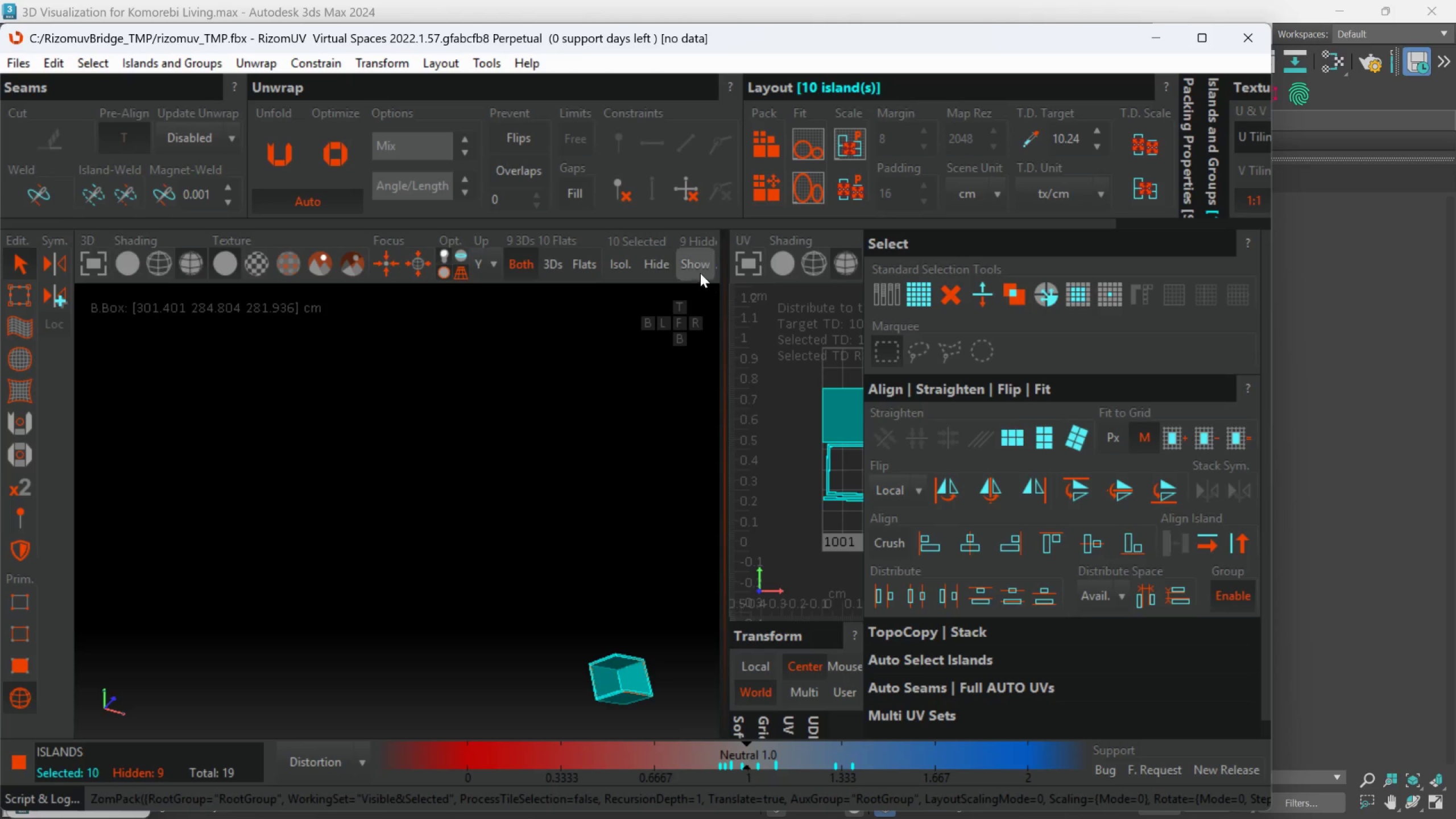 
left_click([699, 270])
 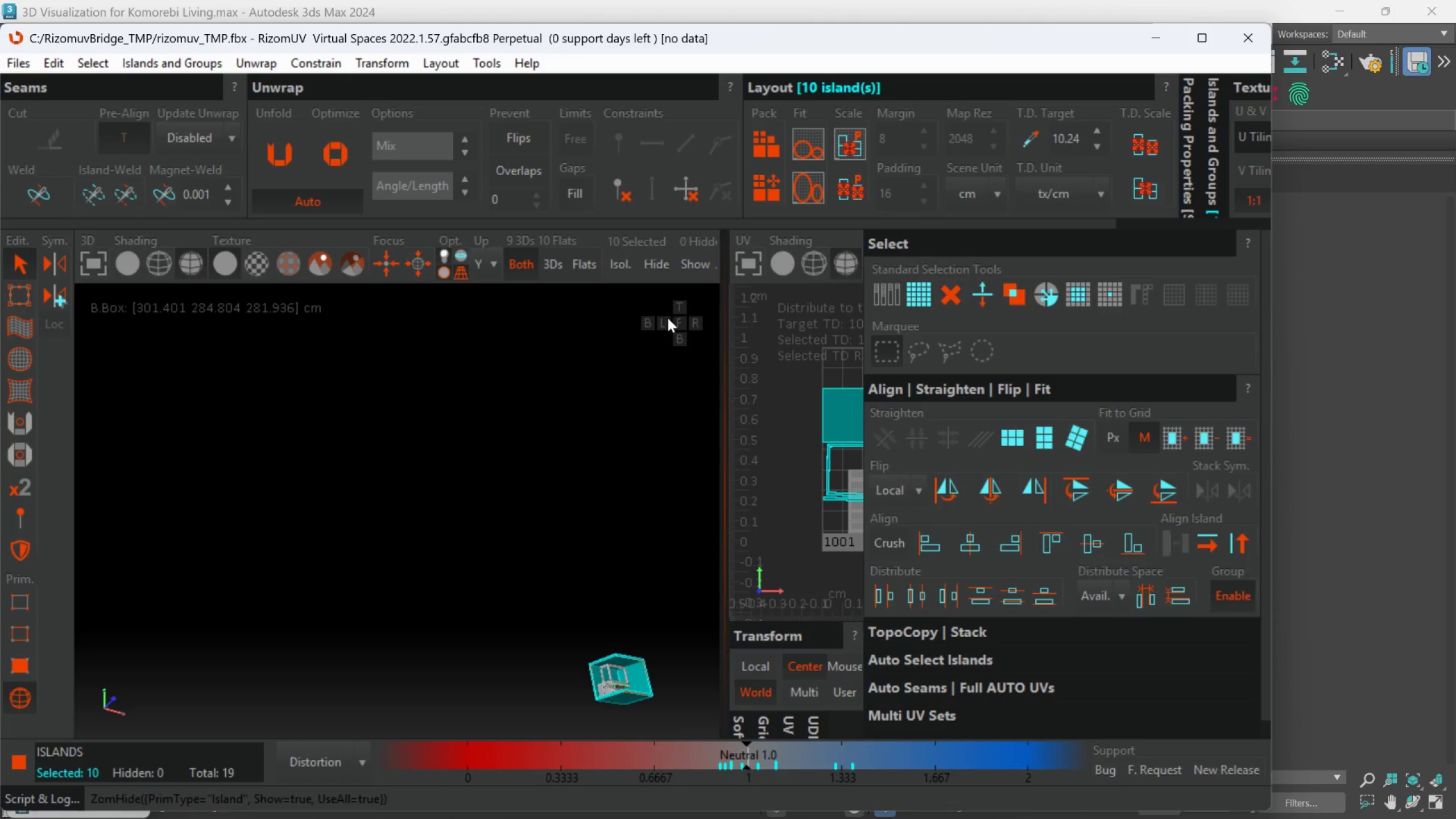 
scroll: coordinate [605, 477], scroll_direction: down, amount: 3.0
 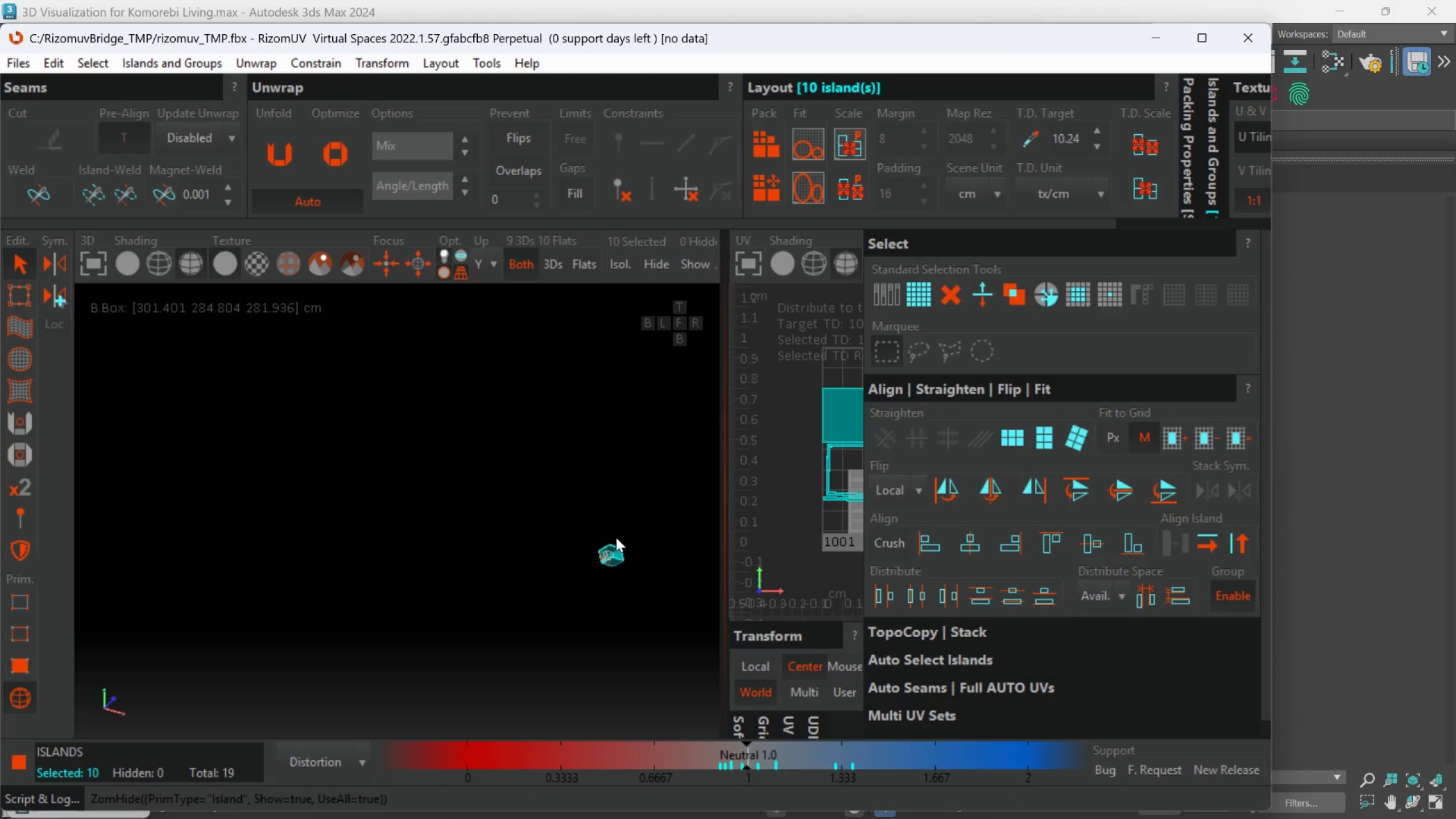 
hold_key(key=AltLeft, duration=0.52)
 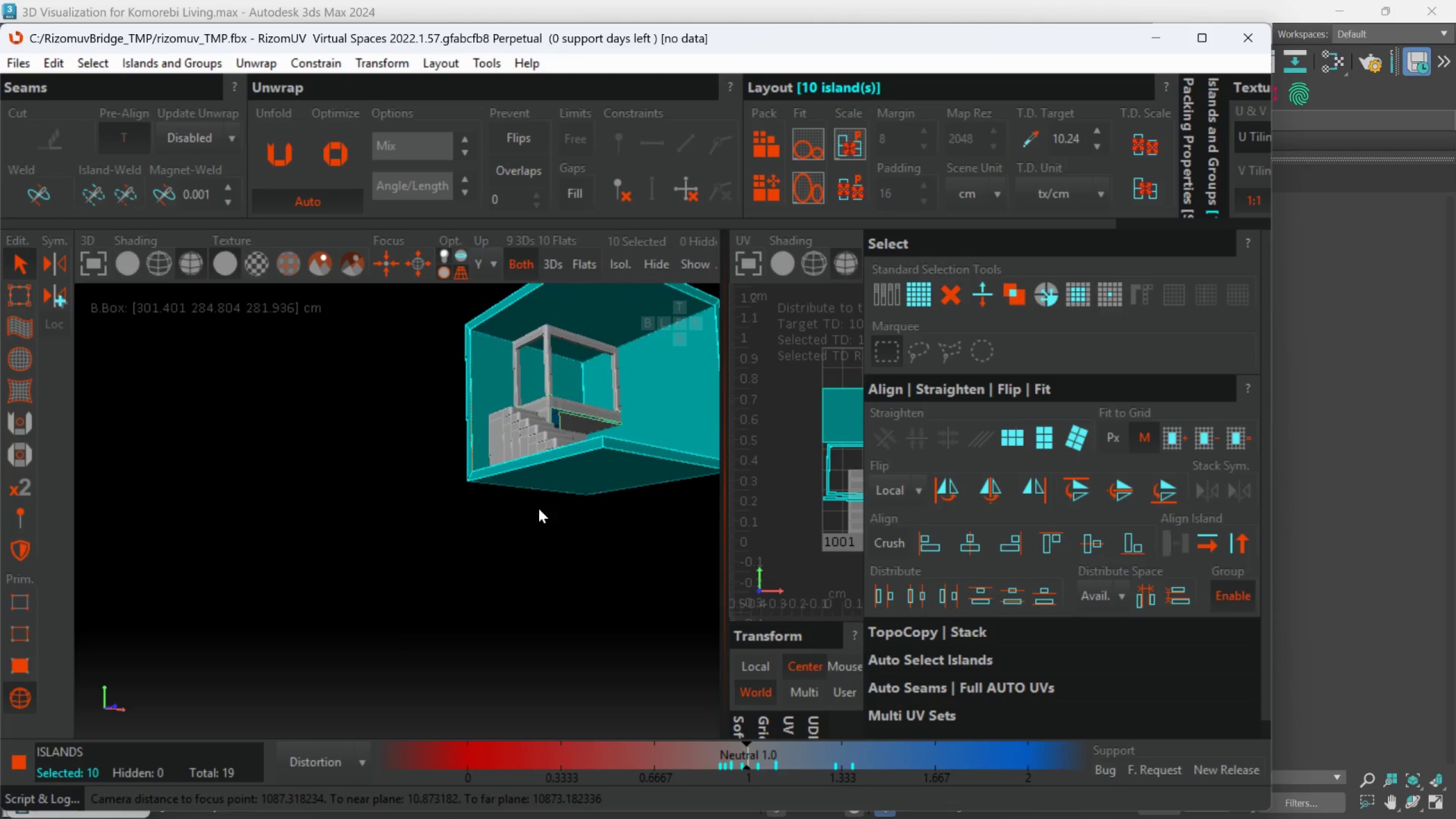 
scroll: coordinate [615, 555], scroll_direction: up, amount: 6.0
 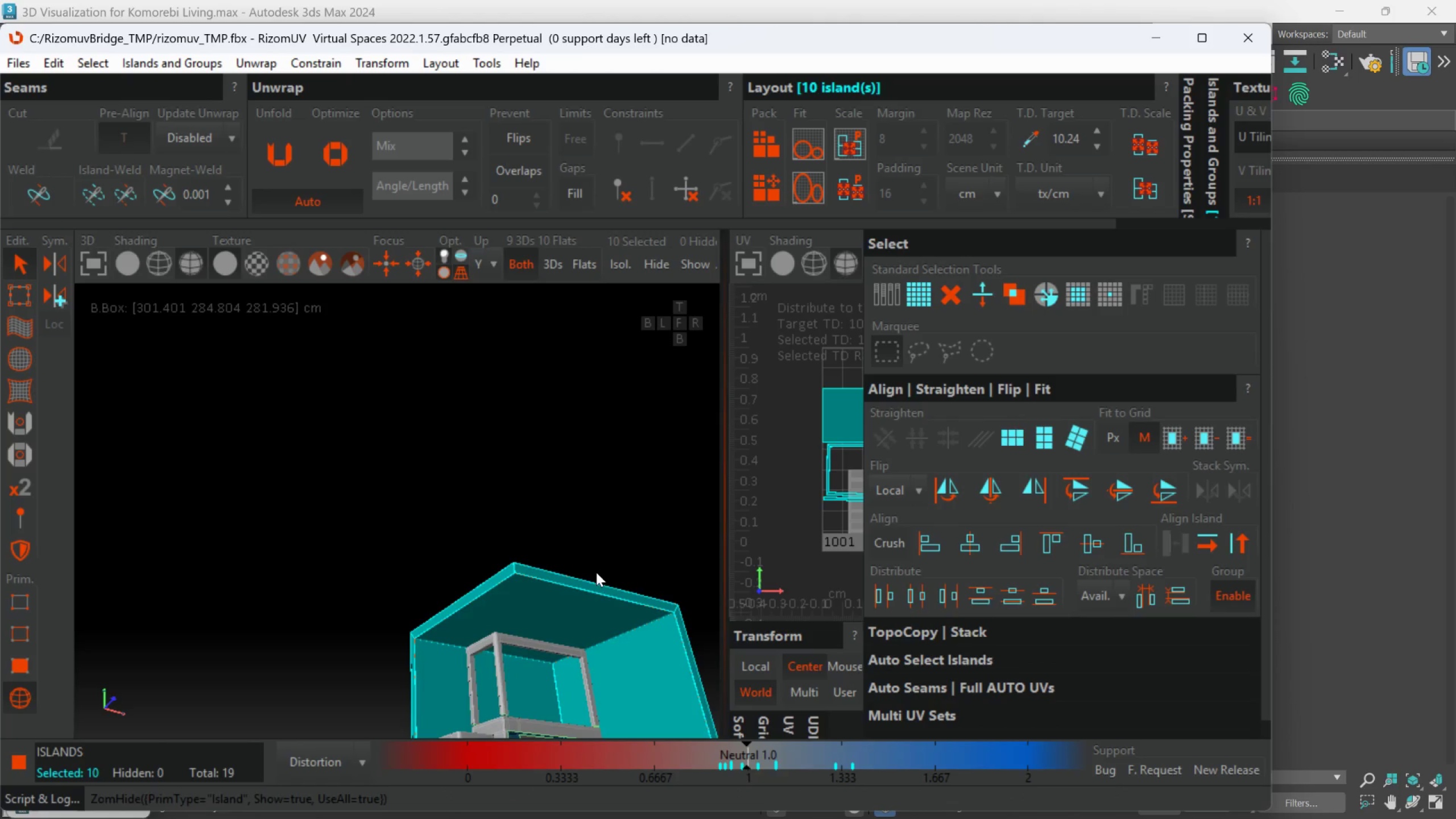 
hold_key(key=AltLeft, duration=0.68)
 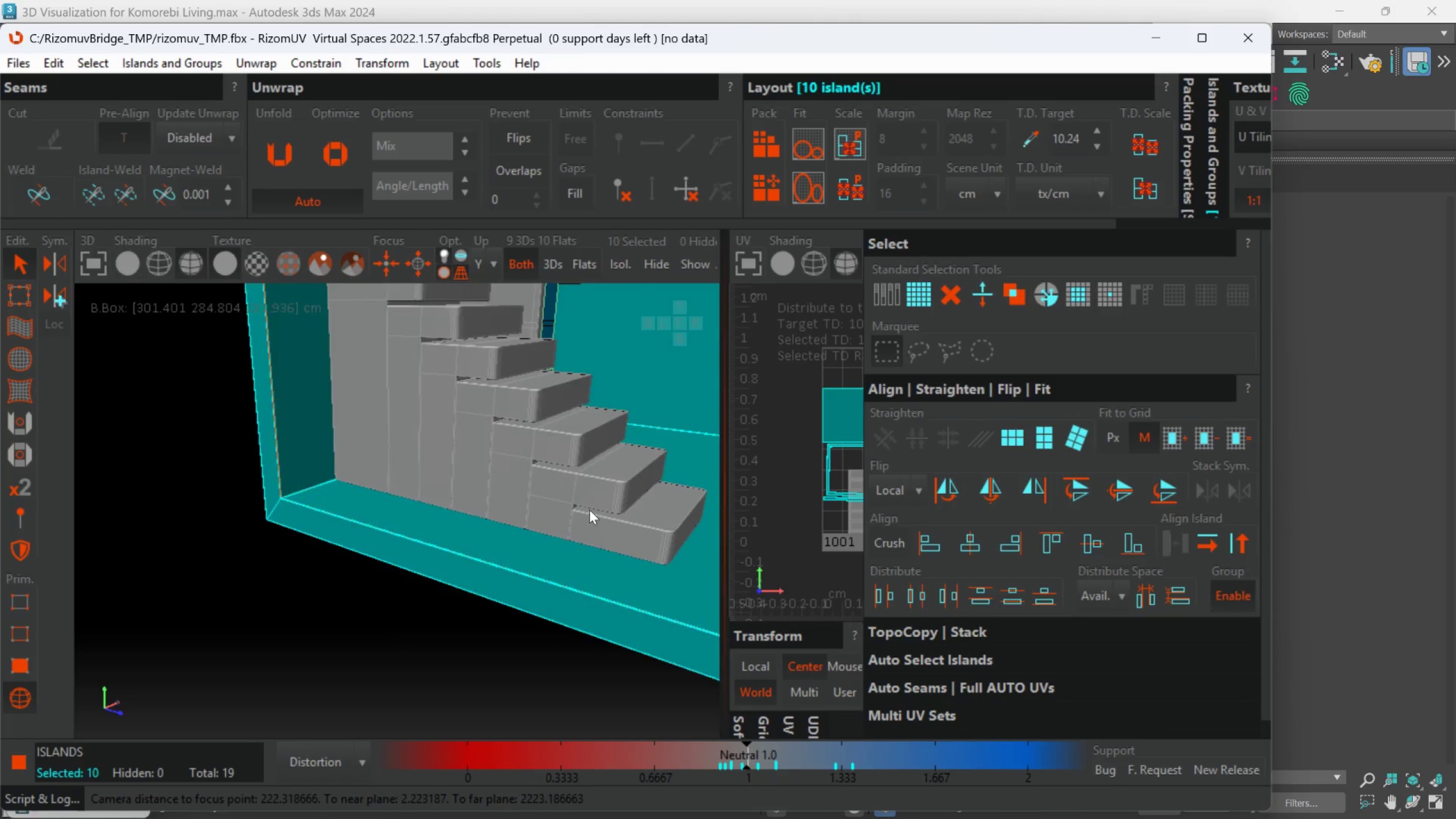 
scroll: coordinate [538, 432], scroll_direction: up, amount: 3.0
 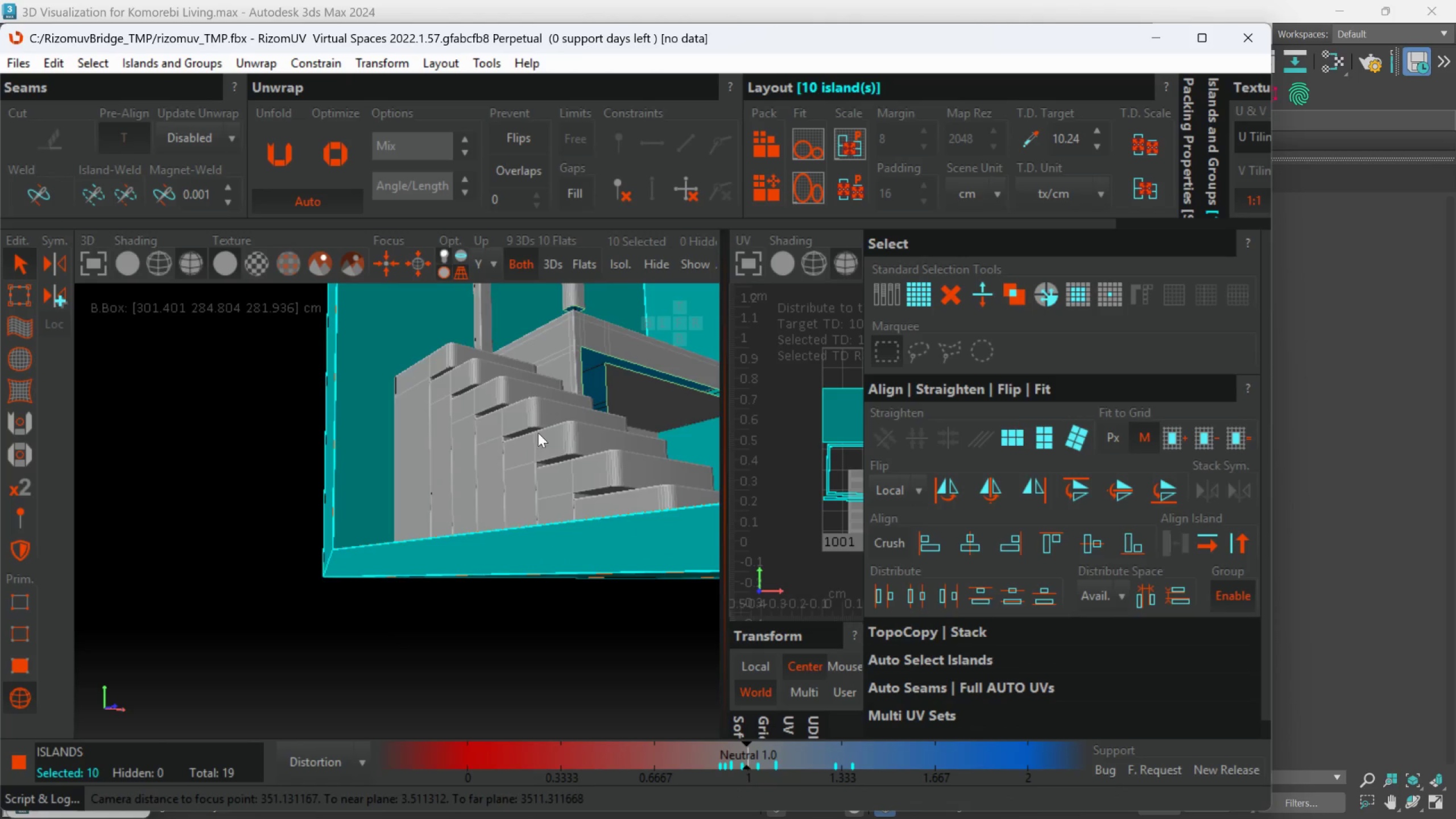 
scroll: coordinate [414, 438], scroll_direction: down, amount: 6.0
 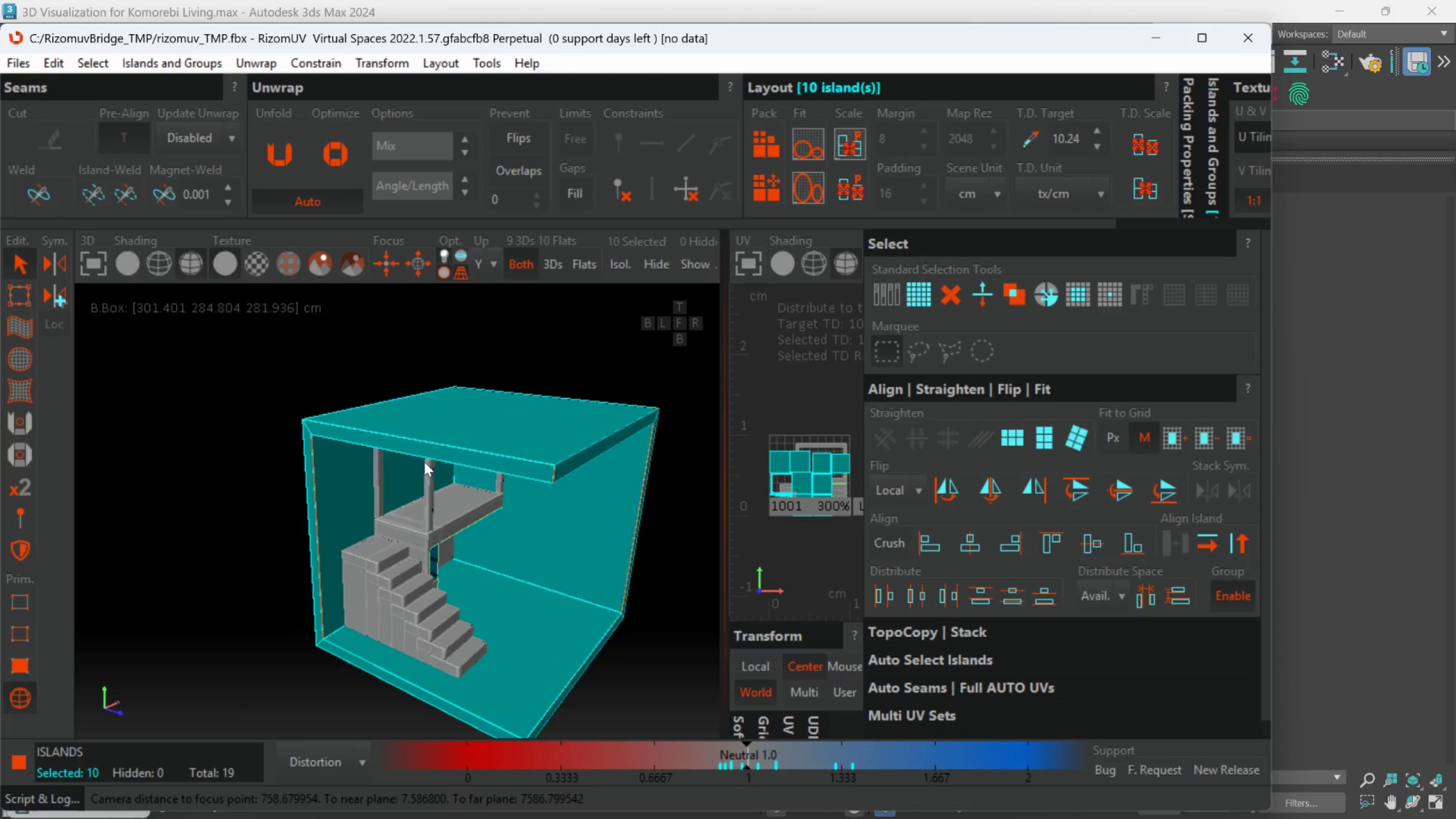 
hold_key(key=AltLeft, duration=0.69)
 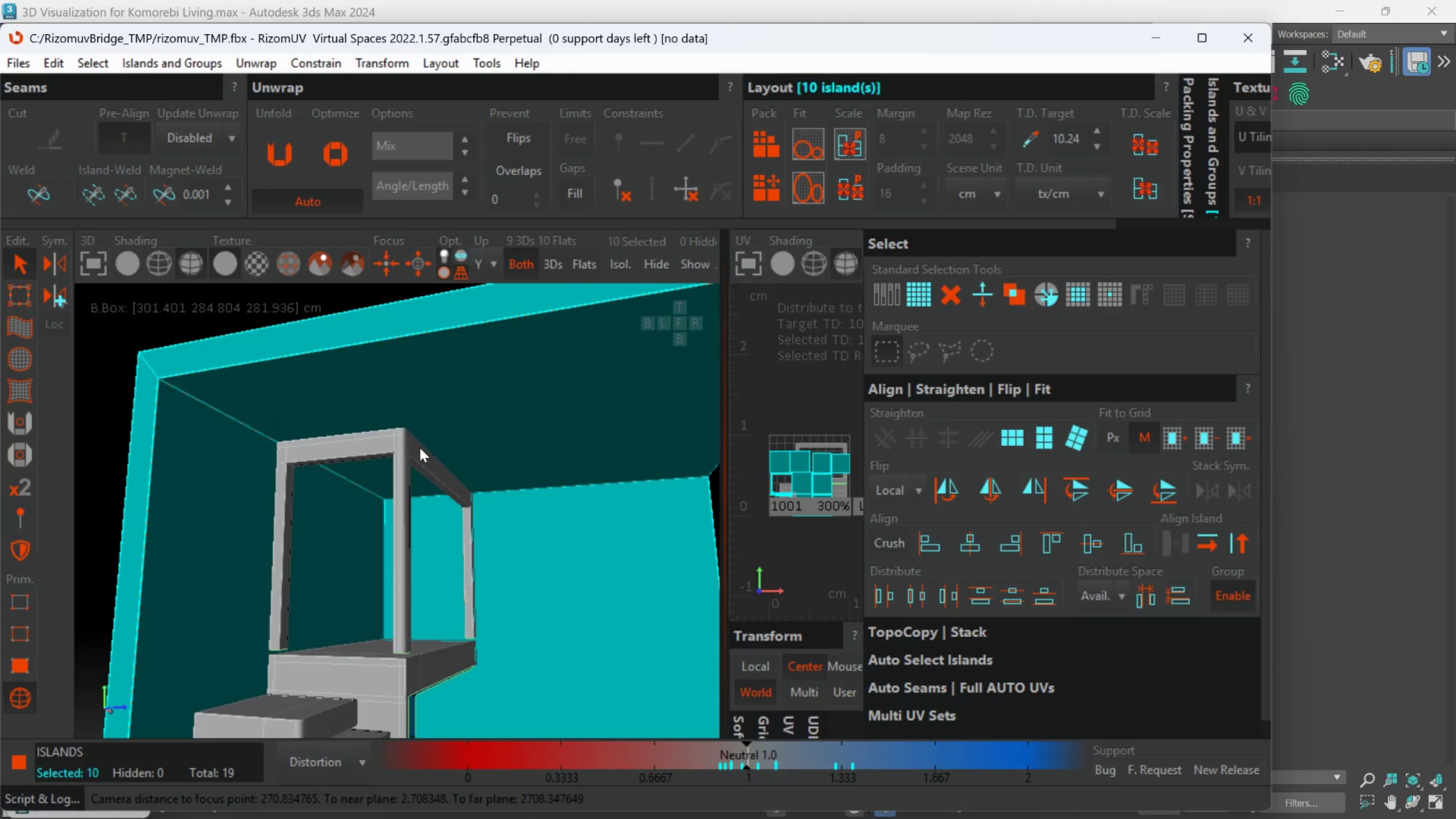 
scroll: coordinate [420, 451], scroll_direction: up, amount: 2.0
 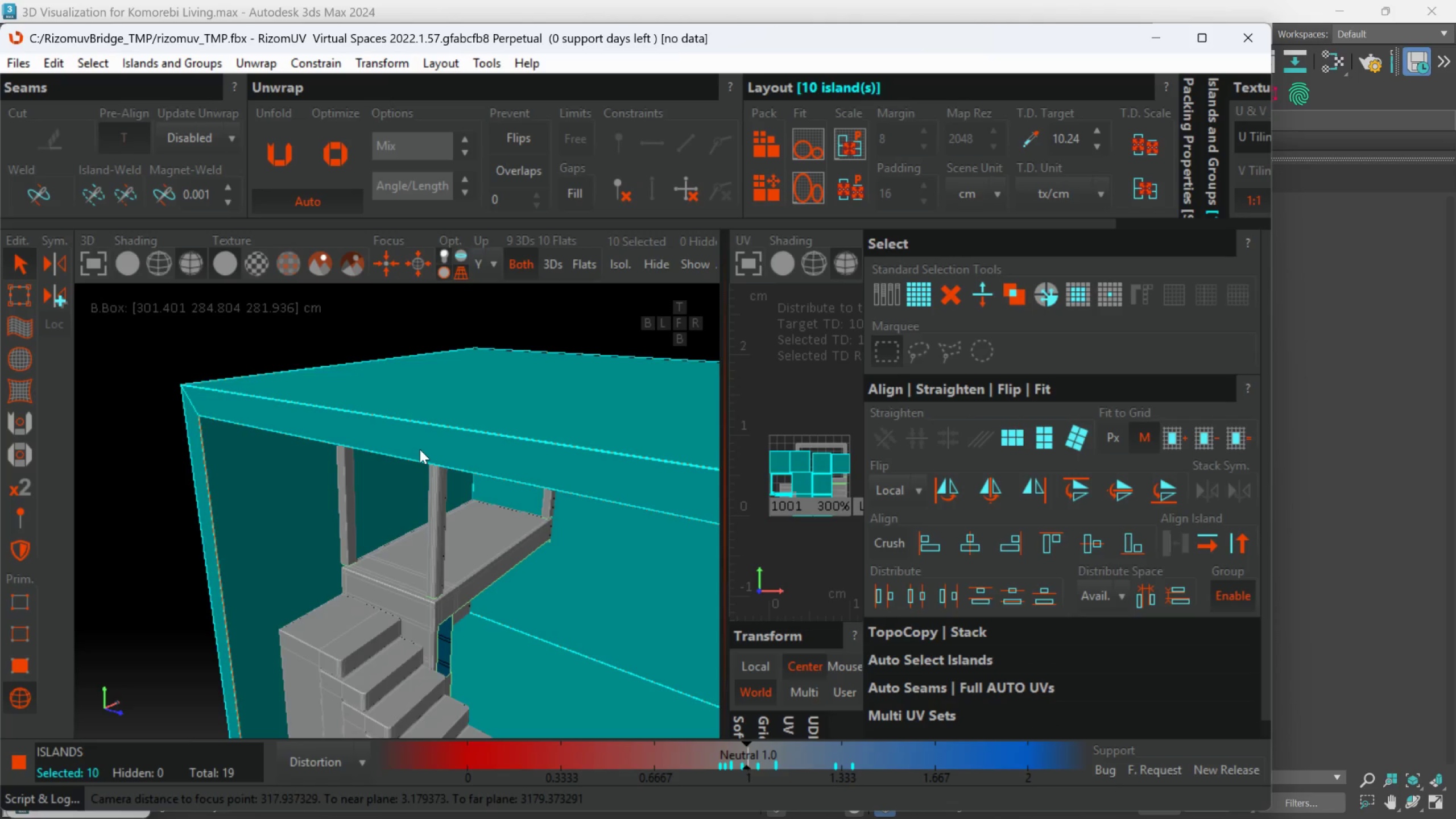 
scroll: coordinate [420, 449], scroll_direction: down, amount: 1.0
 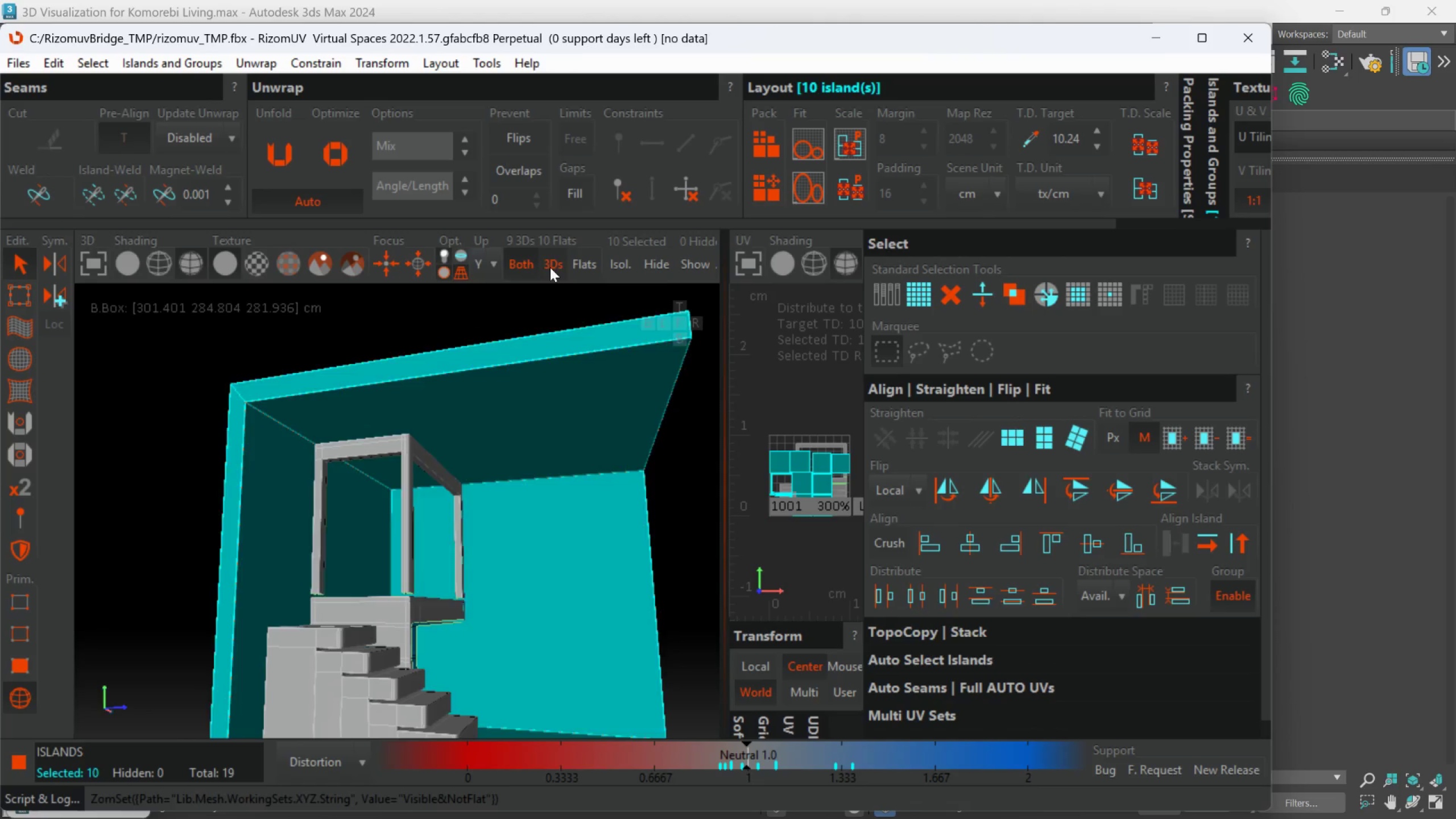 
hold_key(key=AltLeft, duration=0.83)
 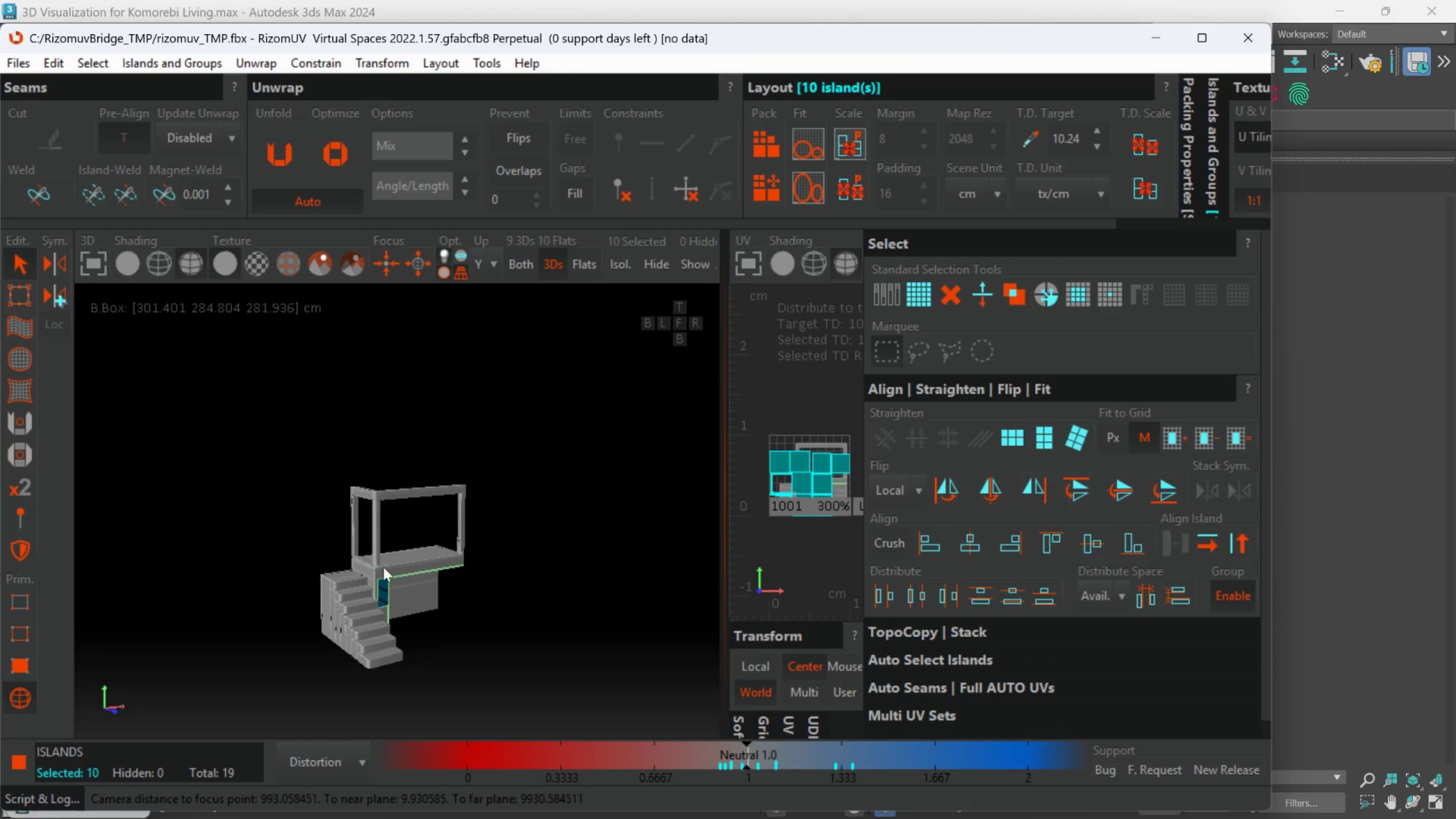 
scroll: coordinate [454, 492], scroll_direction: down, amount: 2.0
 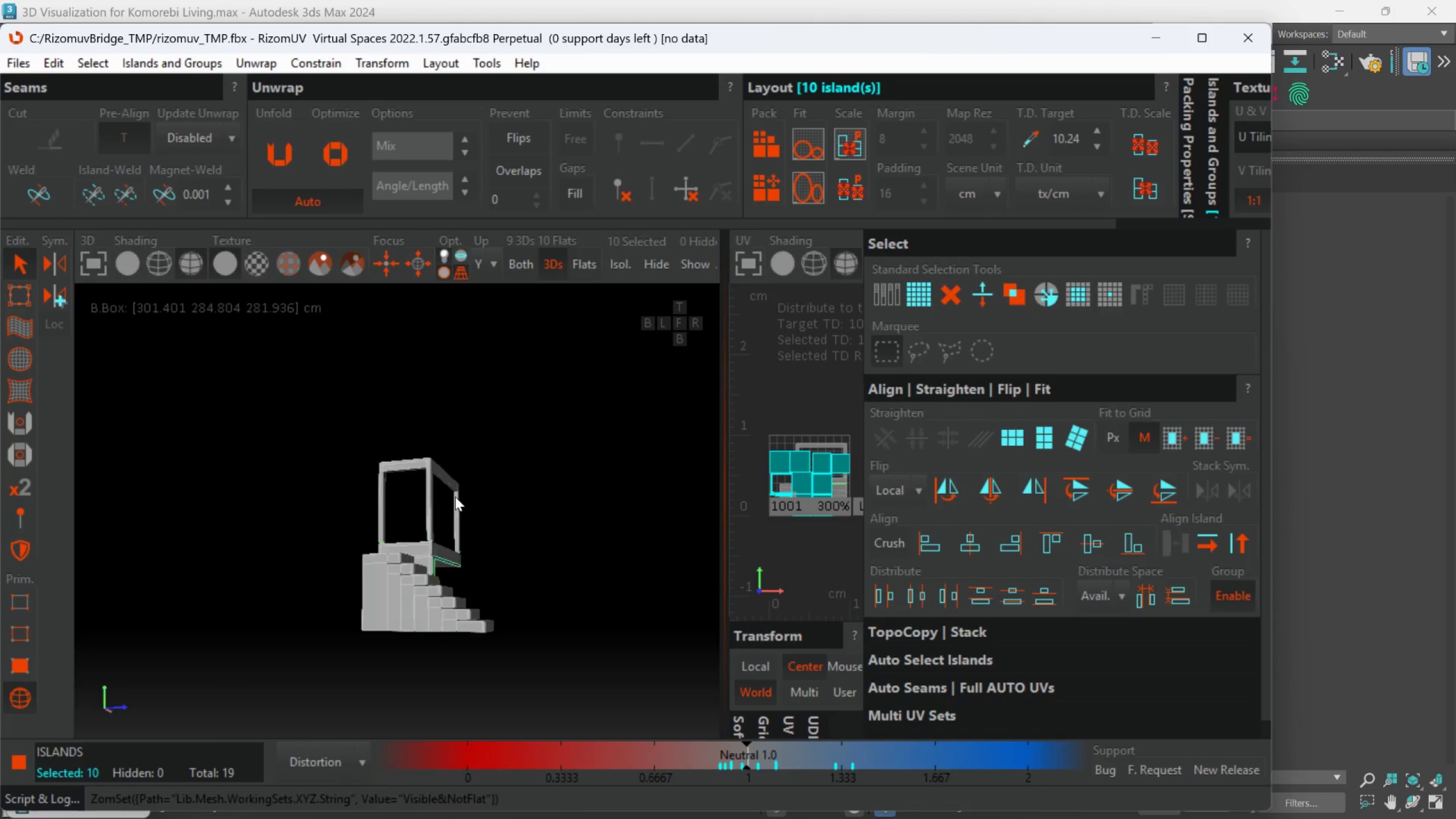 
hold_key(key=AltLeft, duration=0.56)
 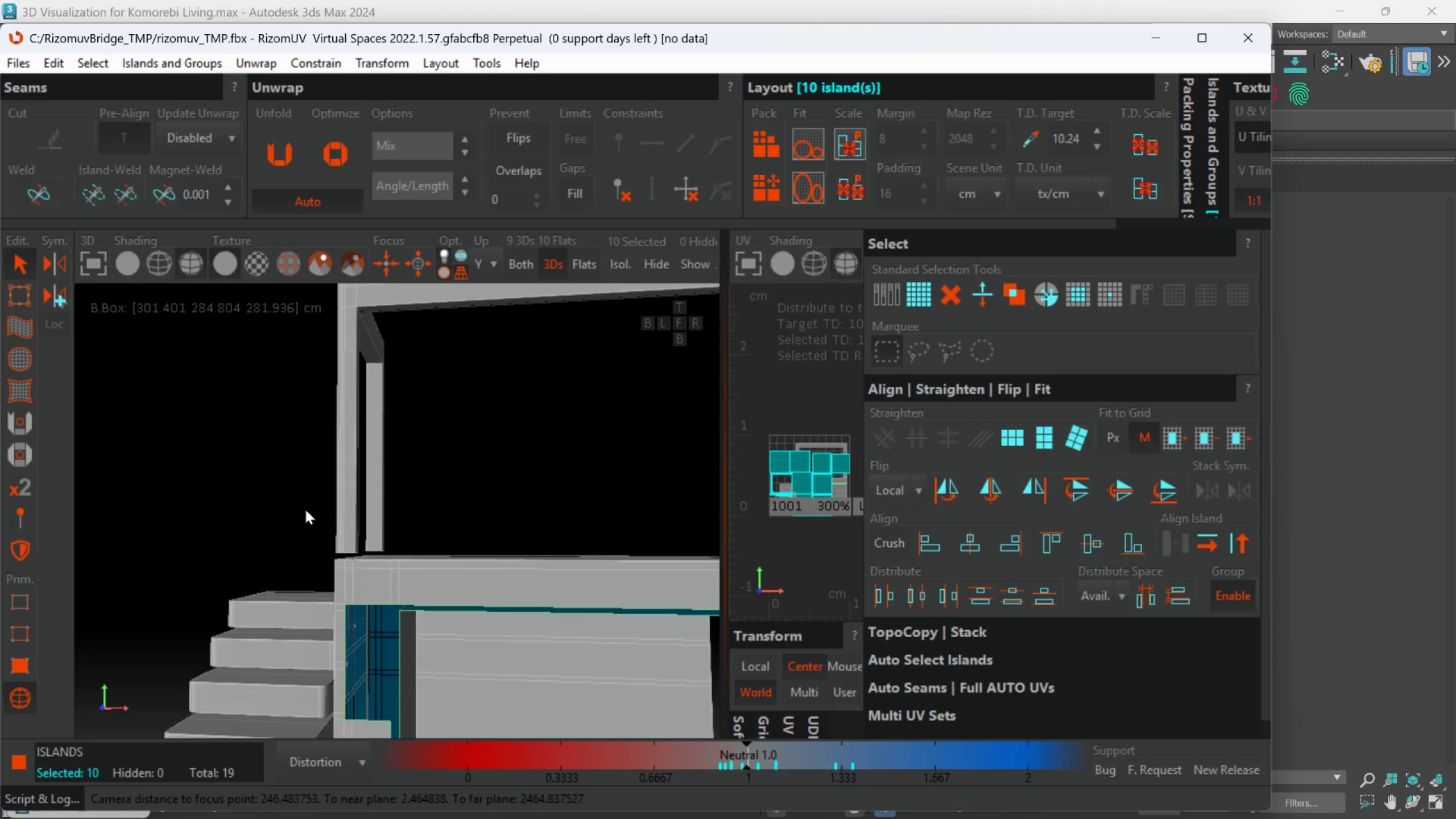 
scroll: coordinate [386, 562], scroll_direction: up, amount: 3.0
 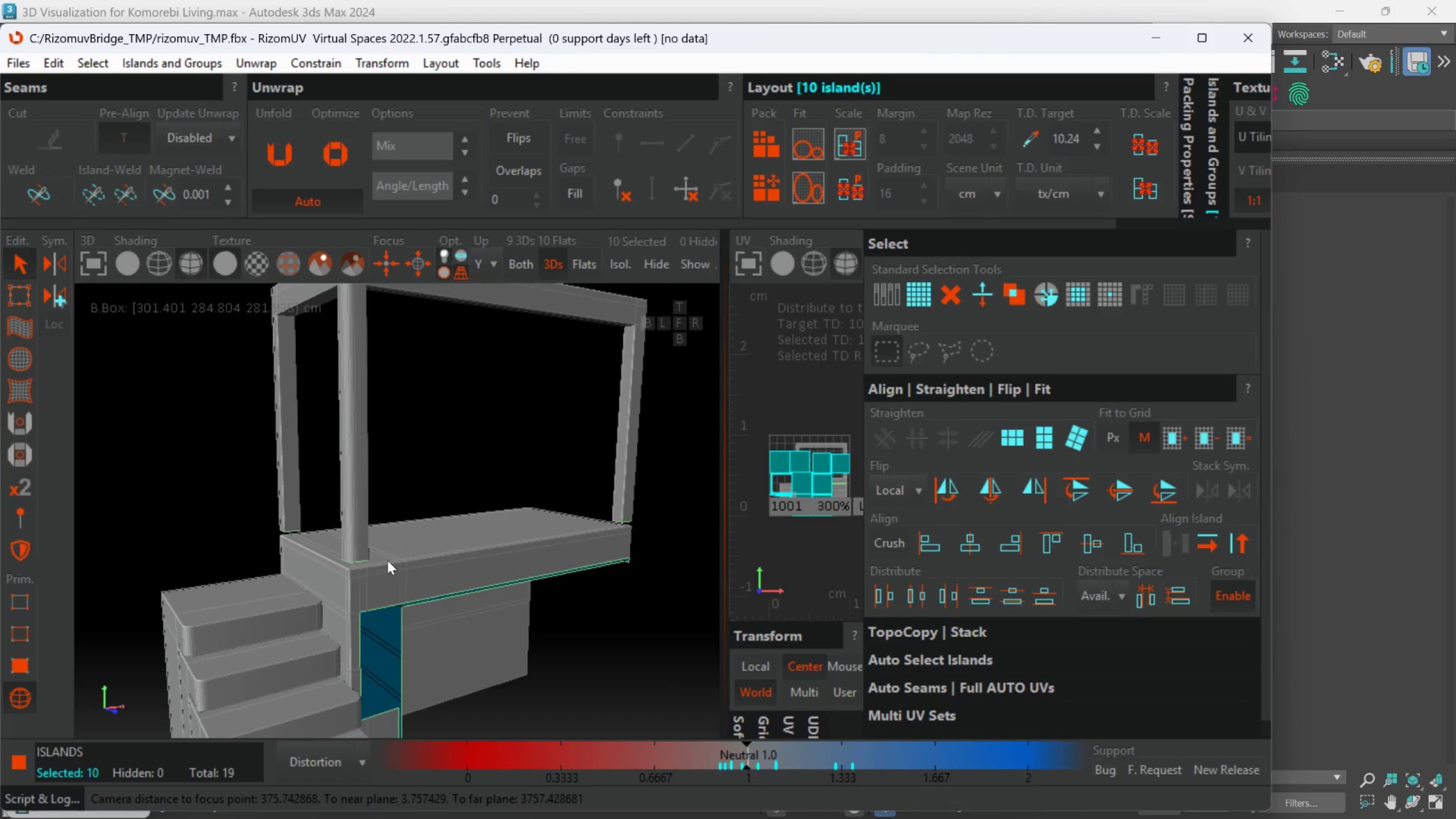 
hold_key(key=AltLeft, duration=0.87)
 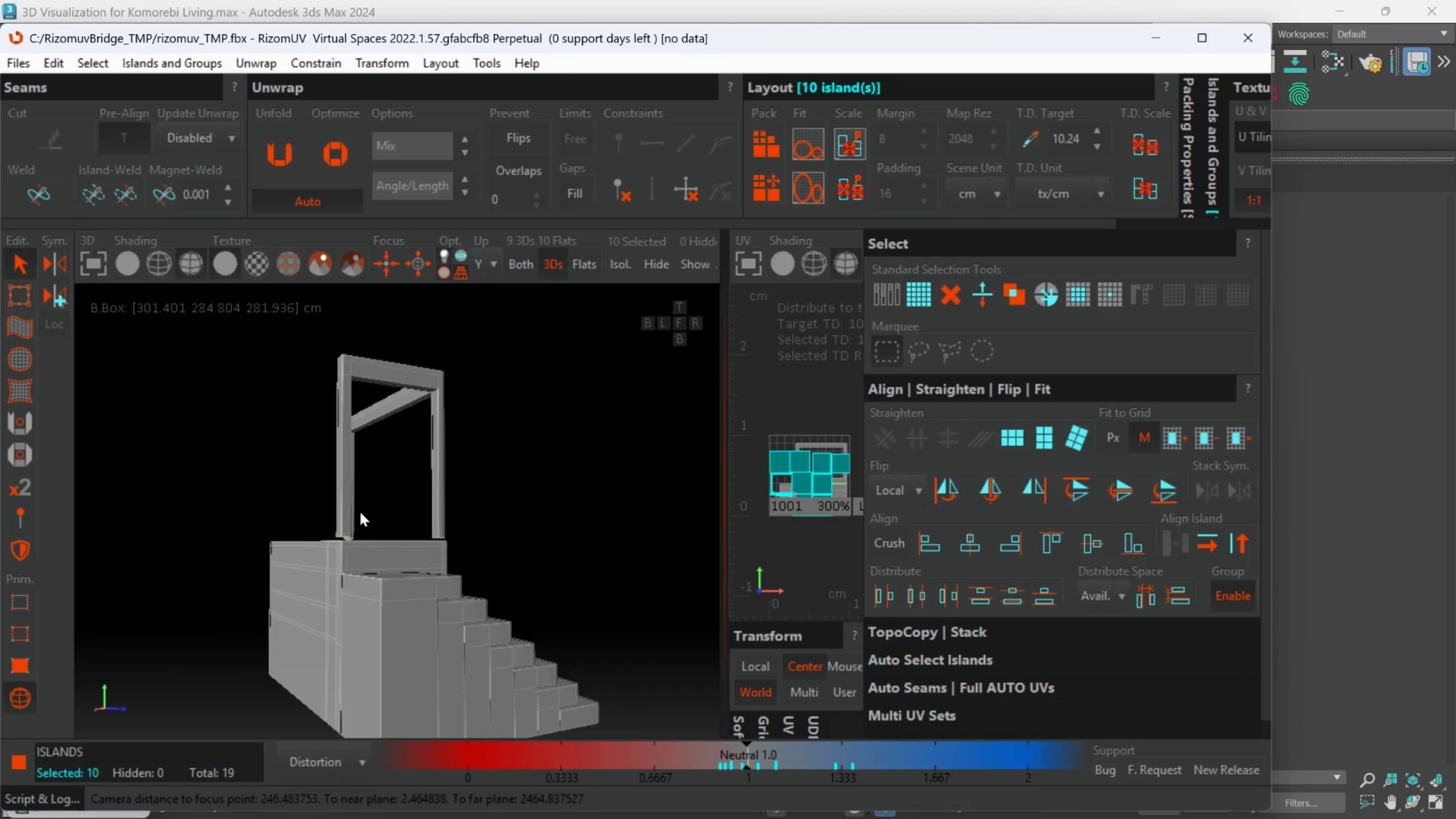 
scroll: coordinate [312, 523], scroll_direction: down, amount: 2.0
 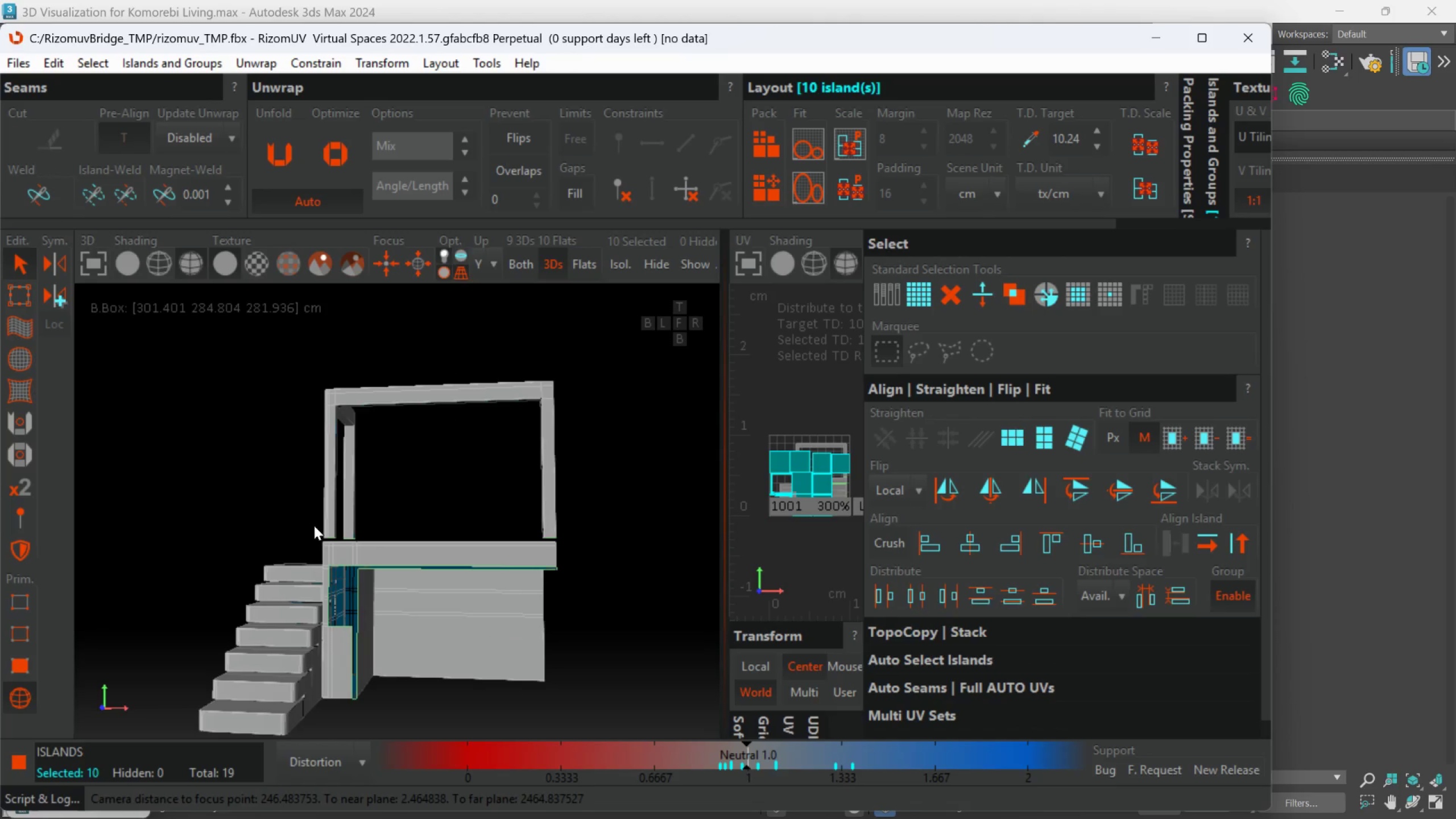 
hold_key(key=AltLeft, duration=0.64)
 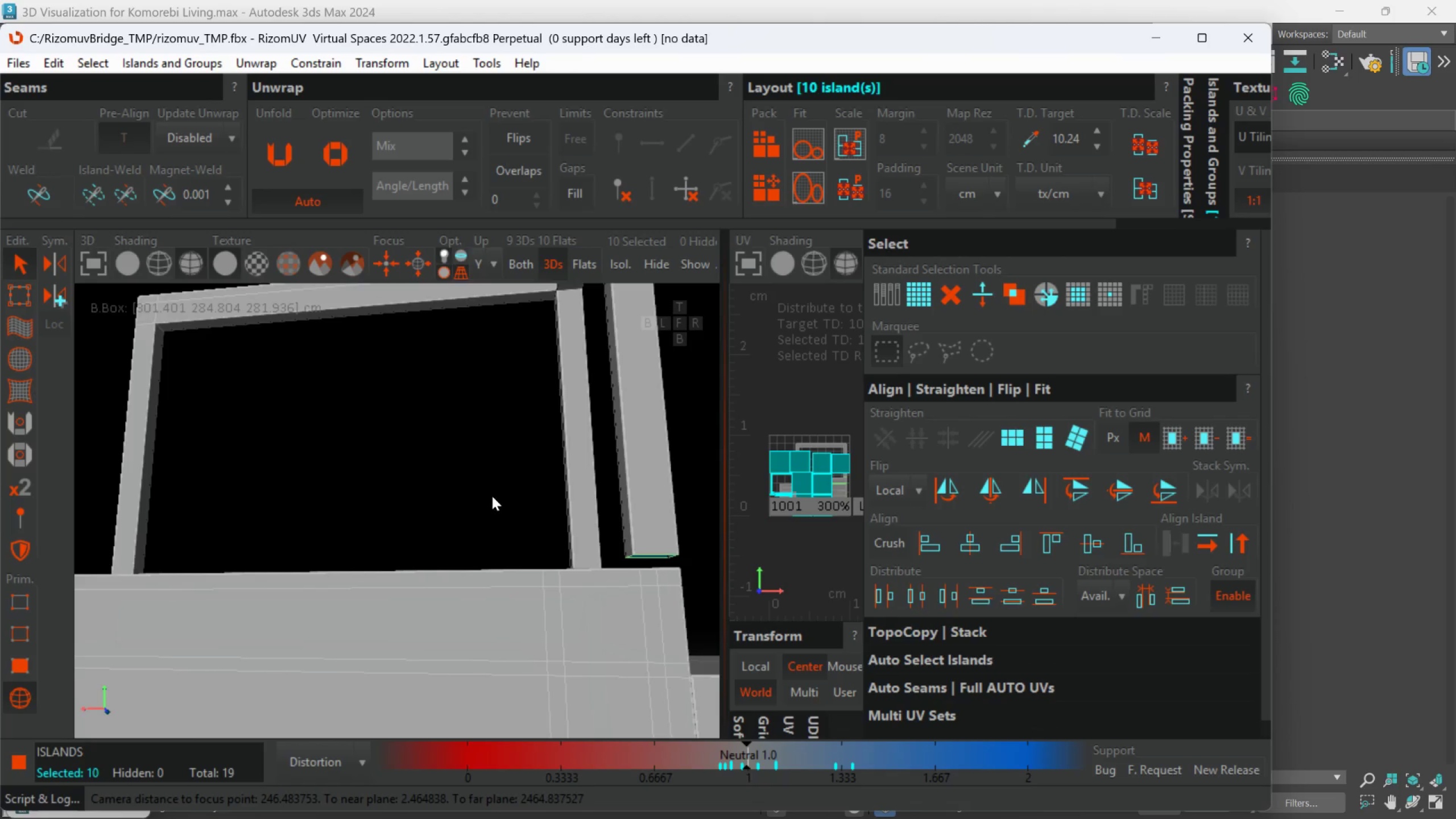 
scroll: coordinate [359, 512], scroll_direction: up, amount: 2.0
 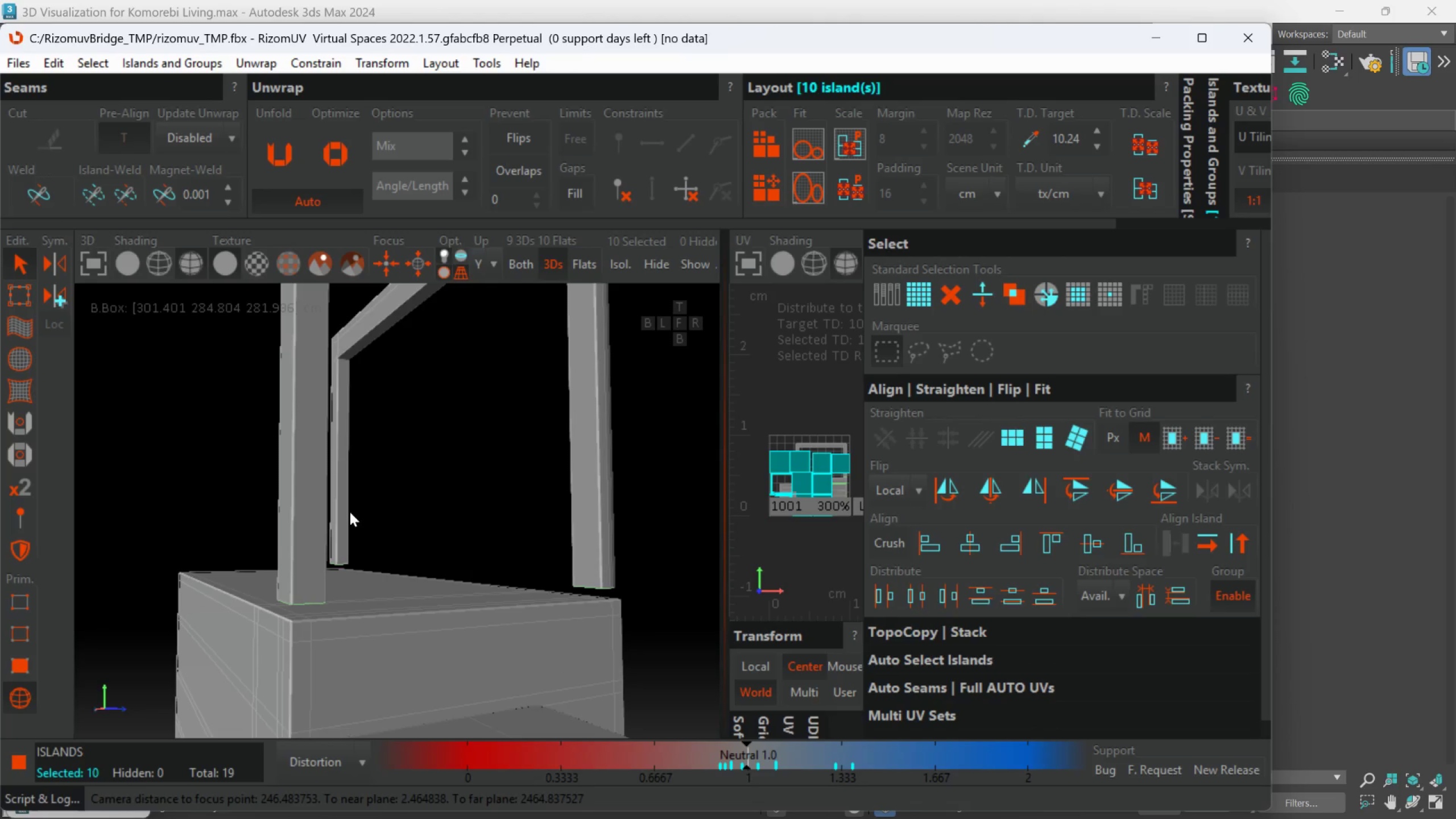 
key(Alt+AltLeft)
 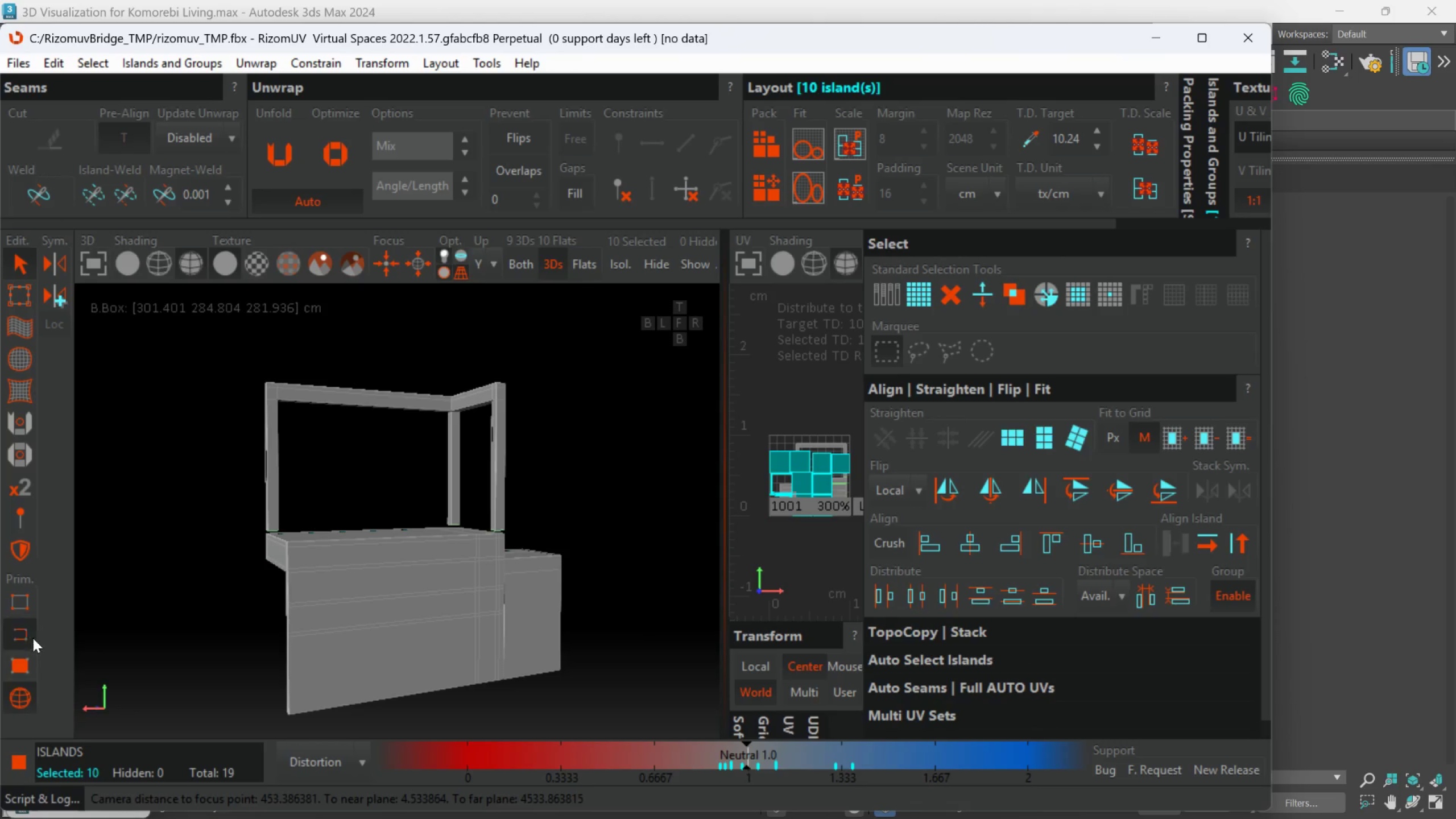 
scroll: coordinate [491, 497], scroll_direction: down, amount: 3.0
 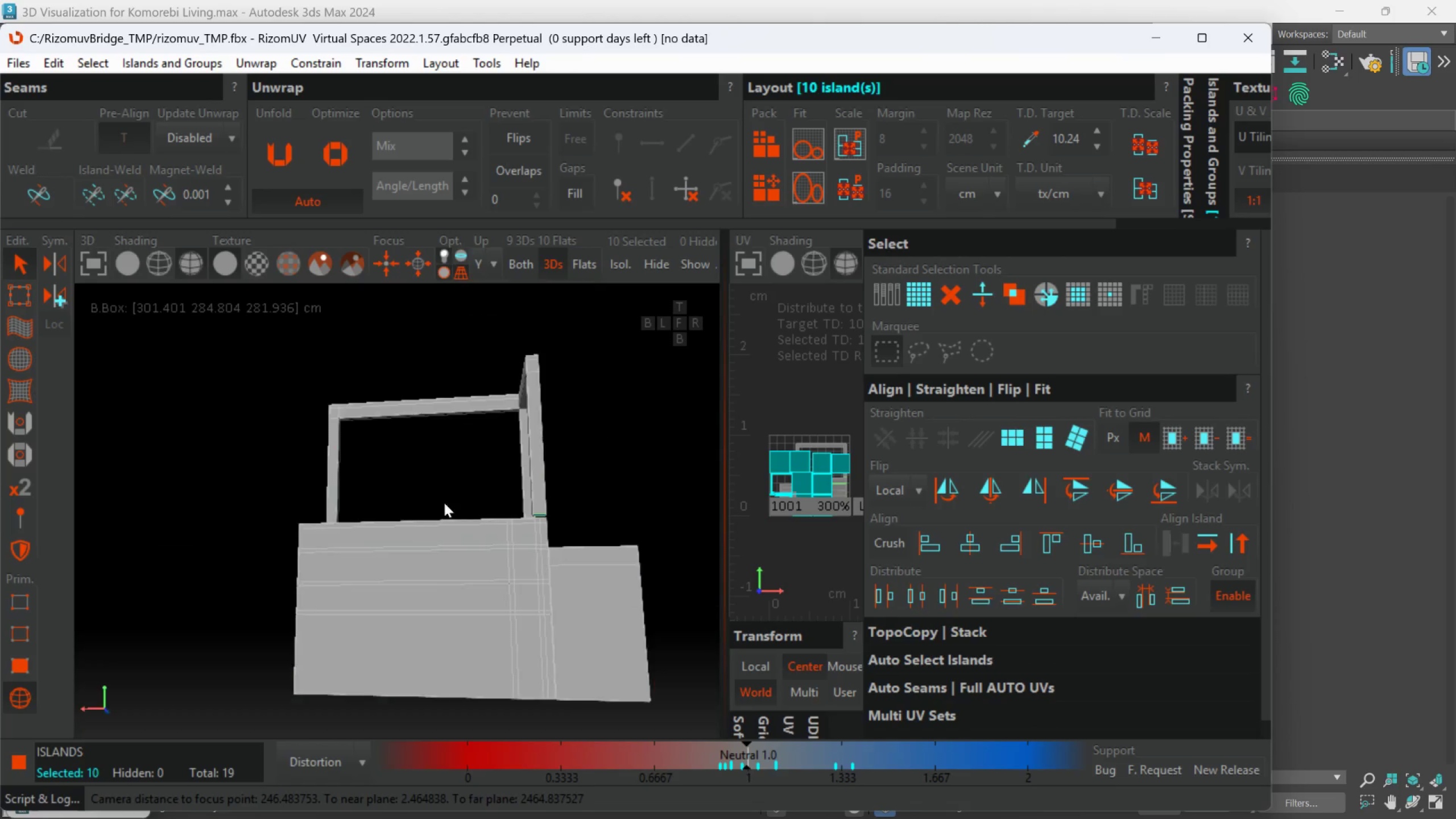 
hold_key(key=AltLeft, duration=0.48)
 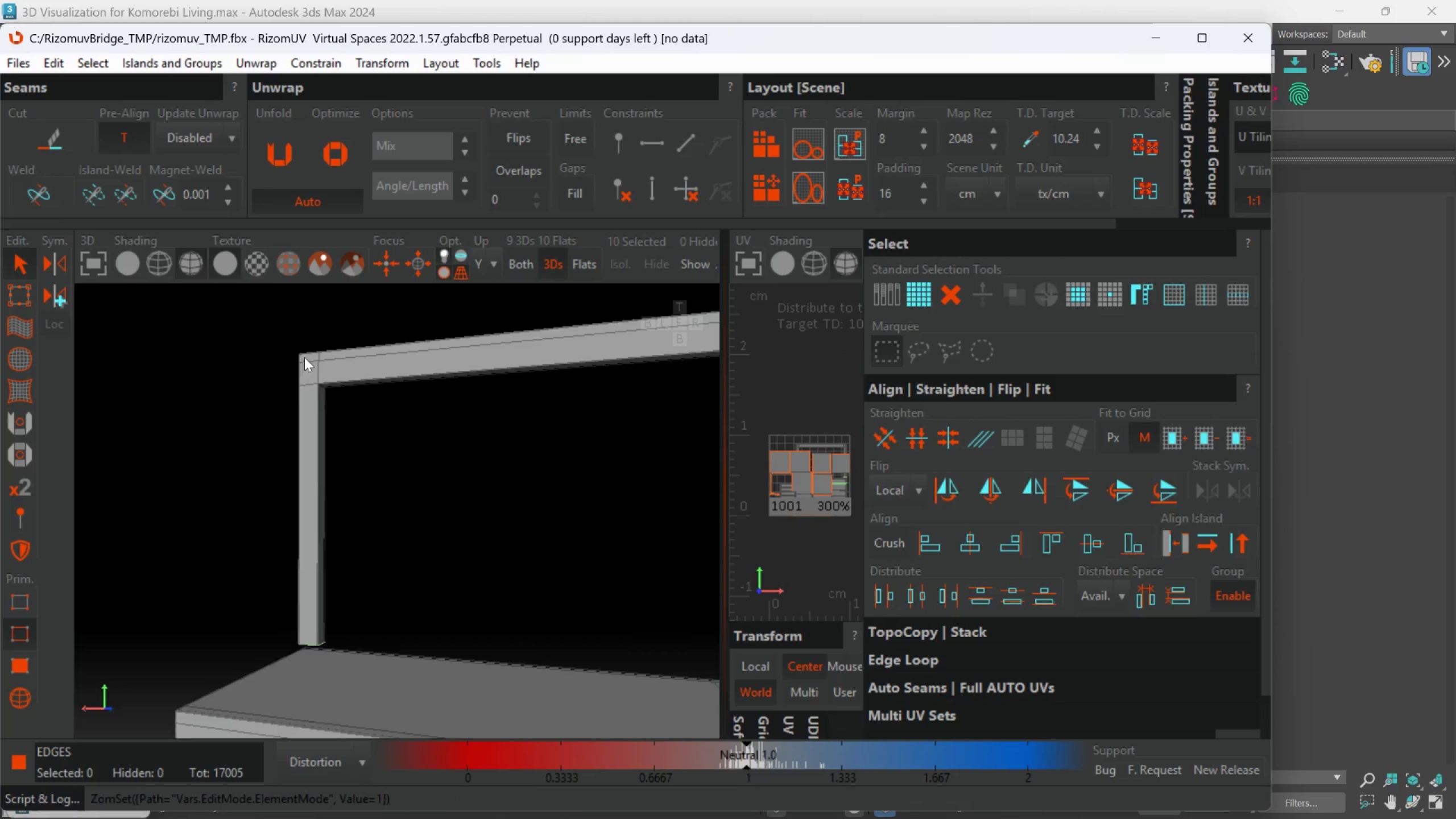 
scroll: coordinate [308, 429], scroll_direction: up, amount: 2.0
 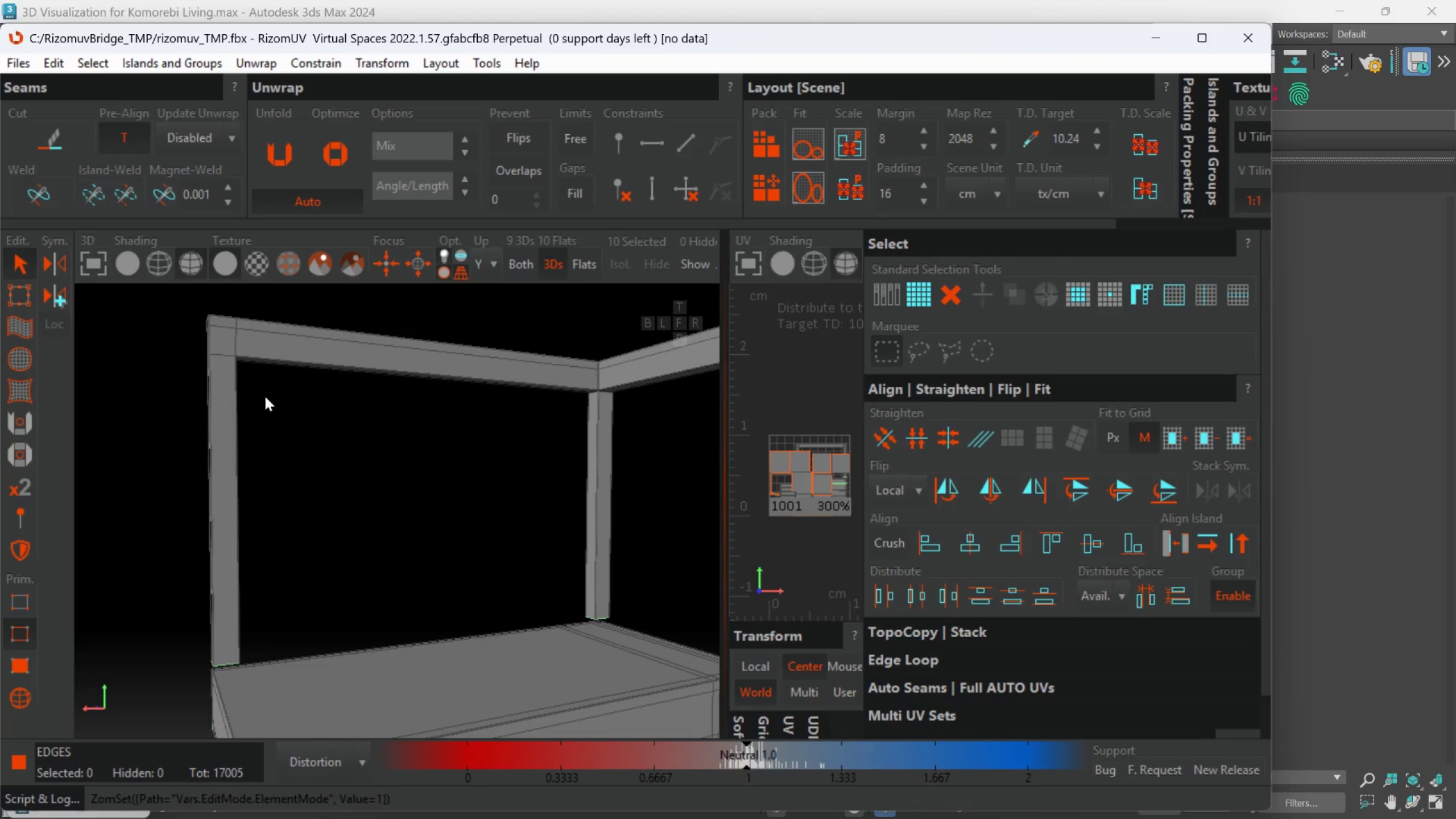 
hold_key(key=AltLeft, duration=0.56)
 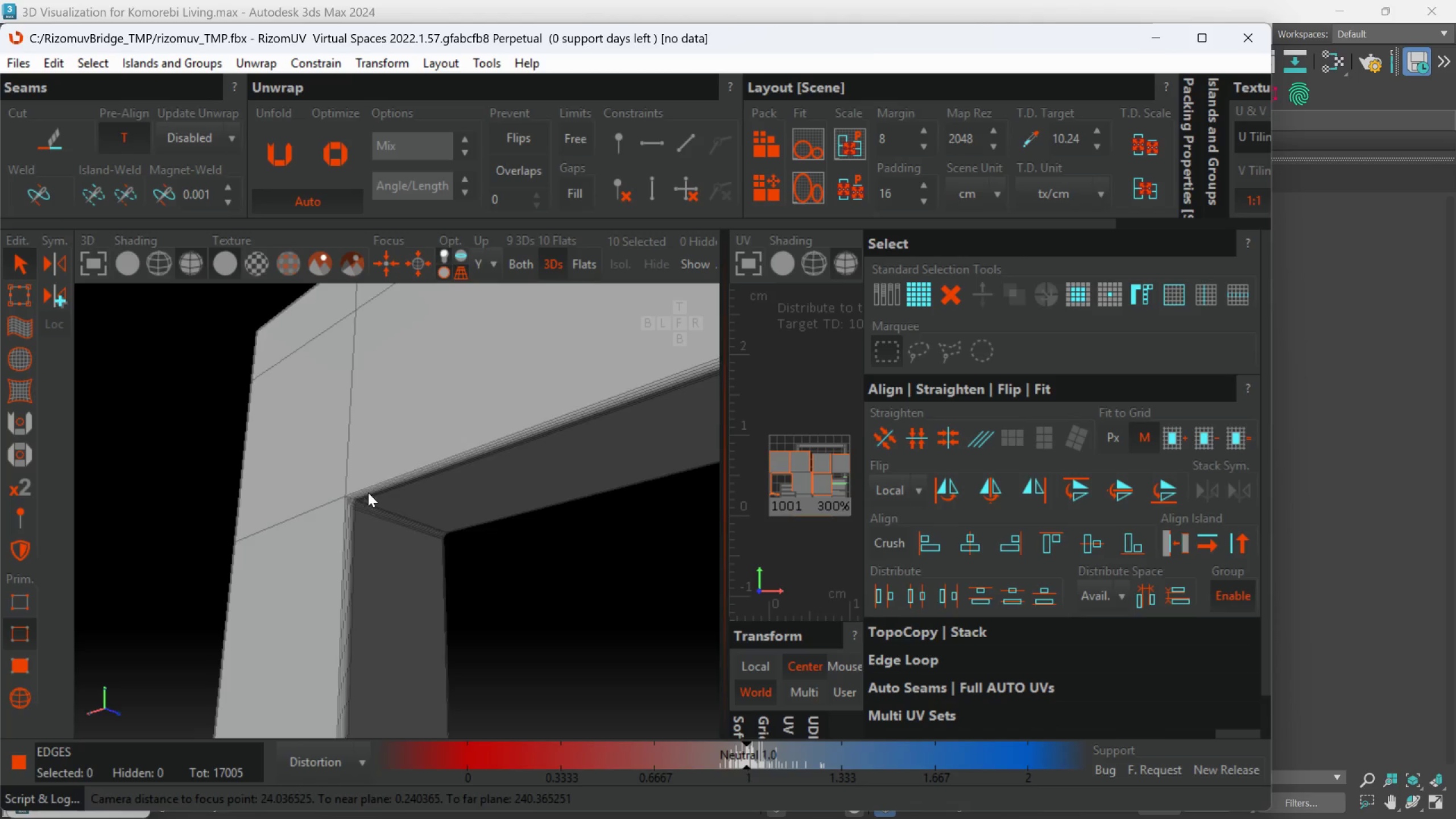 
scroll: coordinate [335, 520], scroll_direction: up, amount: 10.0
 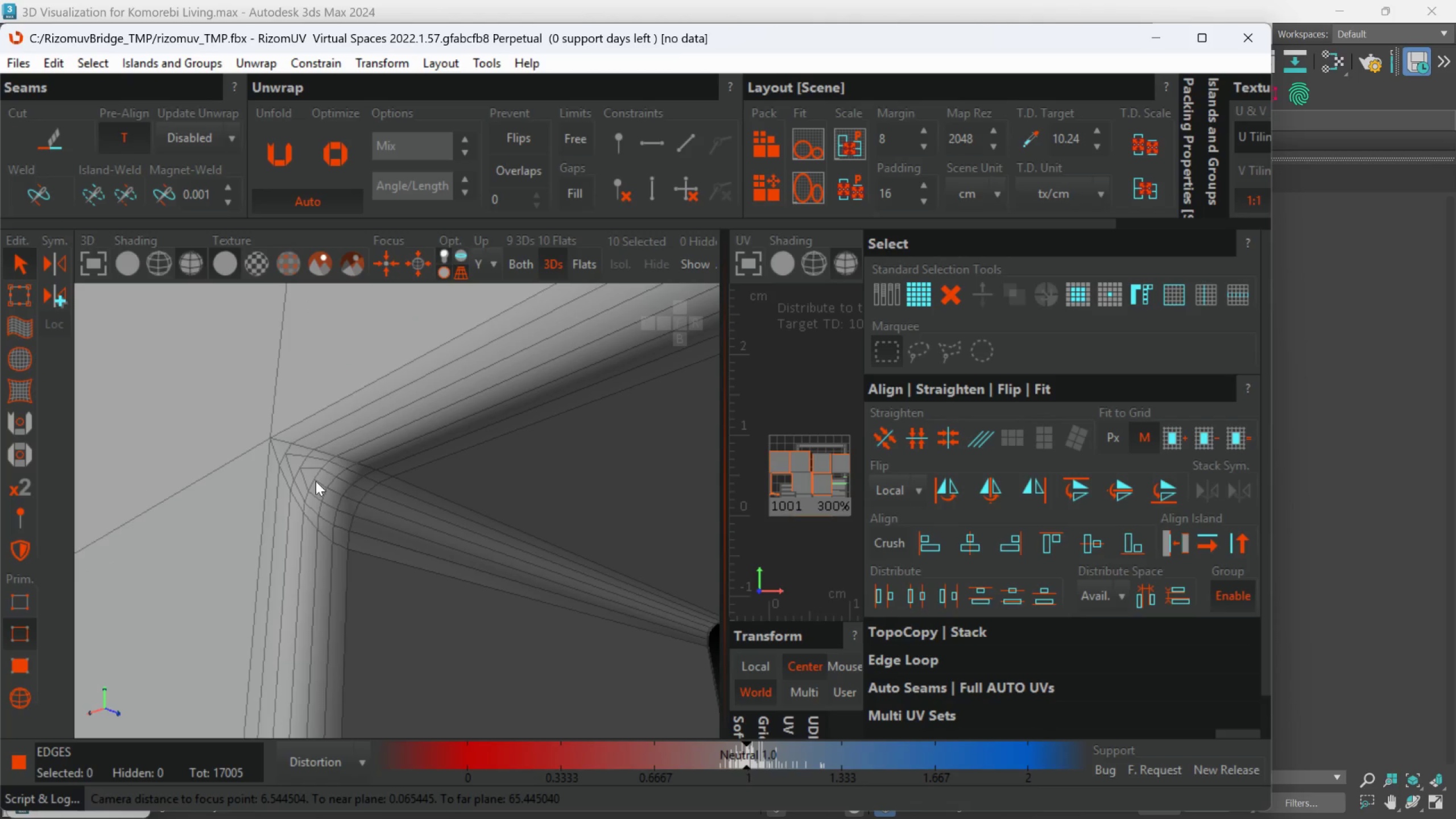 
double_click([316, 481])
 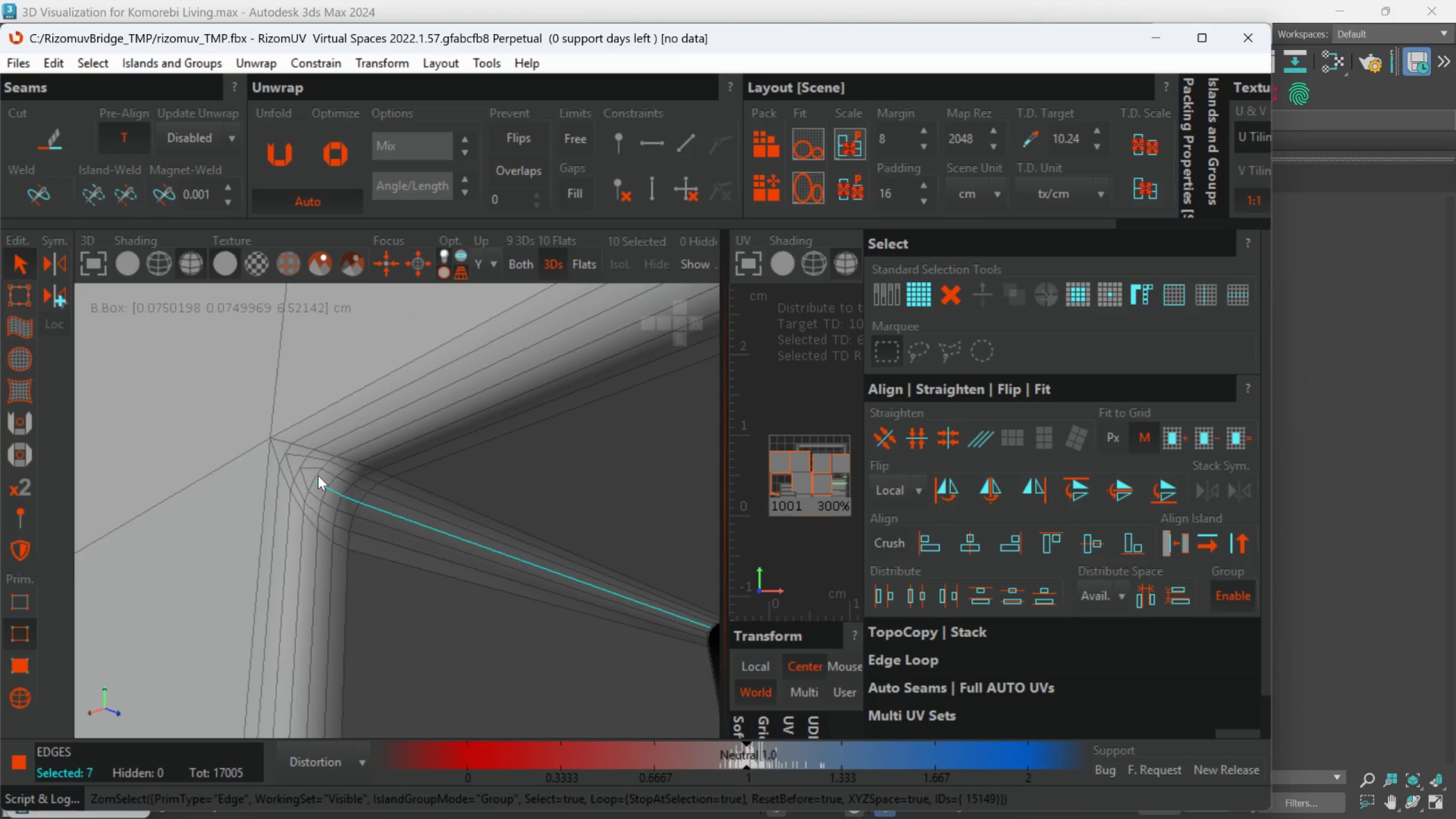 
hold_key(key=ControlLeft, duration=1.55)
double_click([318, 475])
 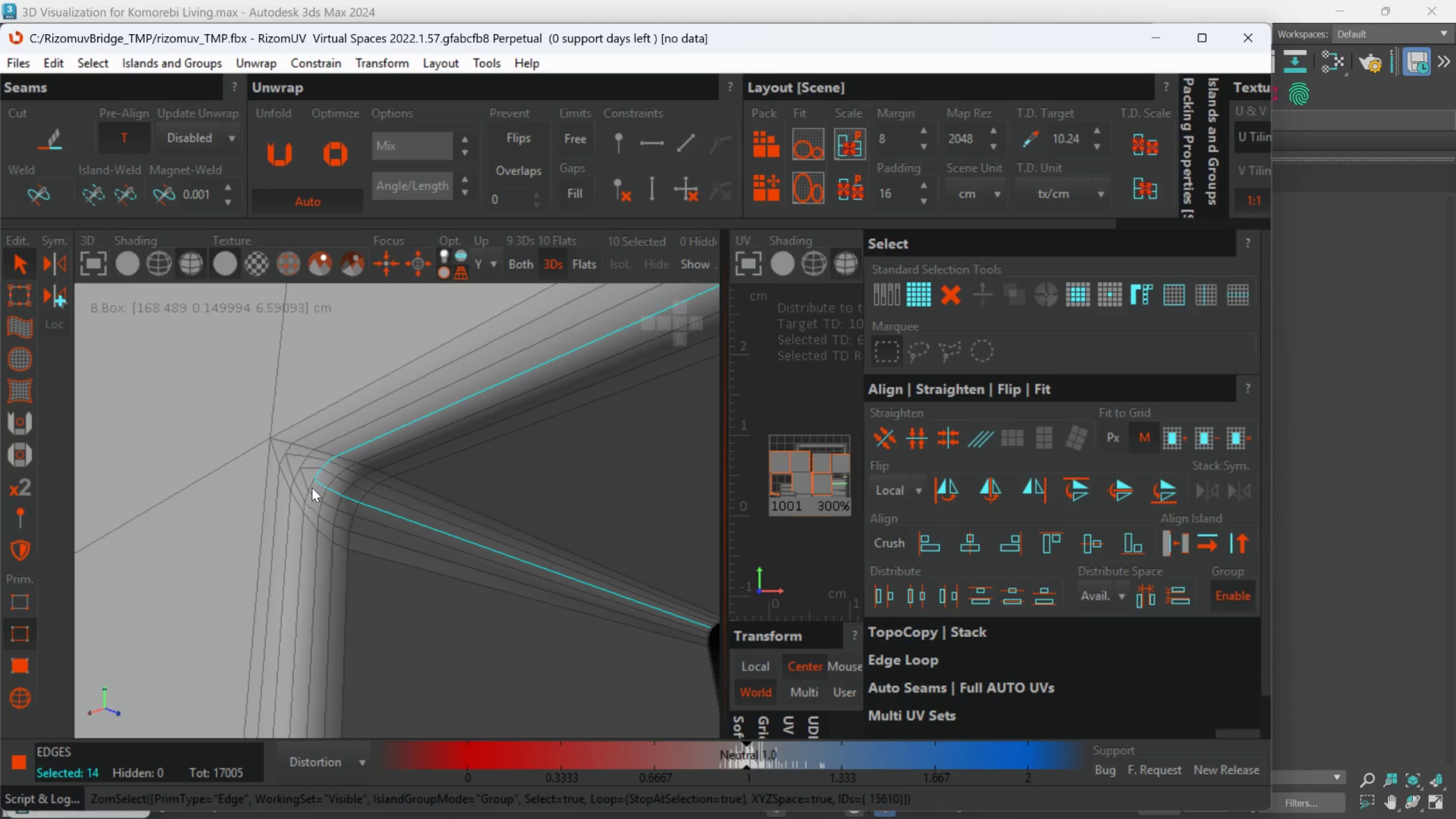 
double_click([312, 487])
 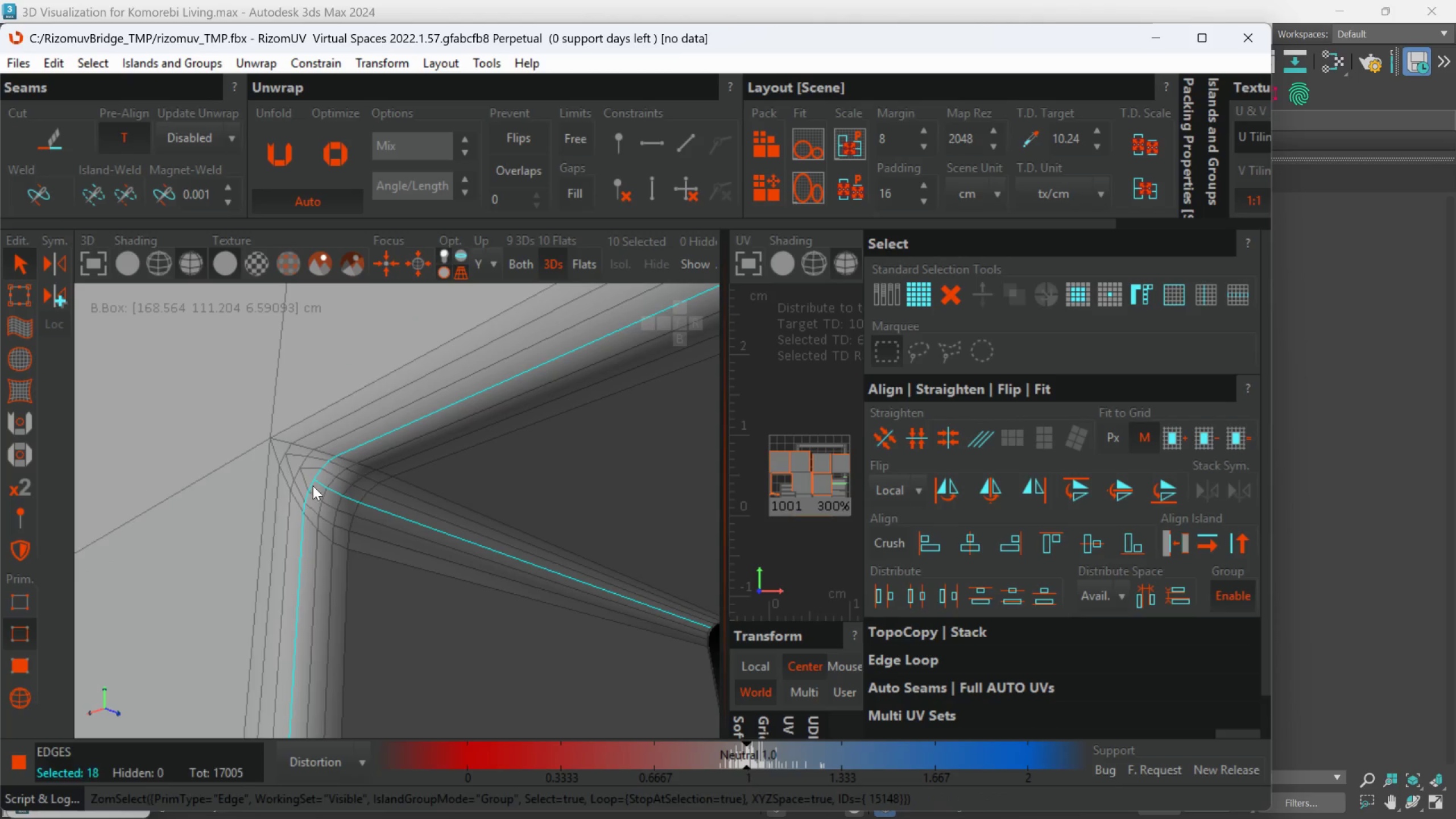 
hold_key(key=AltLeft, duration=0.65)
 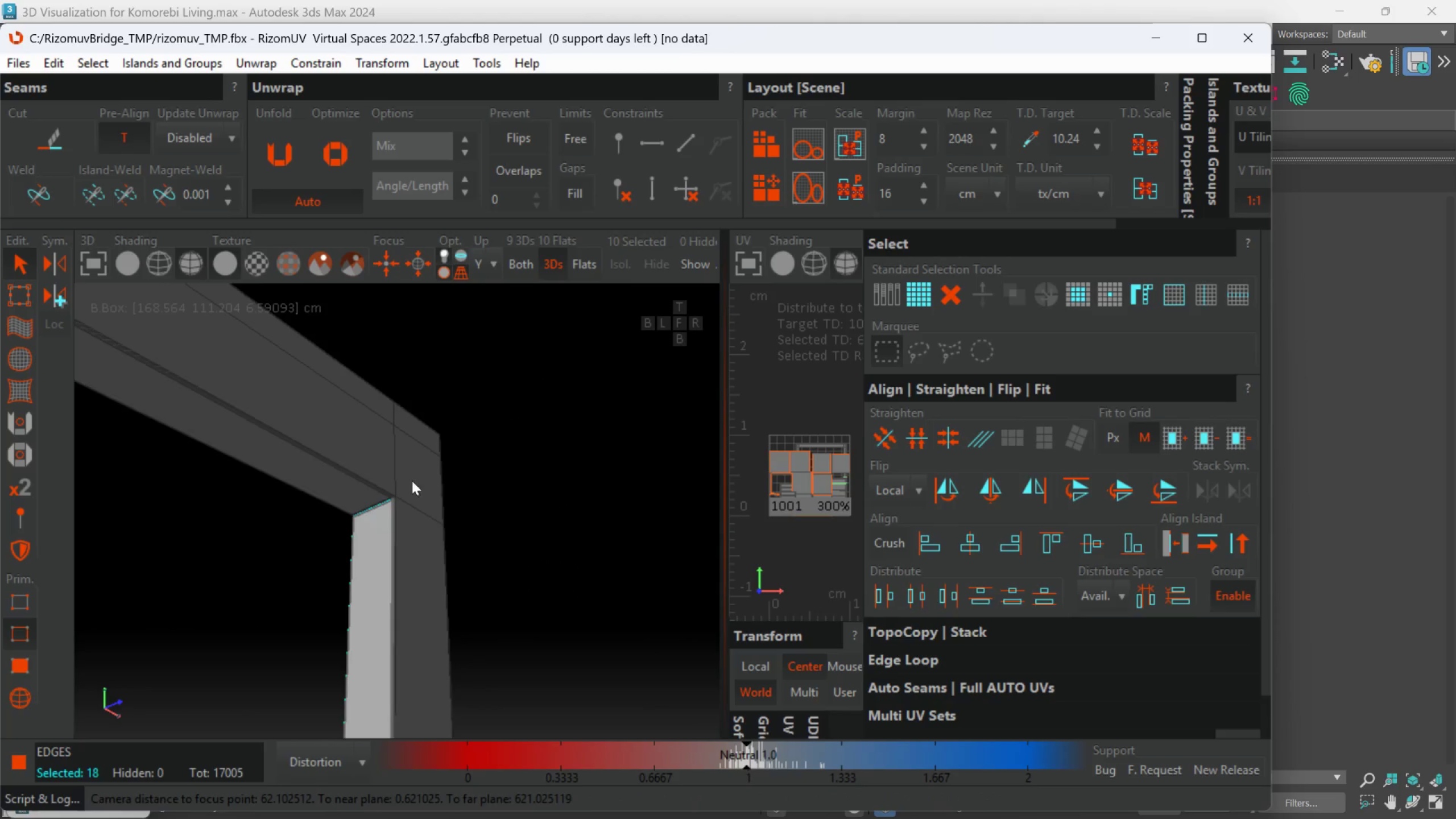 
scroll: coordinate [369, 500], scroll_direction: down, amount: 10.0
 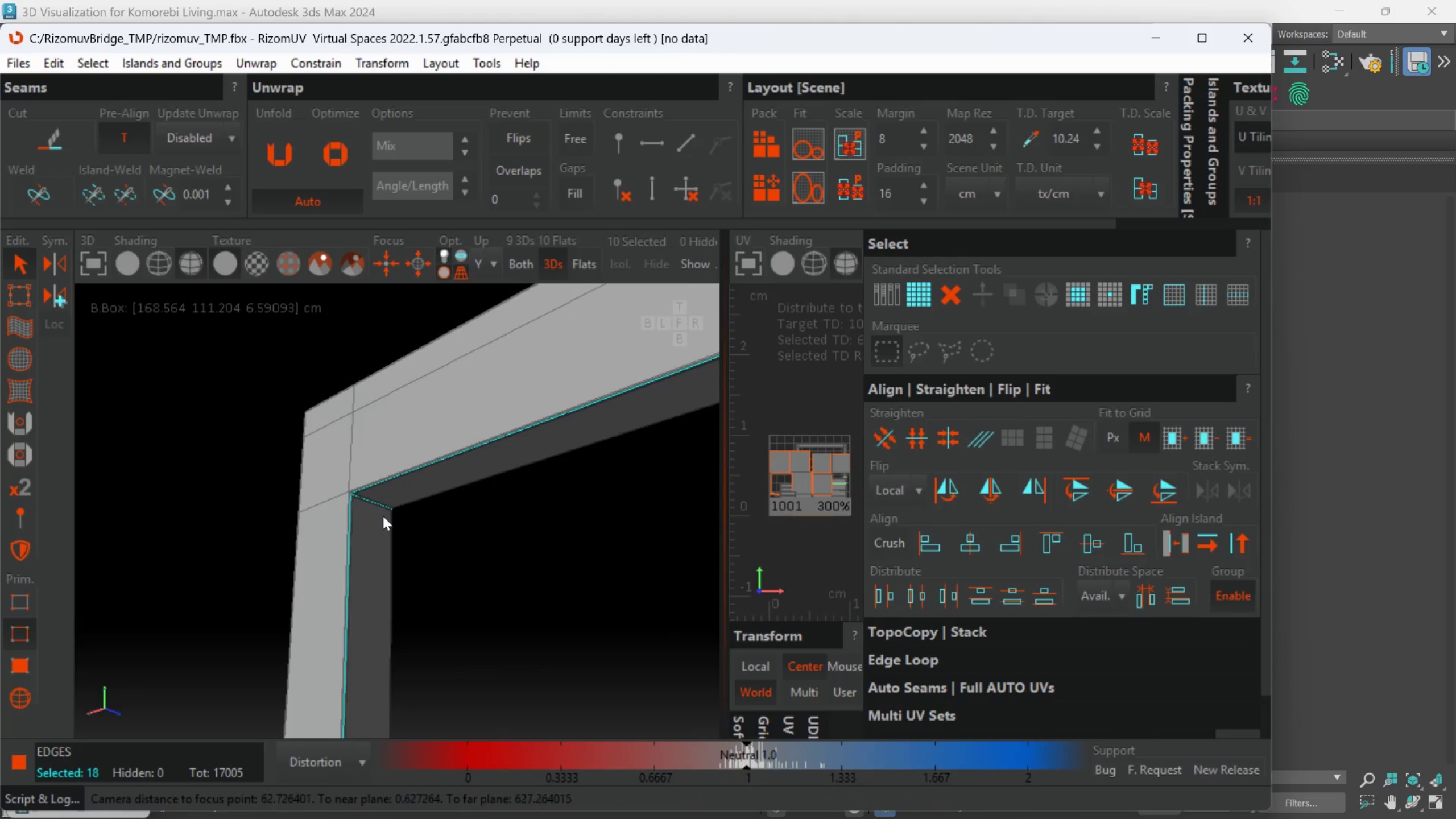 
hold_key(key=ControlLeft, duration=2.32)
 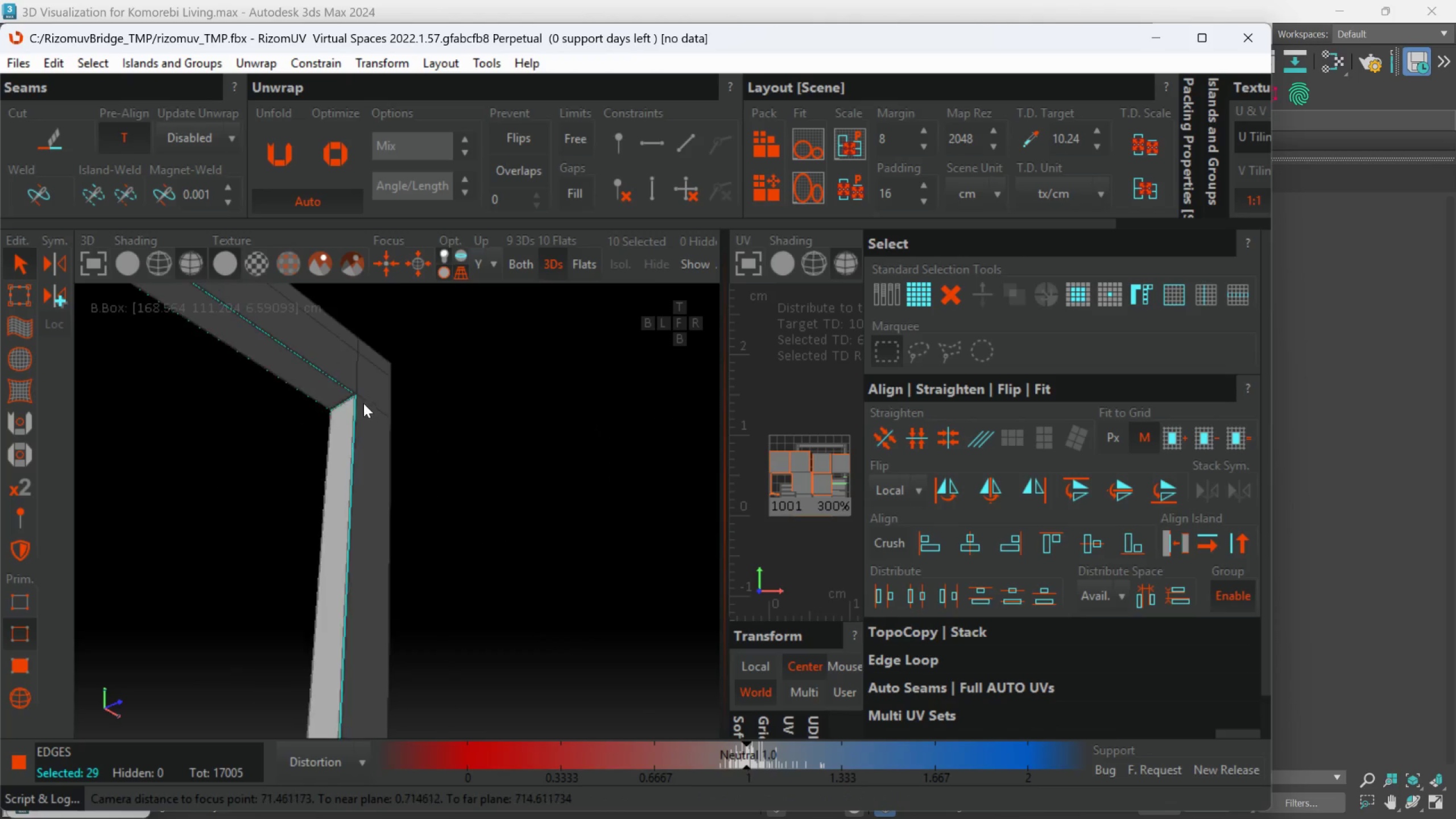 
scroll: coordinate [414, 466], scroll_direction: up, amount: 7.0
 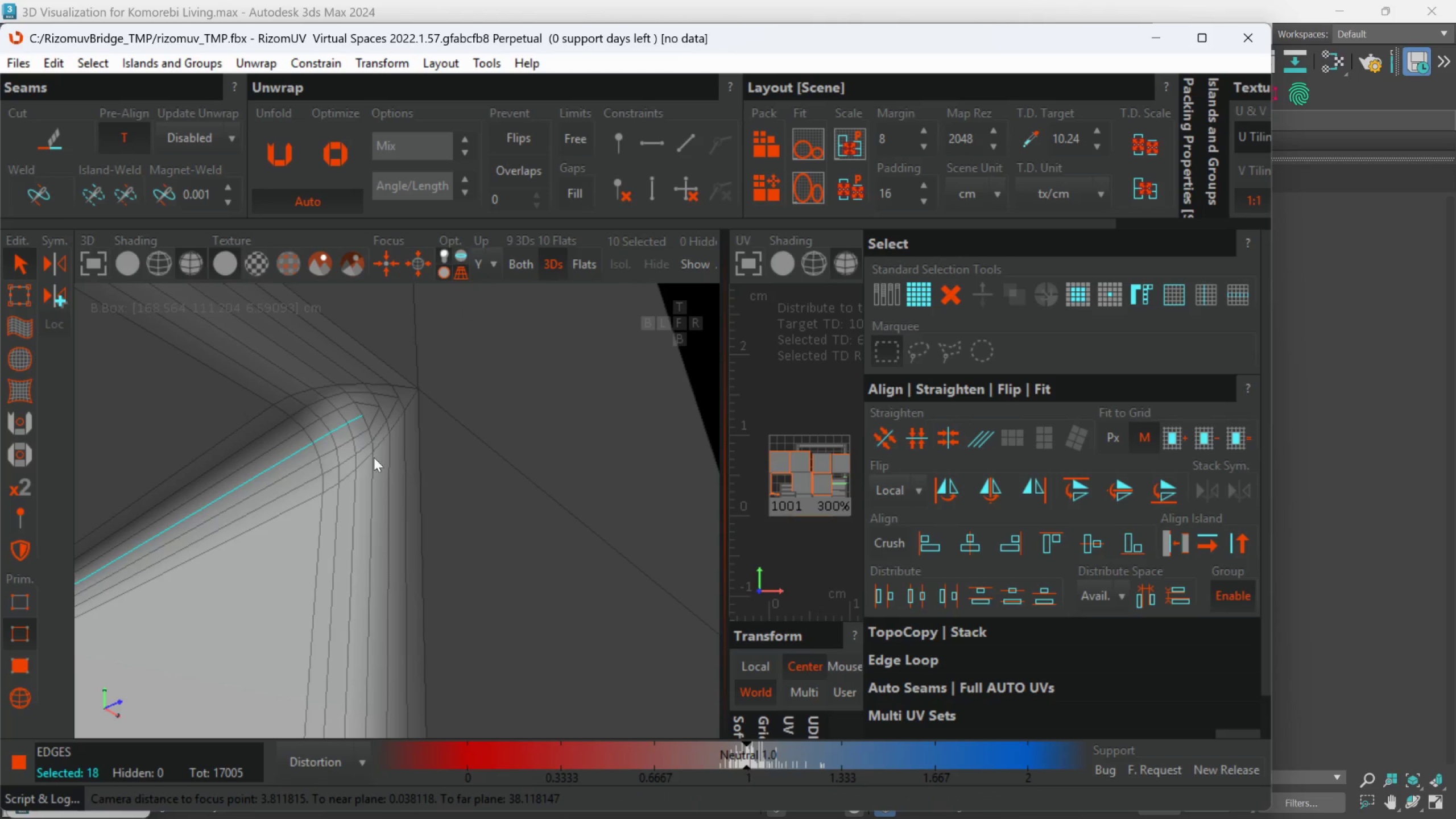 
double_click([372, 456])
 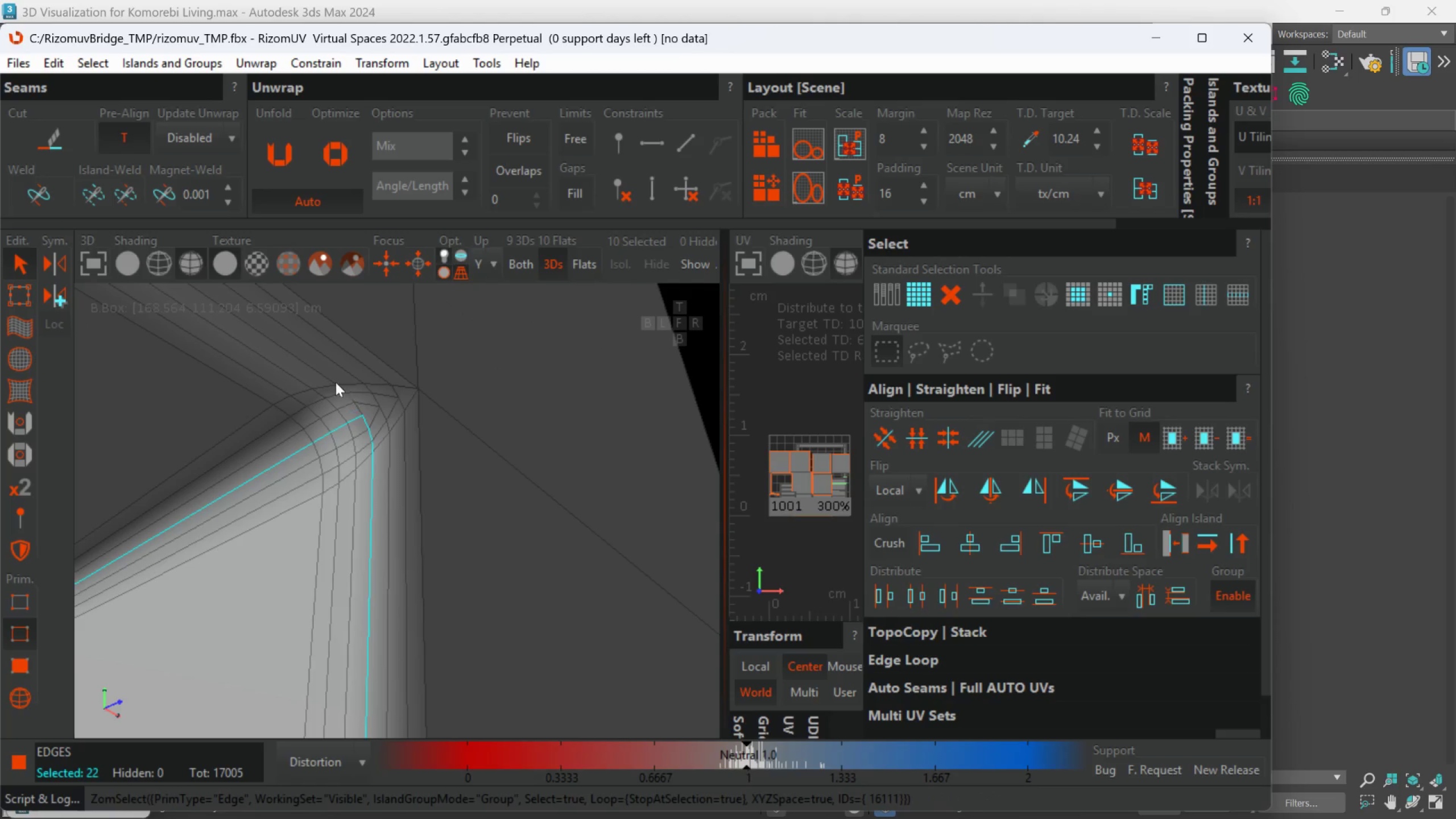 
double_click([330, 379])
 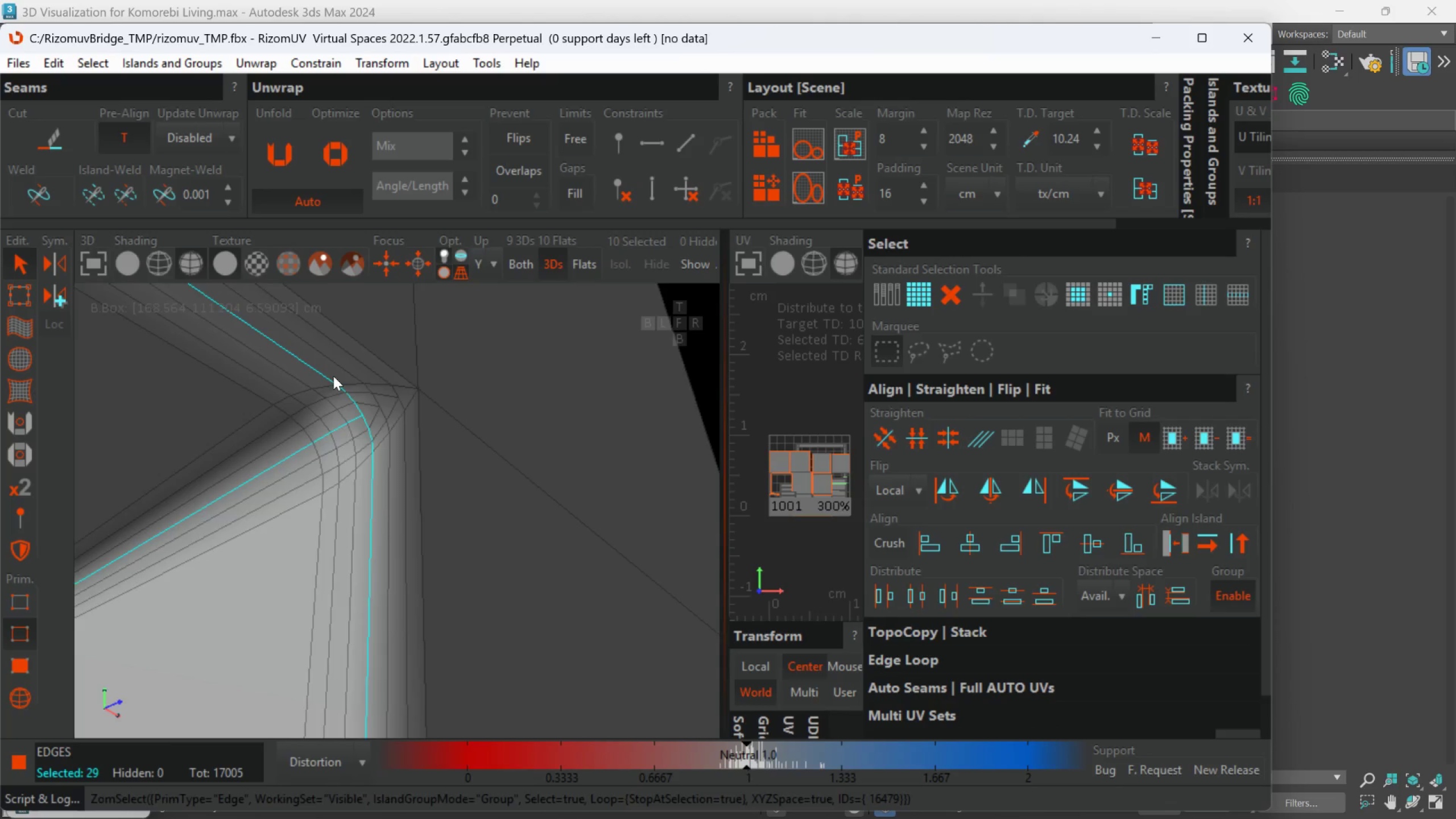 
hold_key(key=AltLeft, duration=0.4)
 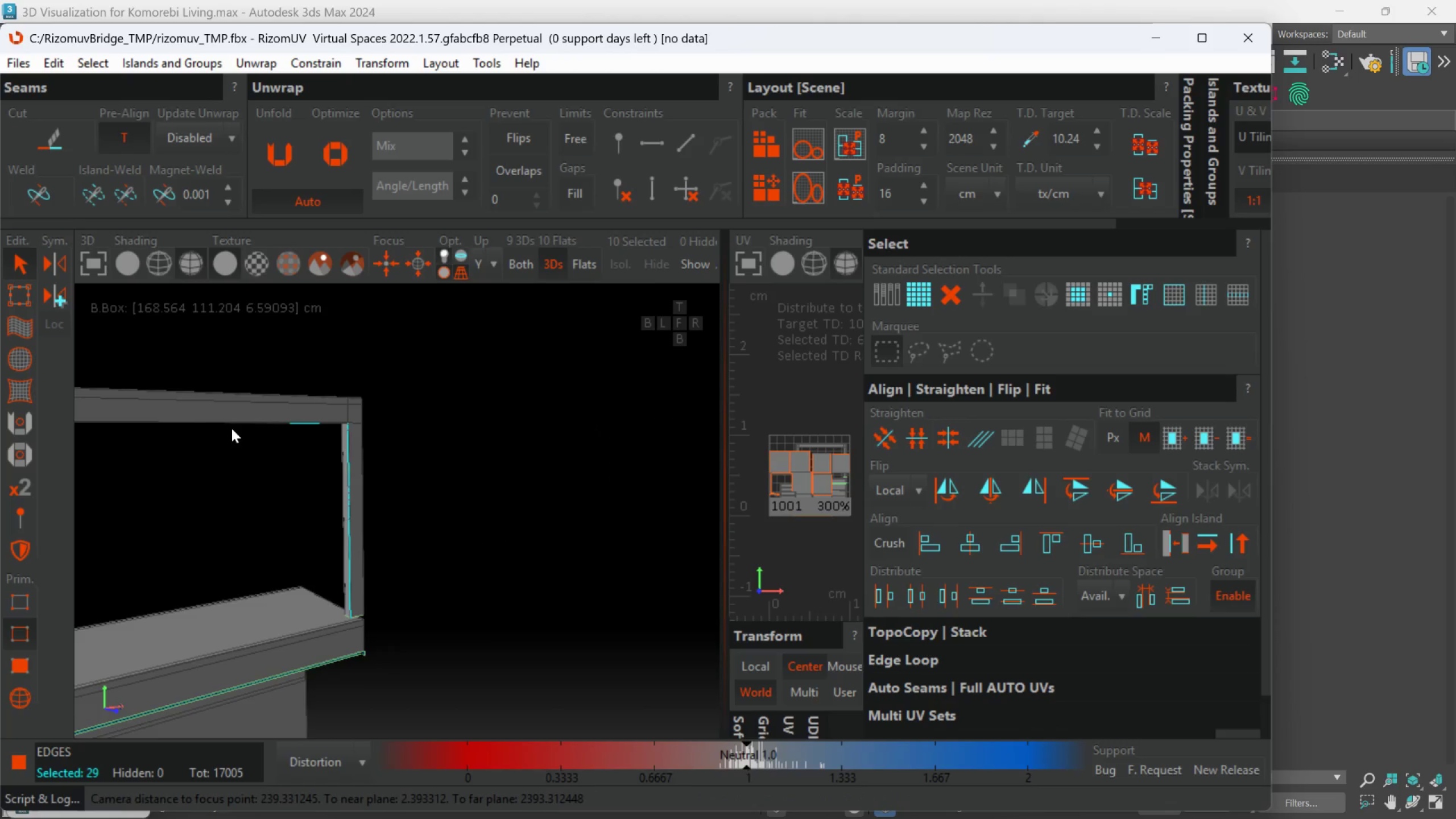 
scroll: coordinate [361, 424], scroll_direction: down, amount: 16.0
 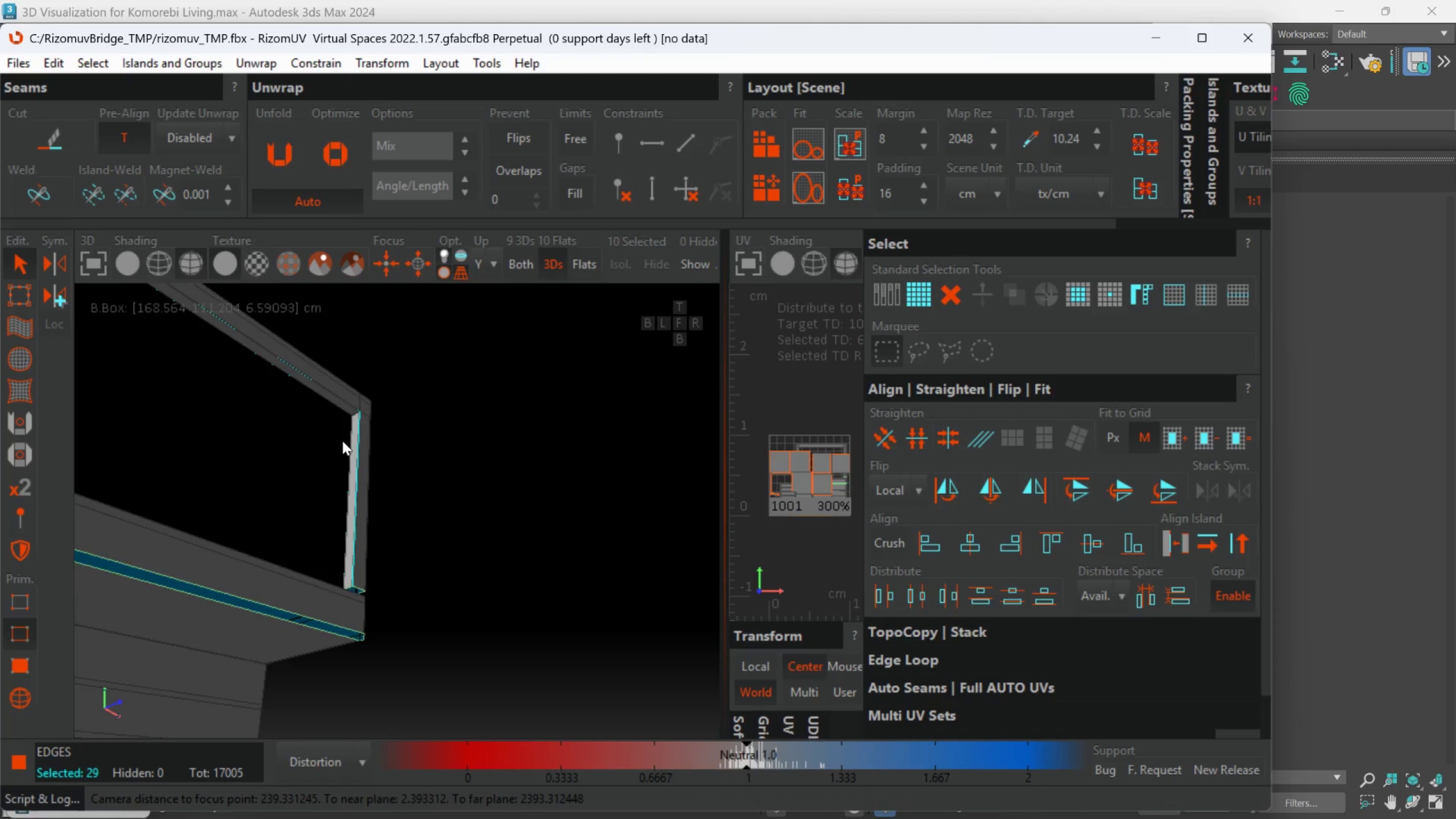 
hold_key(key=AltLeft, duration=0.31)
 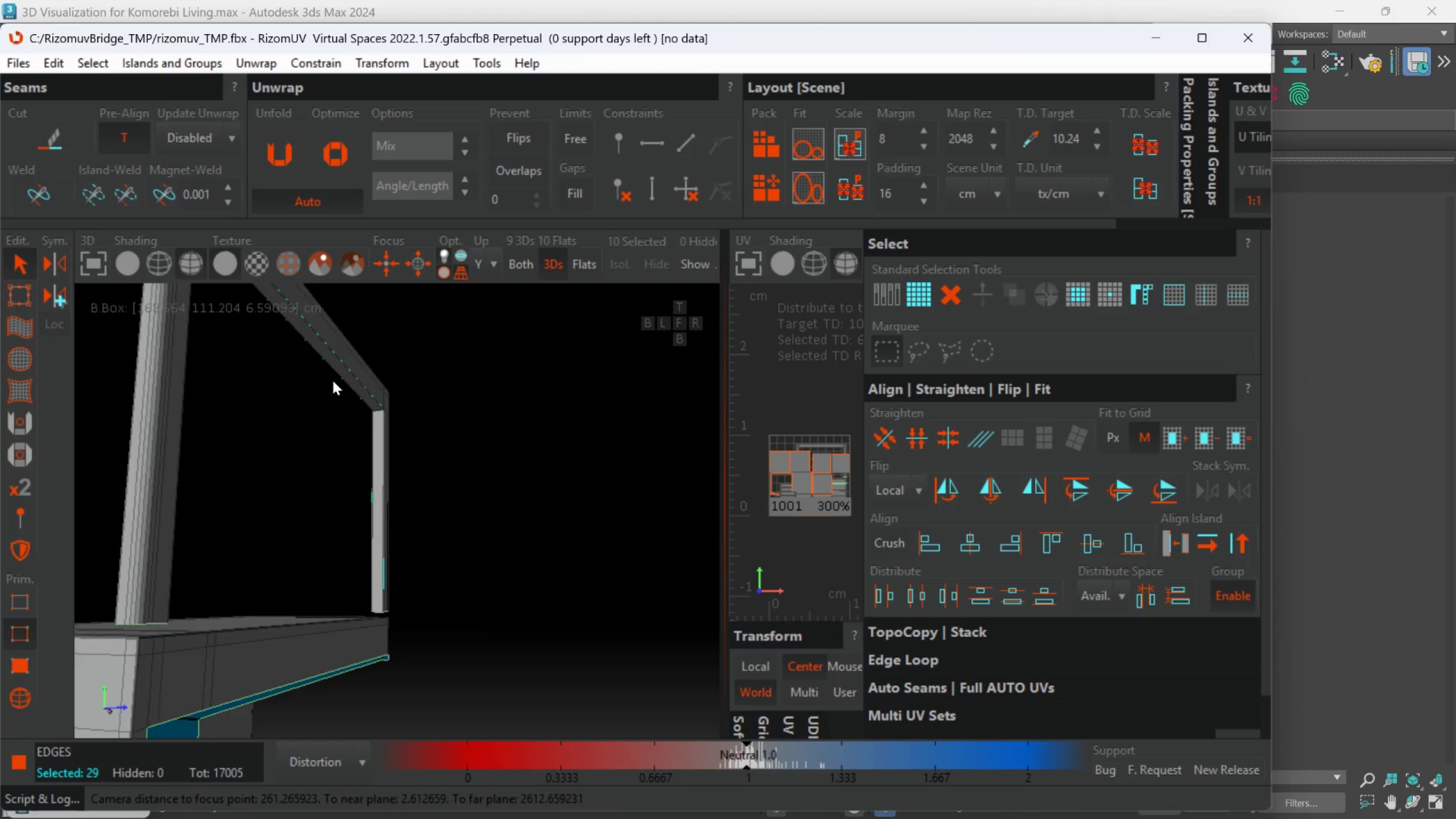 
hold_key(key=AltLeft, duration=0.48)
 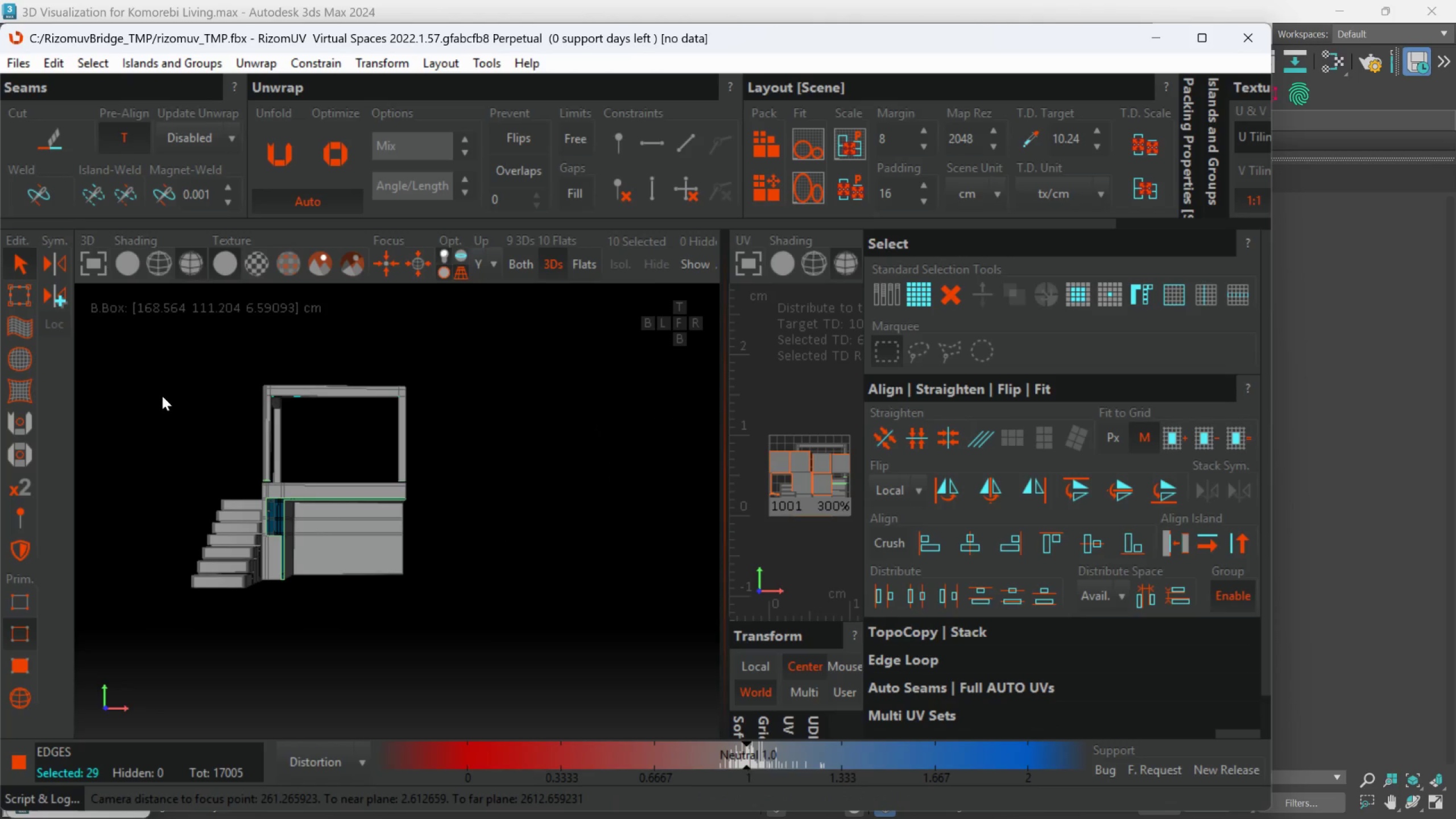 
scroll: coordinate [328, 387], scroll_direction: down, amount: 3.0
 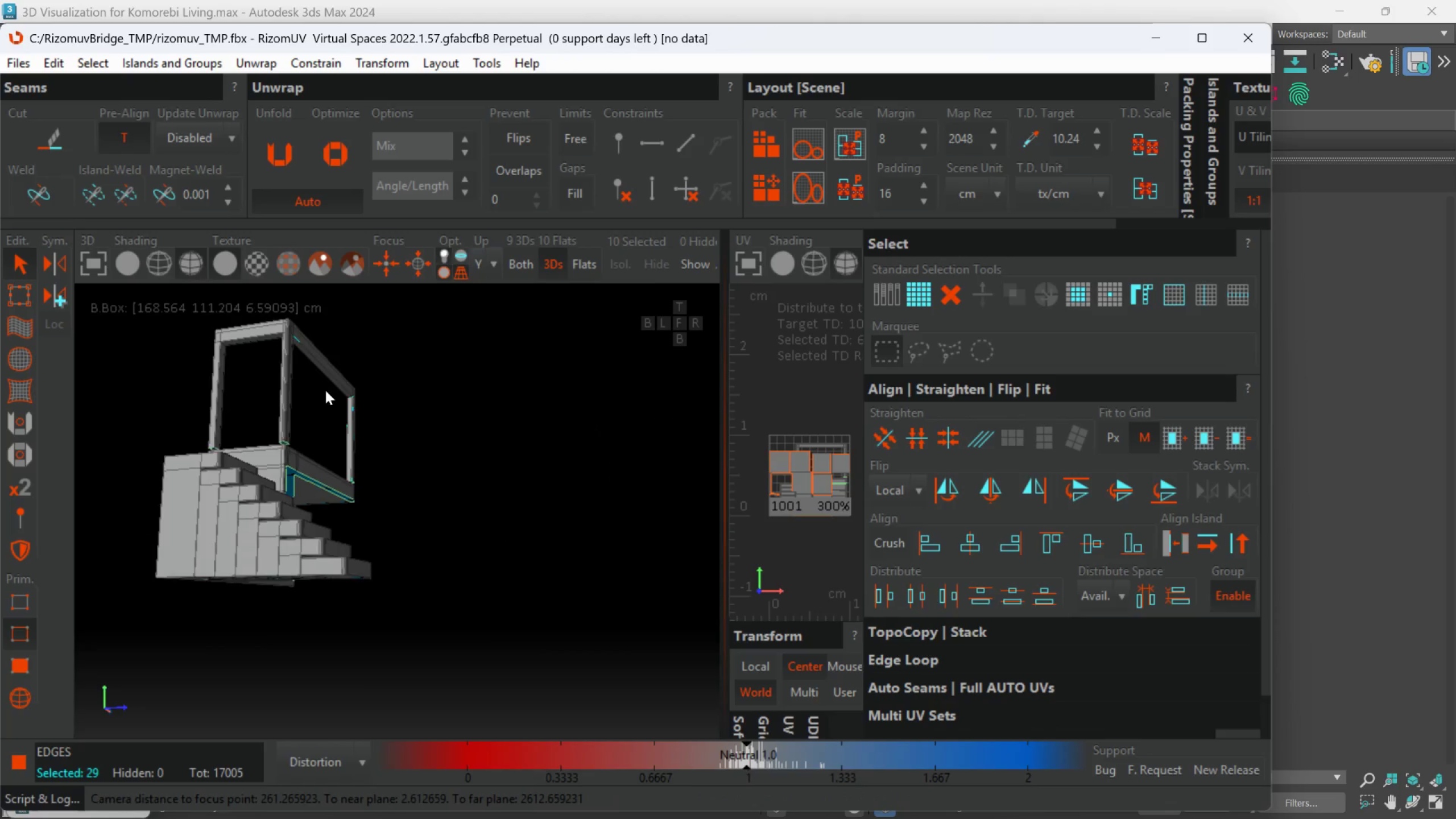 
key(C)
 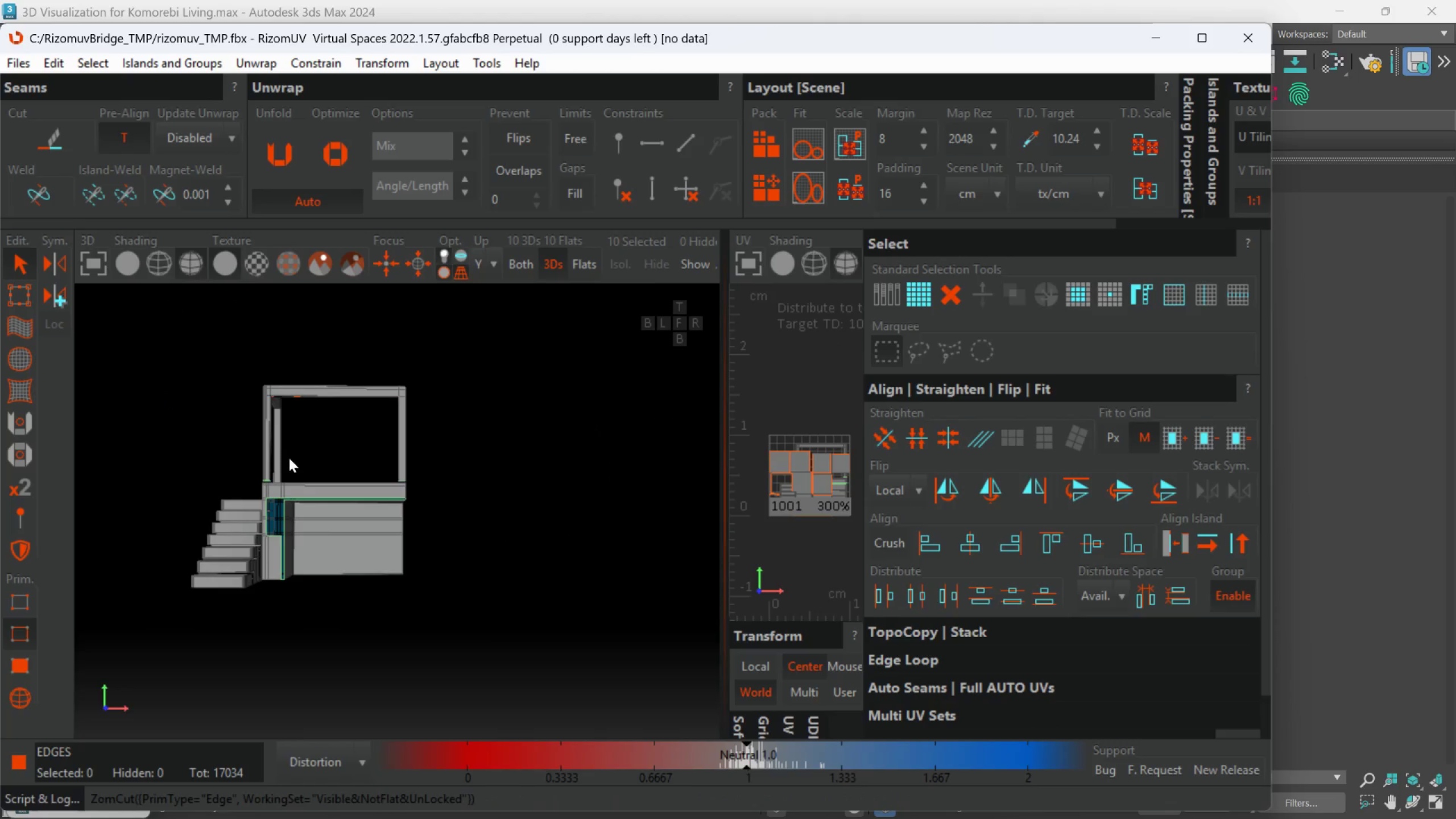 
hold_key(key=AltLeft, duration=0.51)
 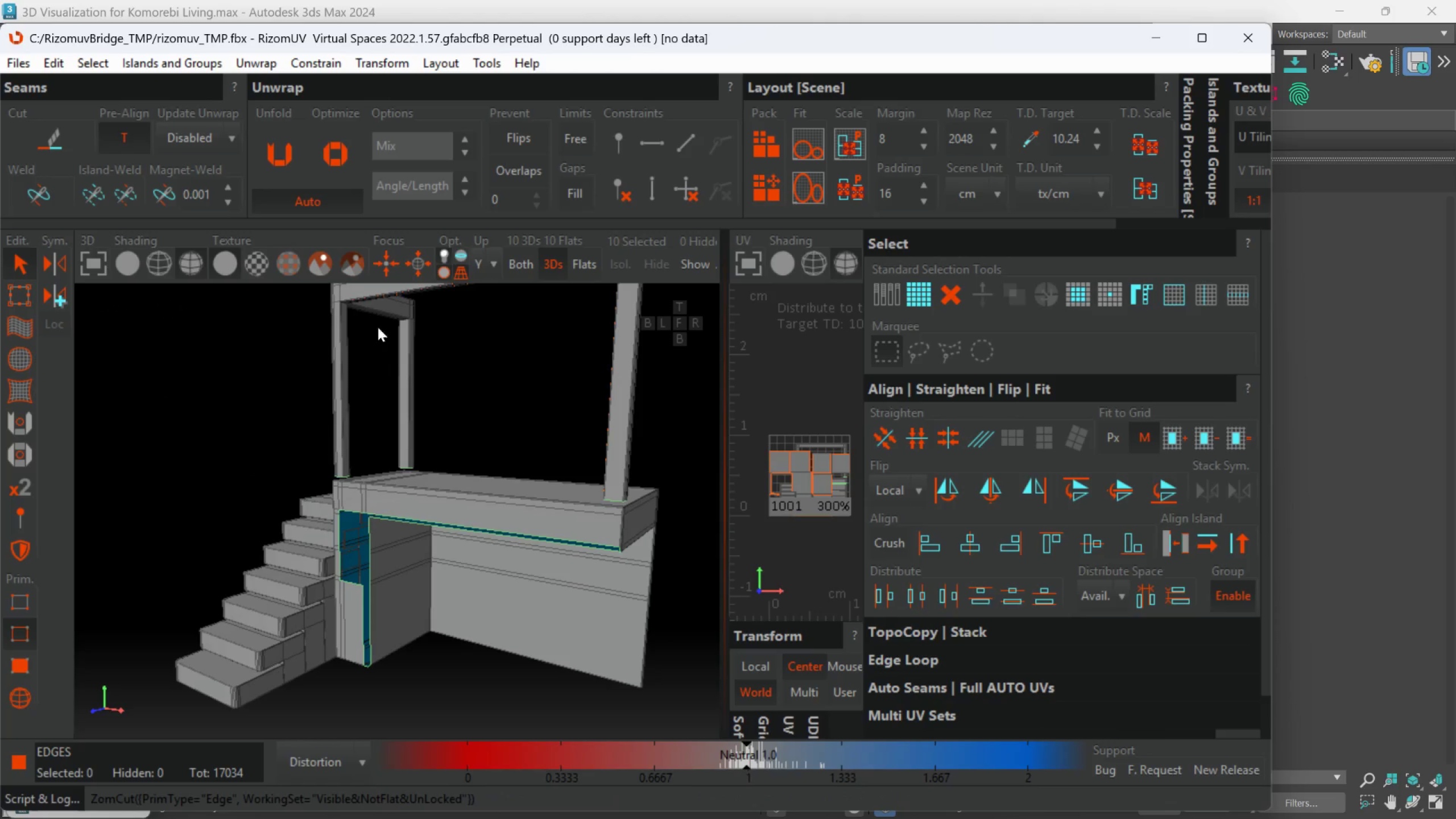 
scroll: coordinate [288, 460], scroll_direction: up, amount: 2.0
 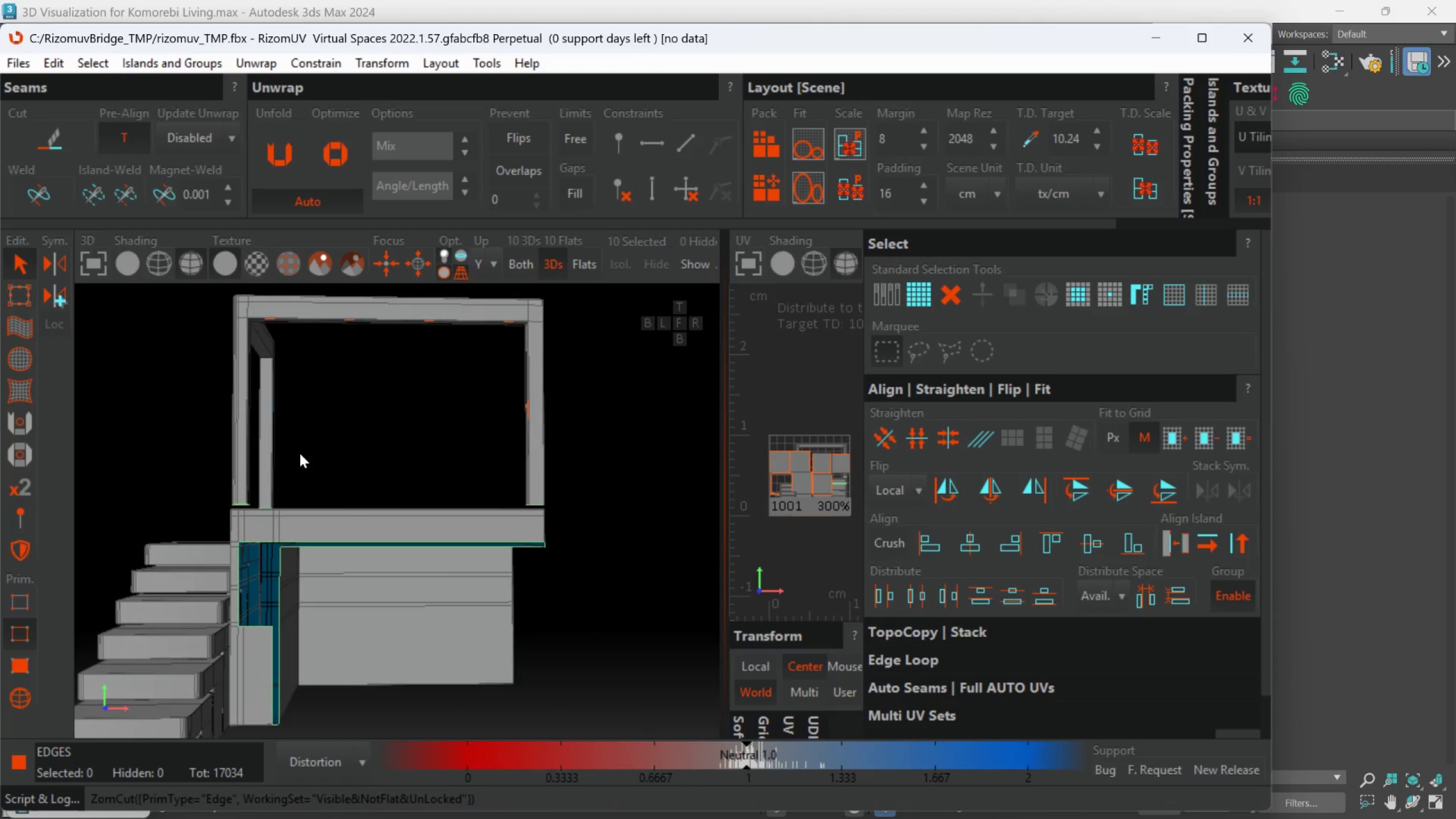 
hold_key(key=AltLeft, duration=0.7)
 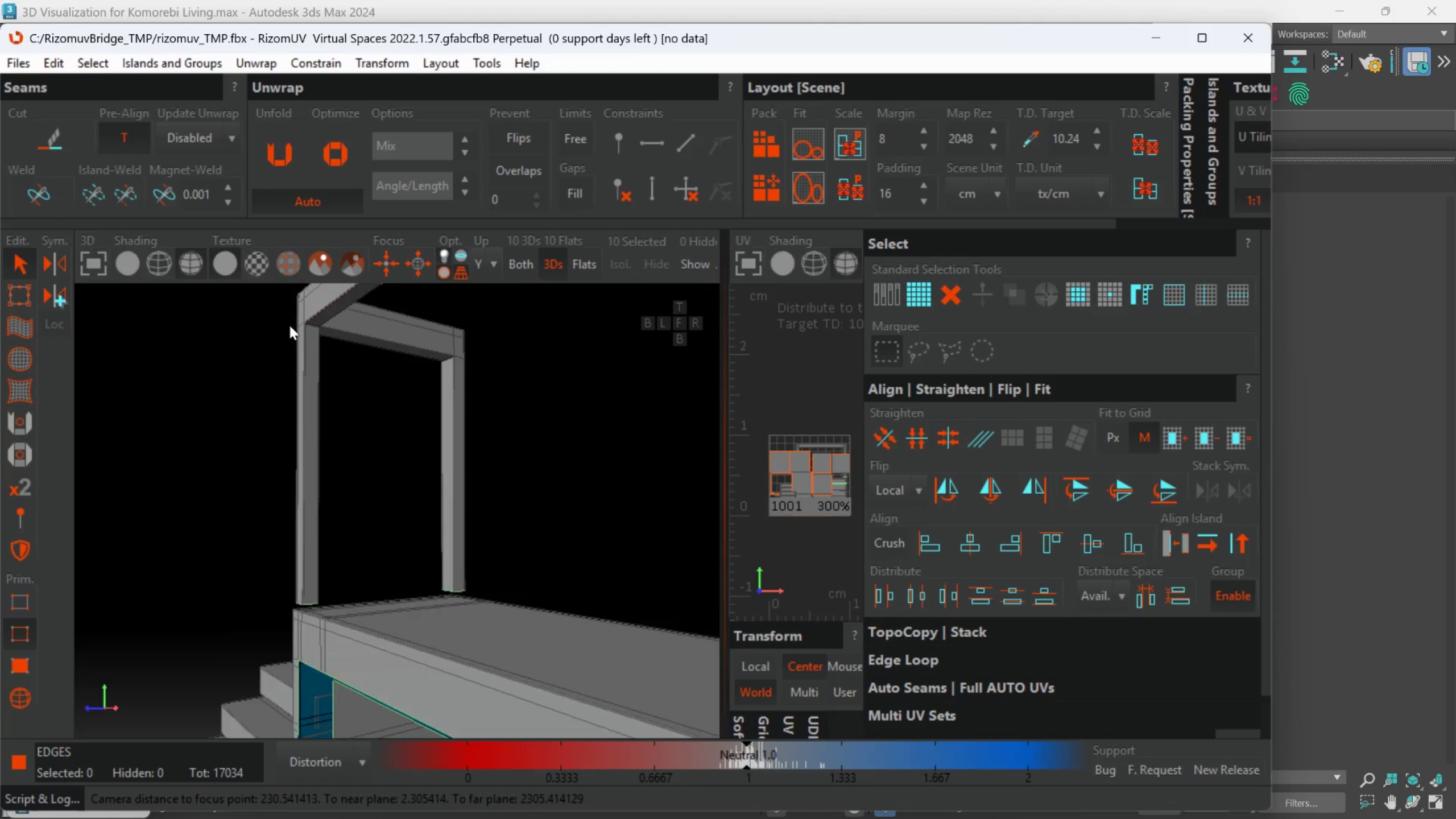 
scroll: coordinate [309, 321], scroll_direction: up, amount: 10.0
 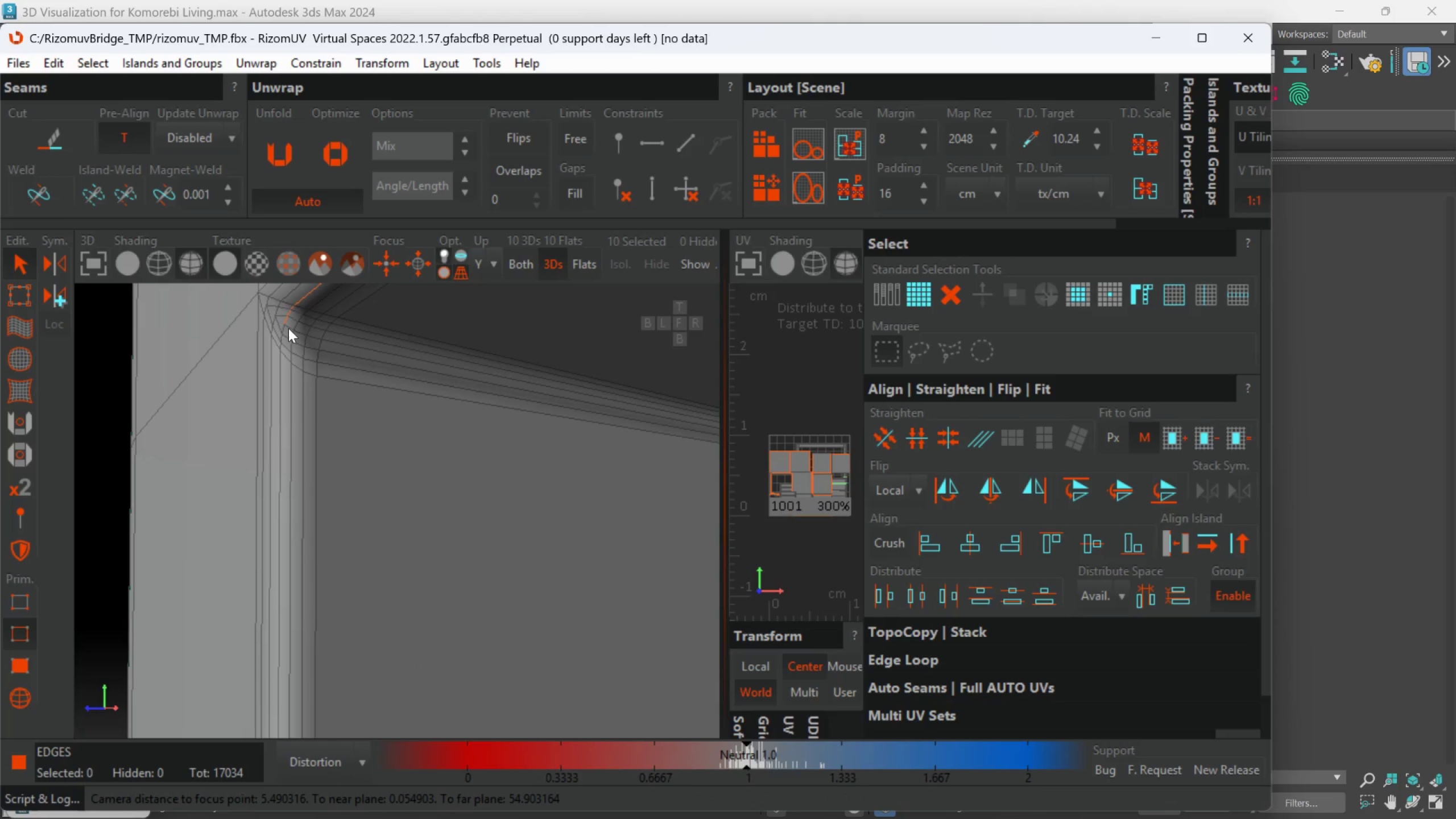 
double_click([288, 328])
 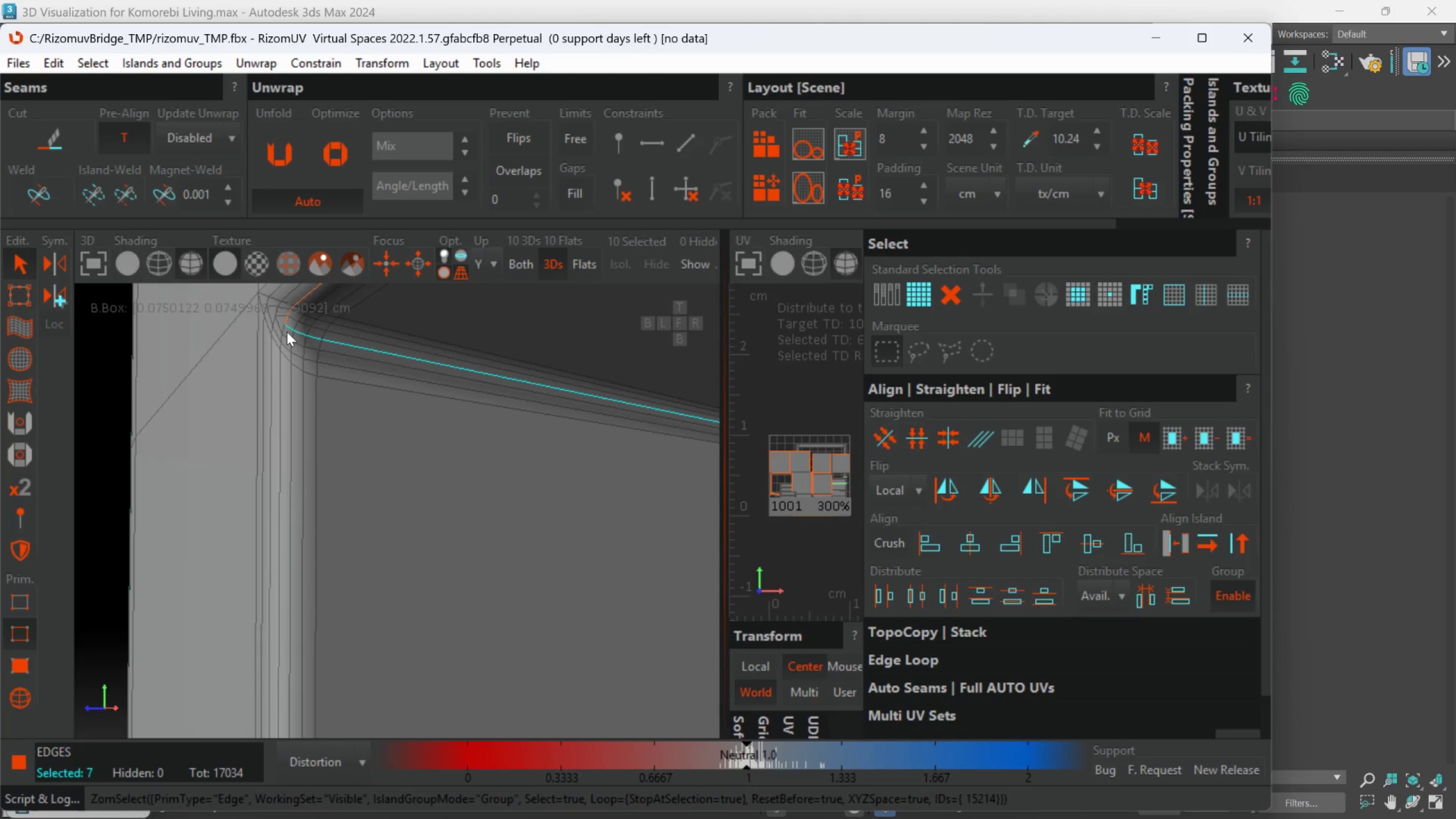 
hold_key(key=ControlLeft, duration=0.82)
double_click([283, 330])
 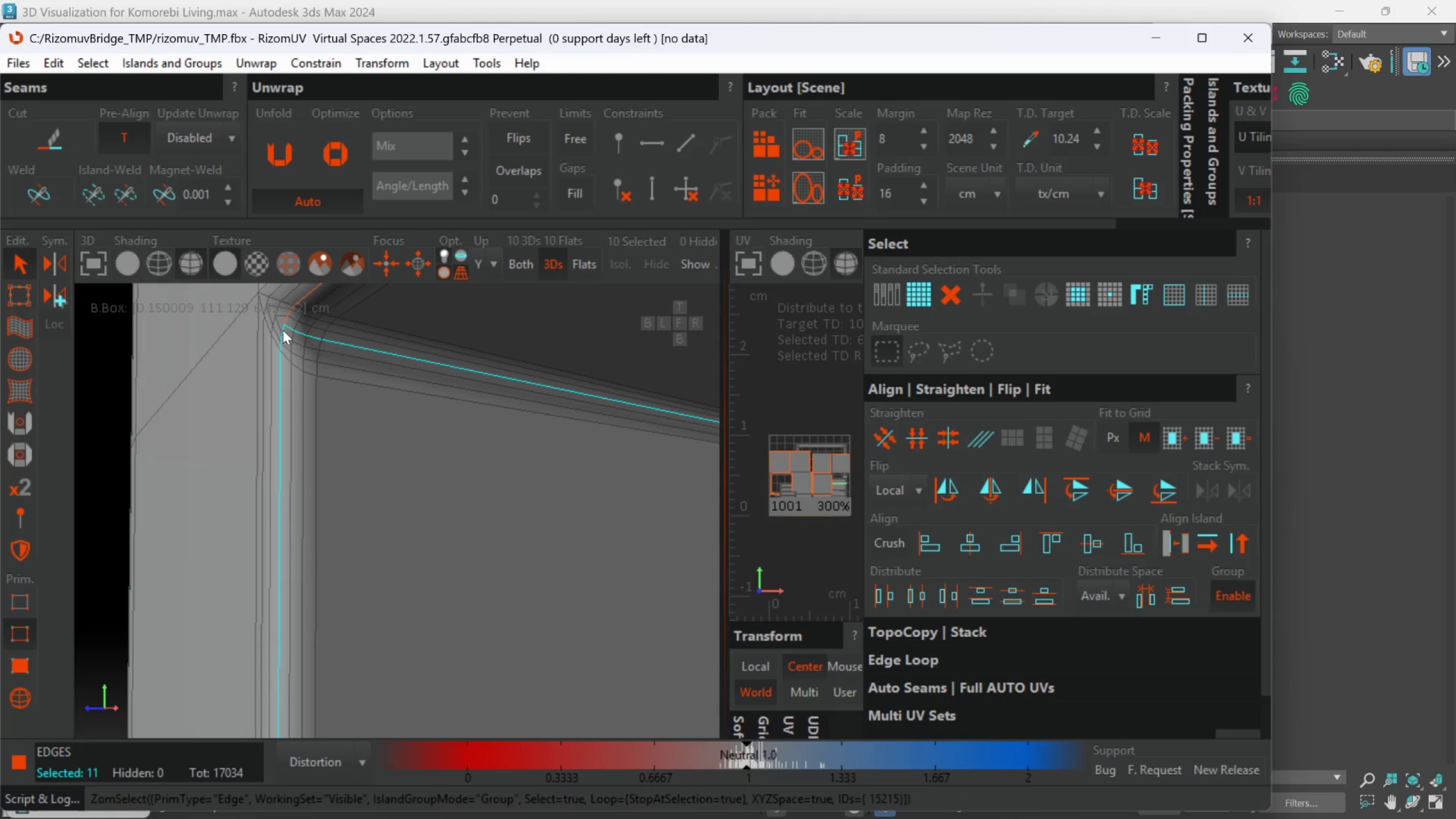 
key(C)
 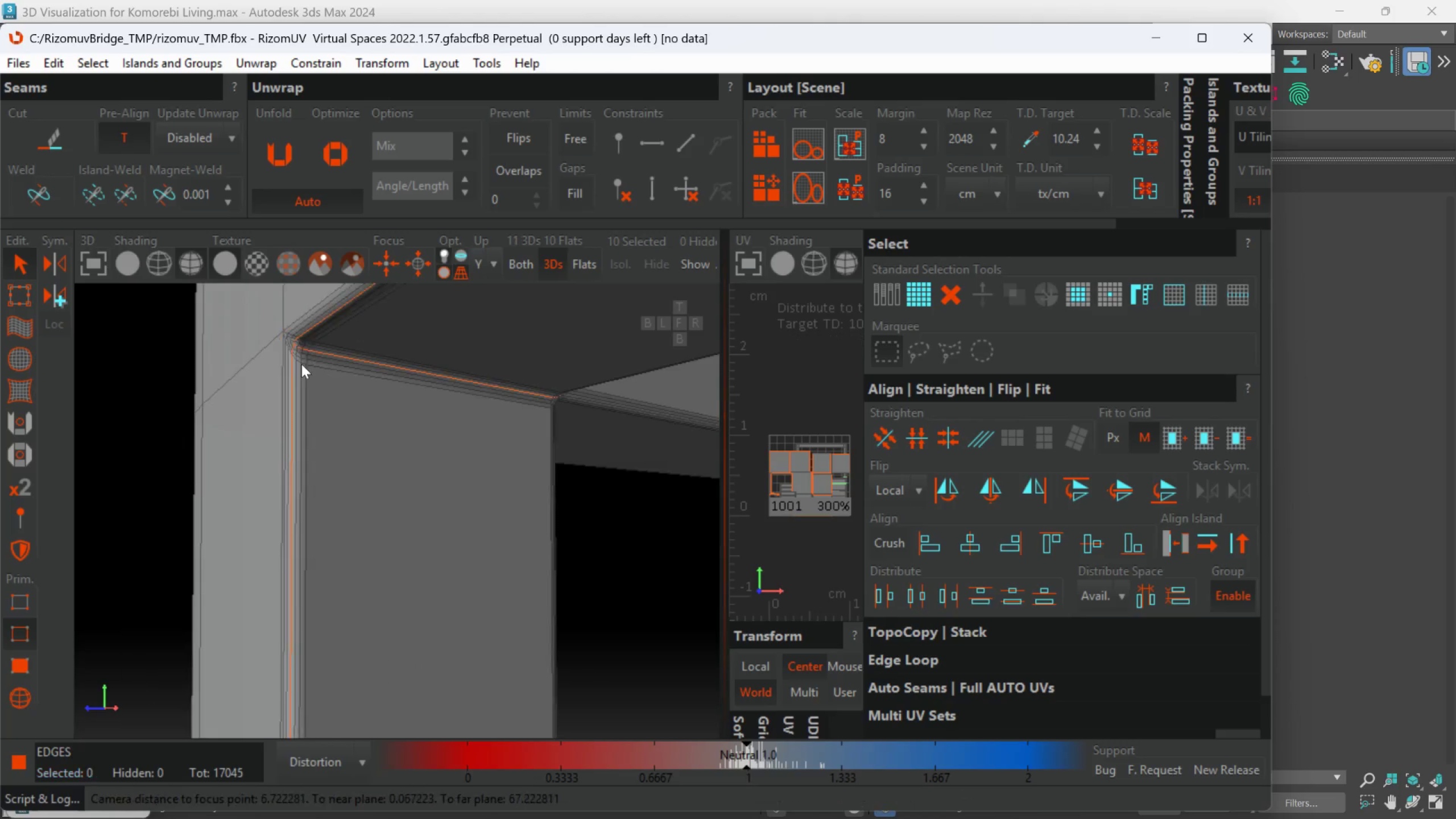 
hold_key(key=AltLeft, duration=0.53)
 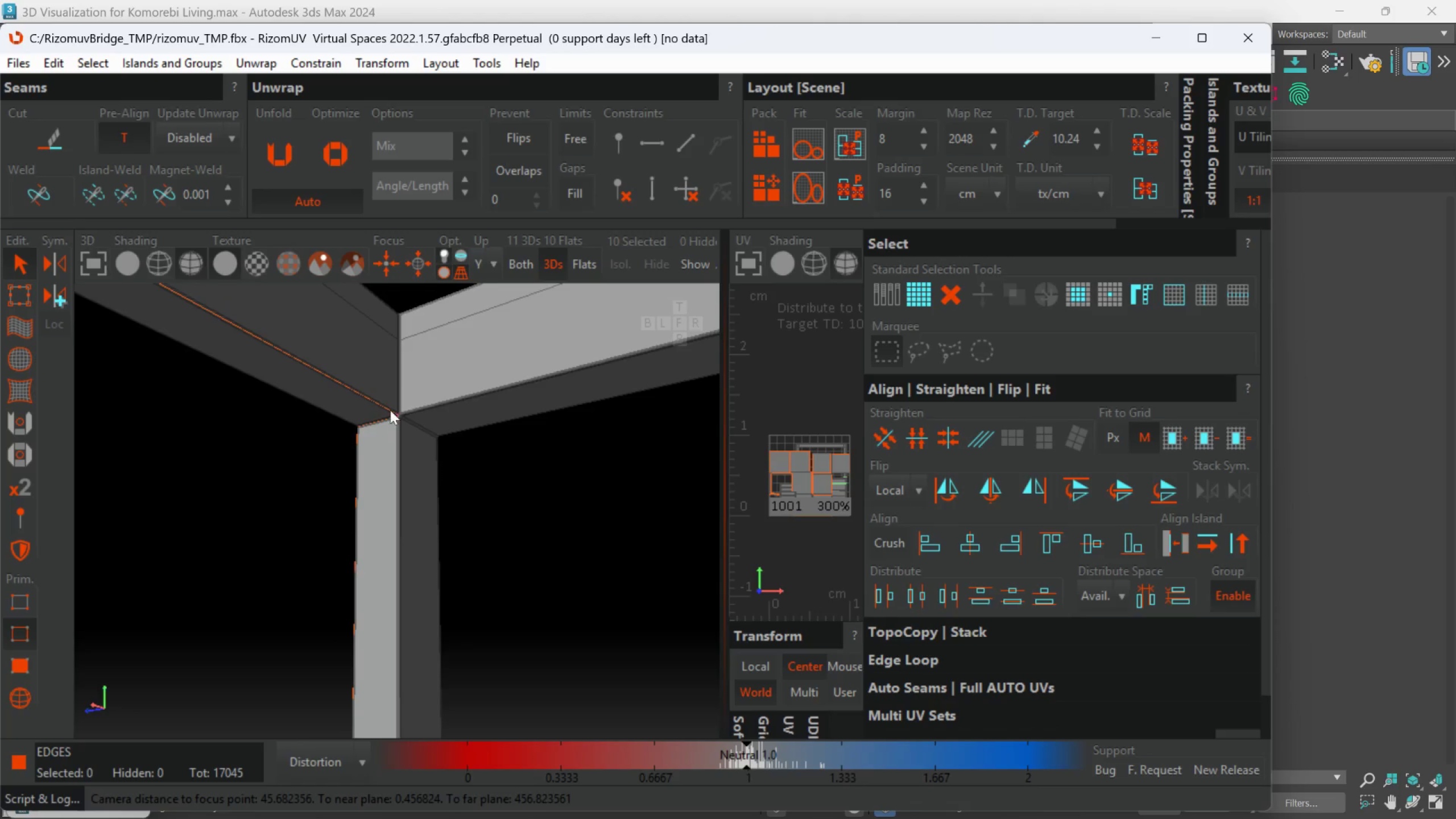 
scroll: coordinate [357, 439], scroll_direction: down, amount: 9.0
 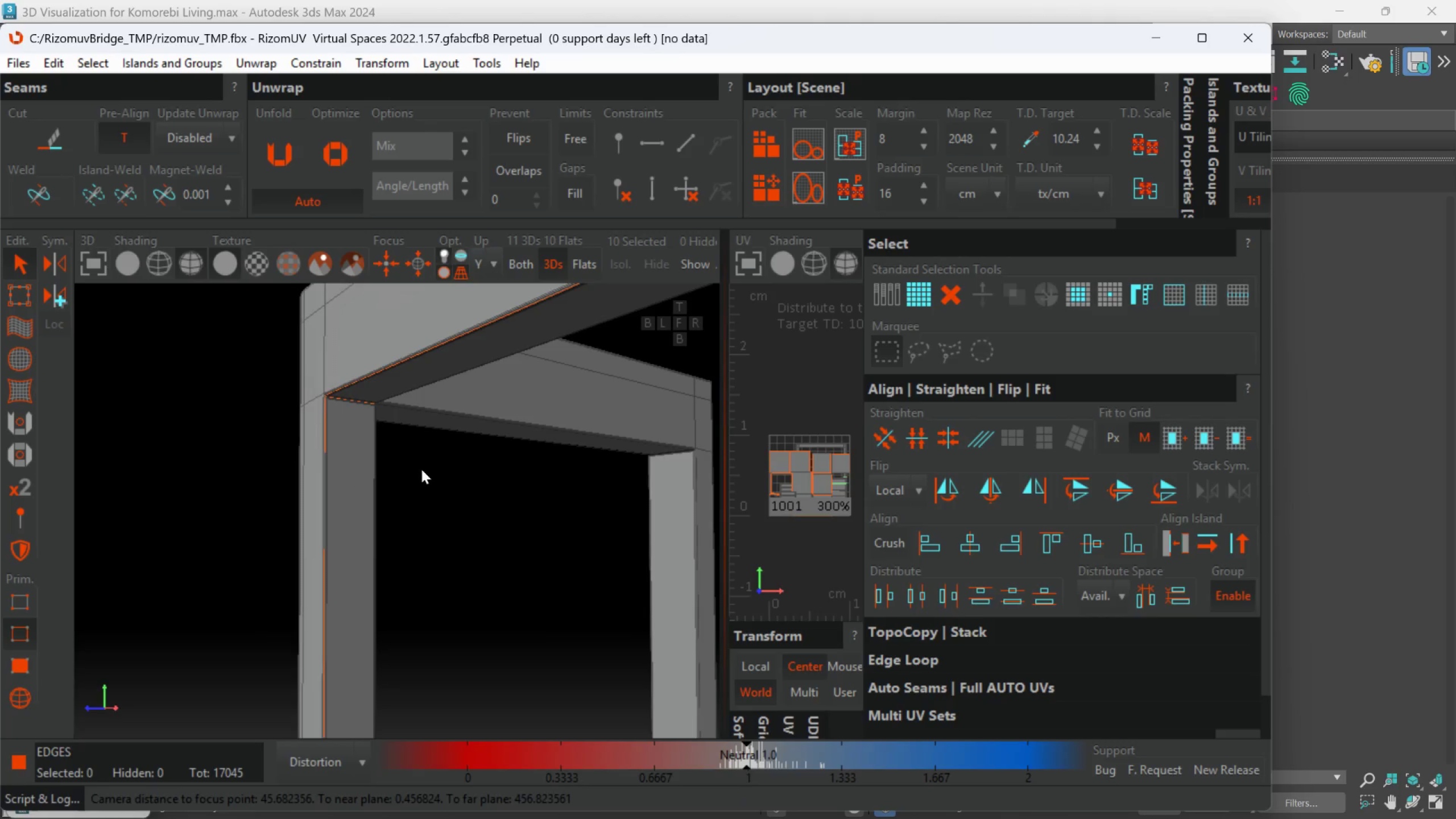 
scroll: coordinate [359, 444], scroll_direction: up, amount: 8.0
 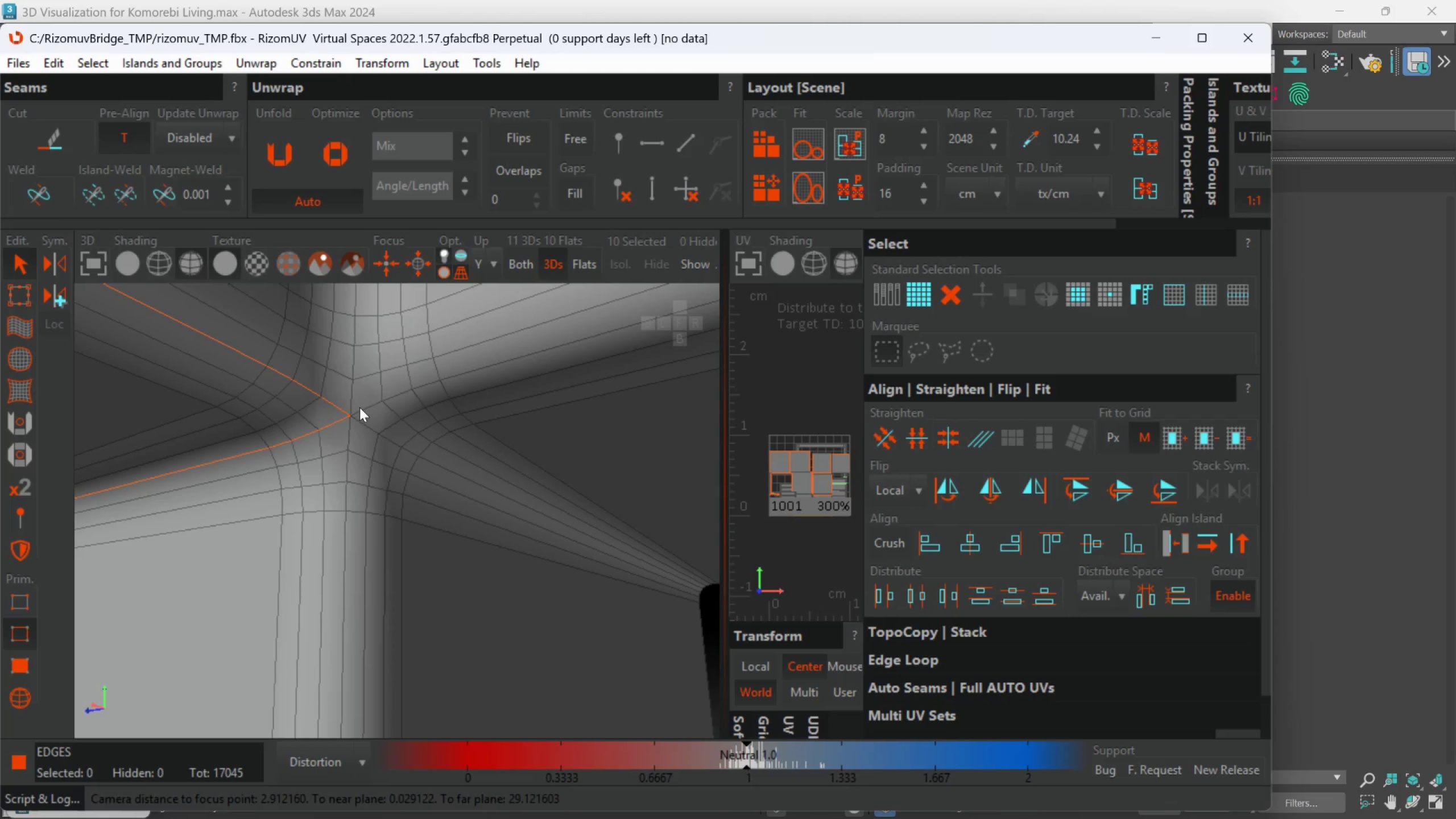 
double_click([360, 406])
 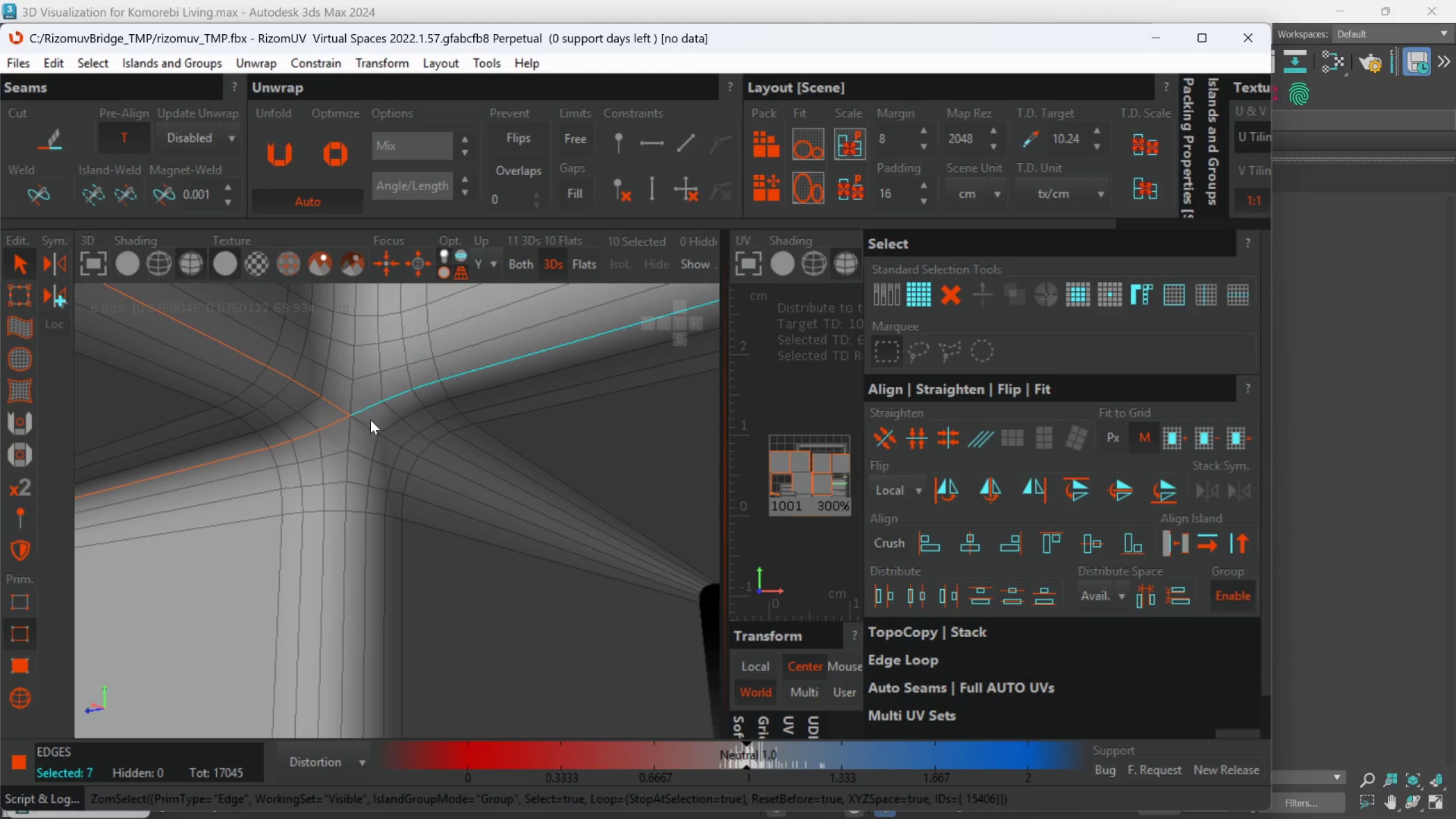 
hold_key(key=ControlLeft, duration=0.67)
double_click([366, 428])
 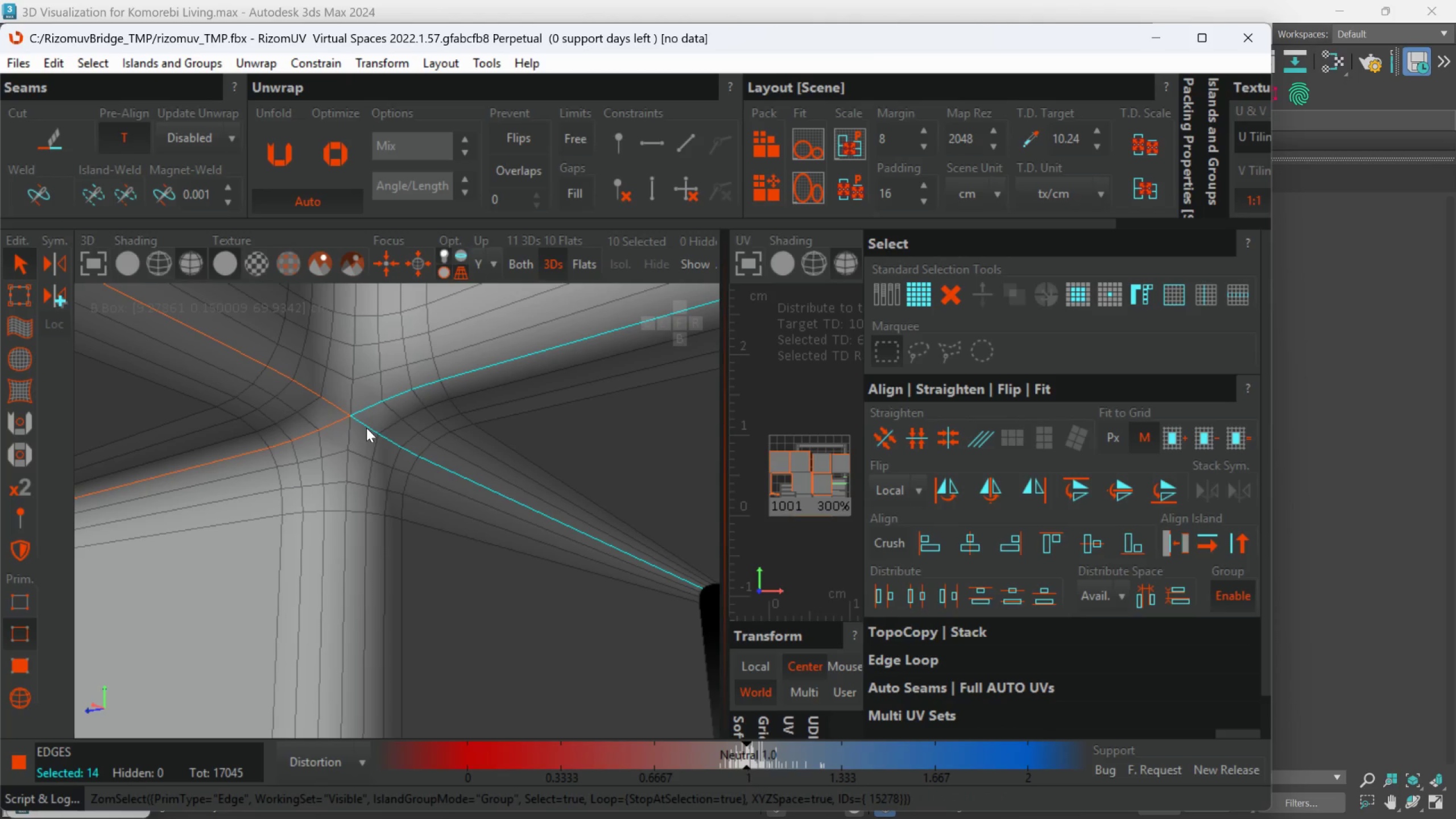 
key(C)
 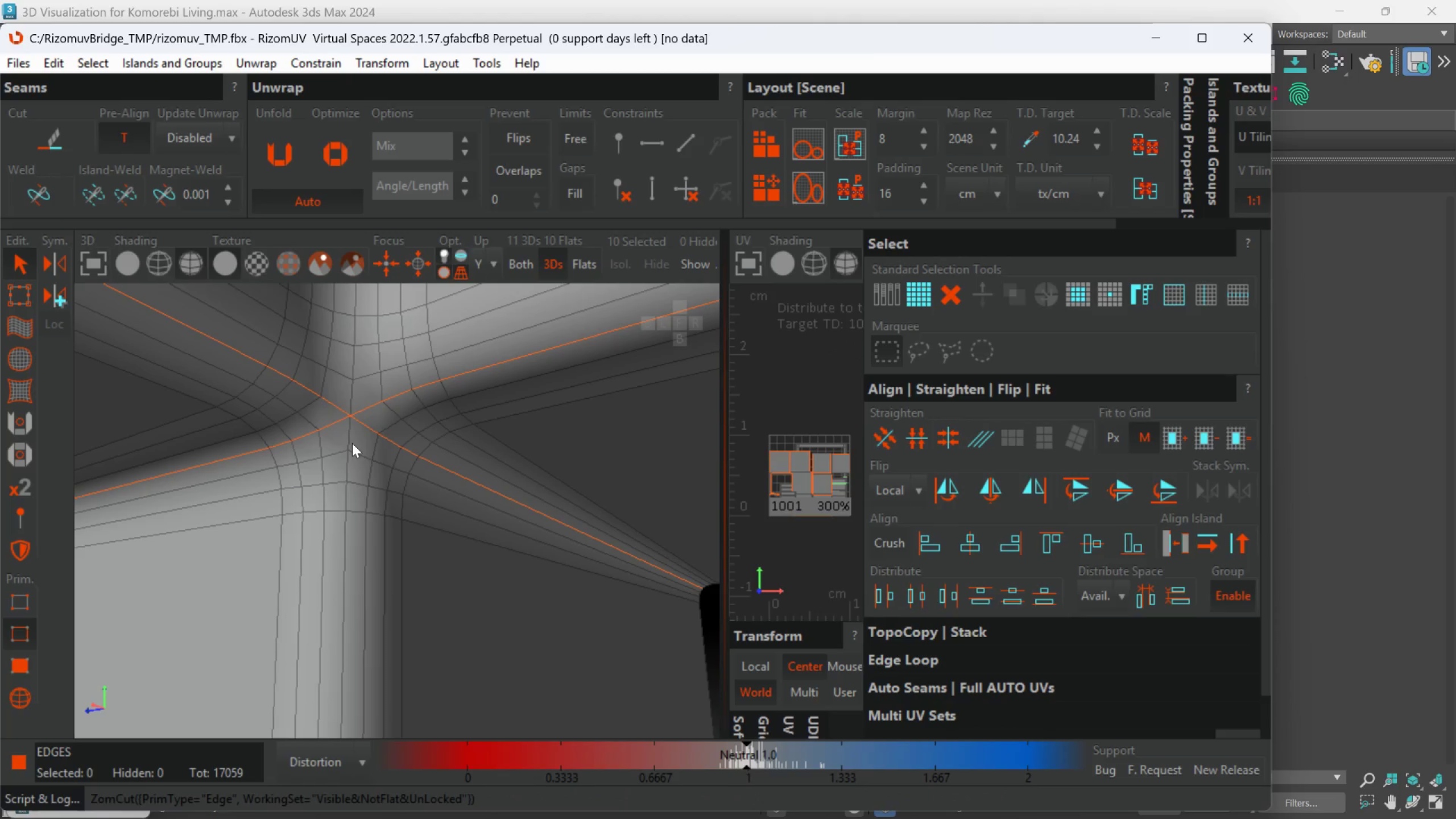 
scroll: coordinate [363, 436], scroll_direction: down, amount: 16.0
 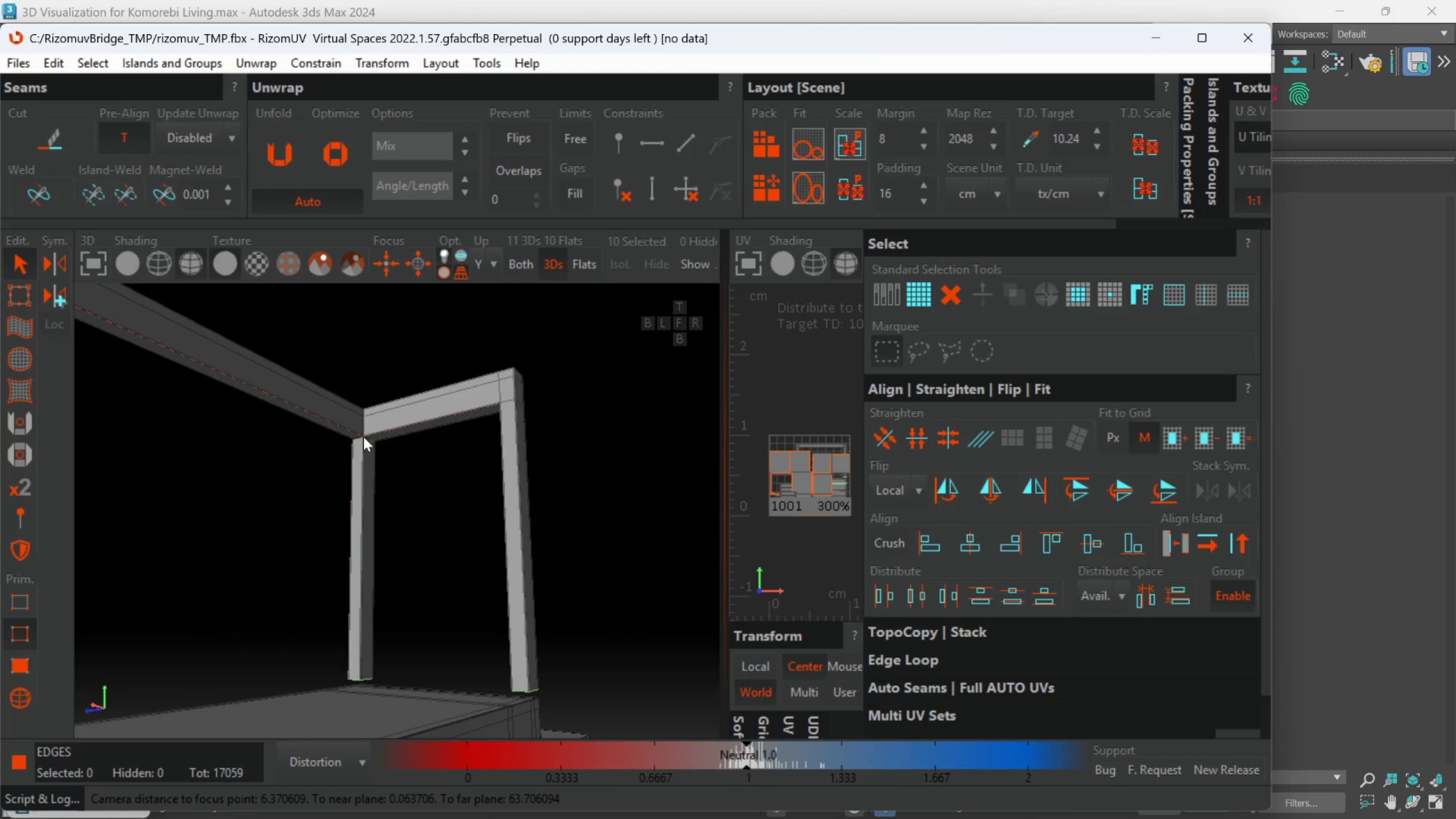 
hold_key(key=AltLeft, duration=1.18)
 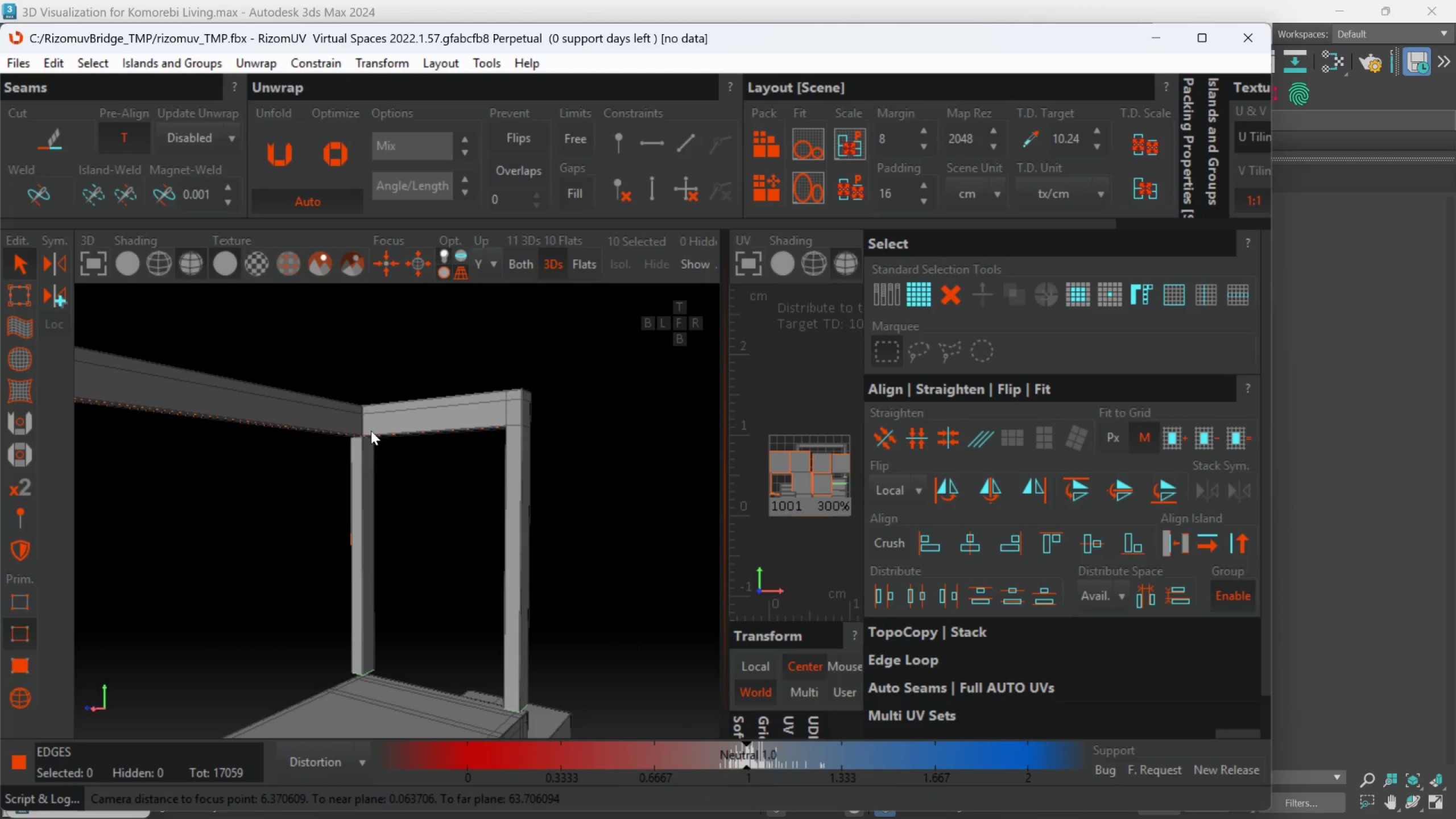 
hold_key(key=AltLeft, duration=0.43)
 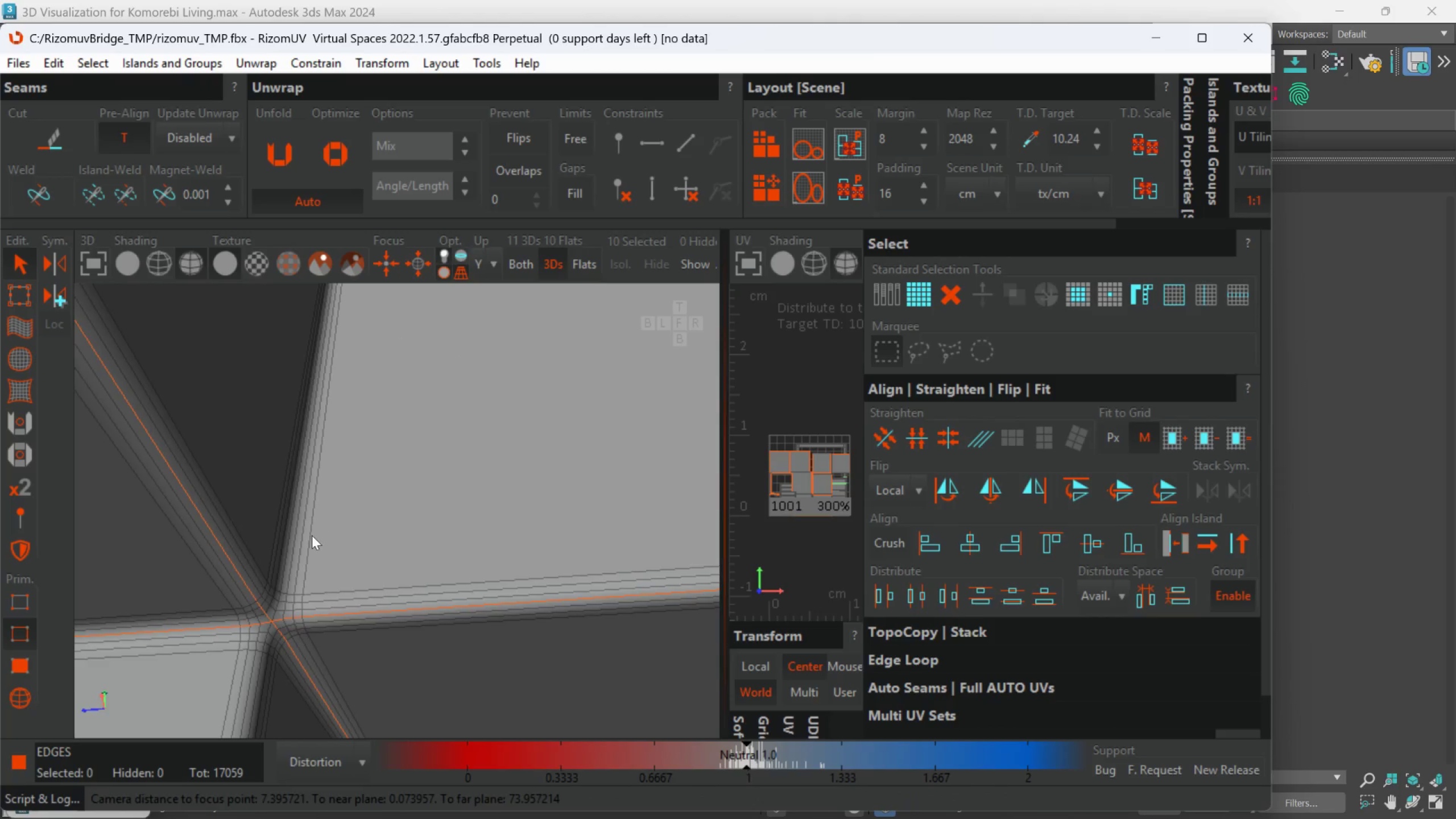 
scroll: coordinate [312, 535], scroll_direction: up, amount: 10.0
 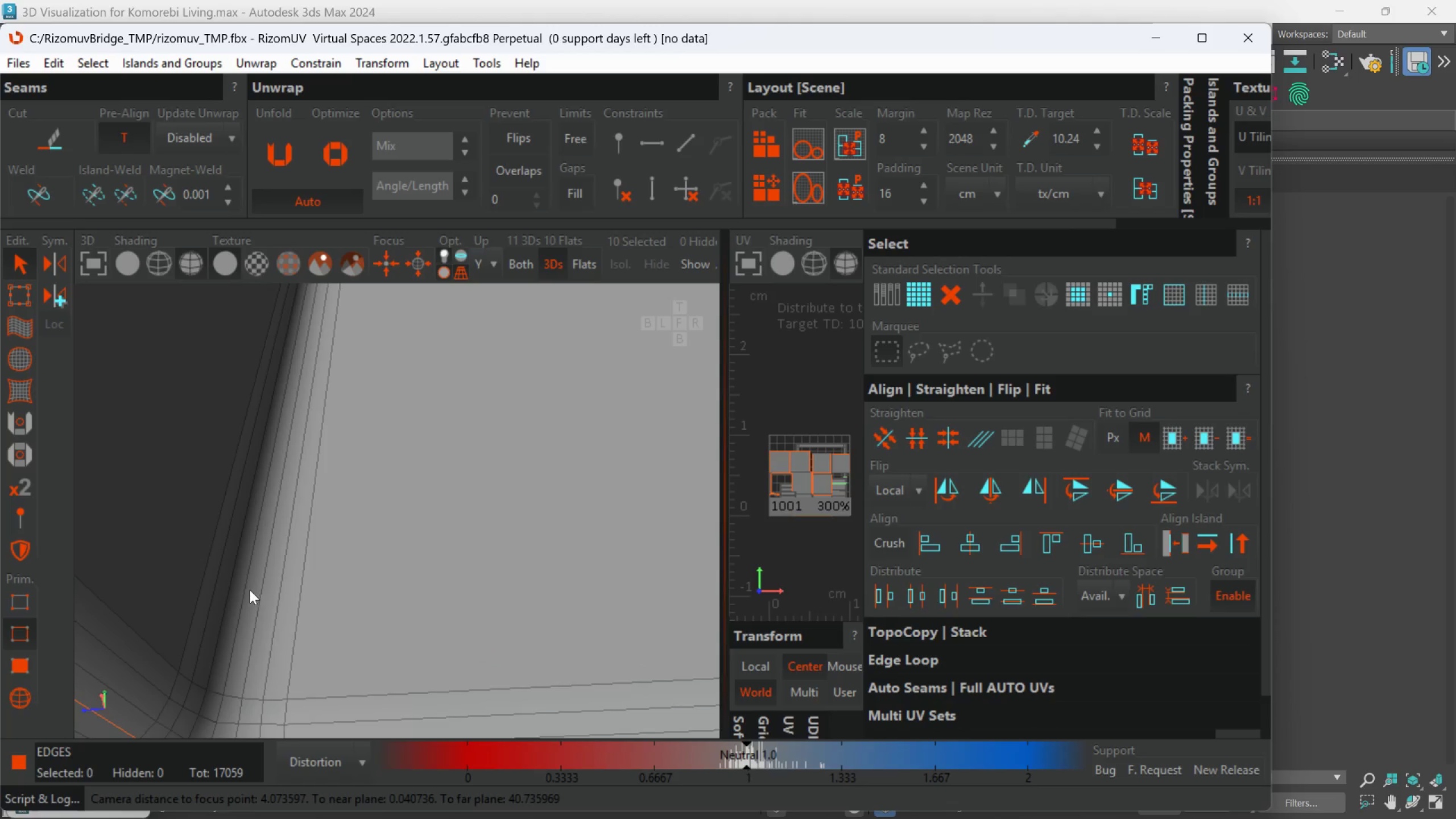 
double_click([250, 590])
 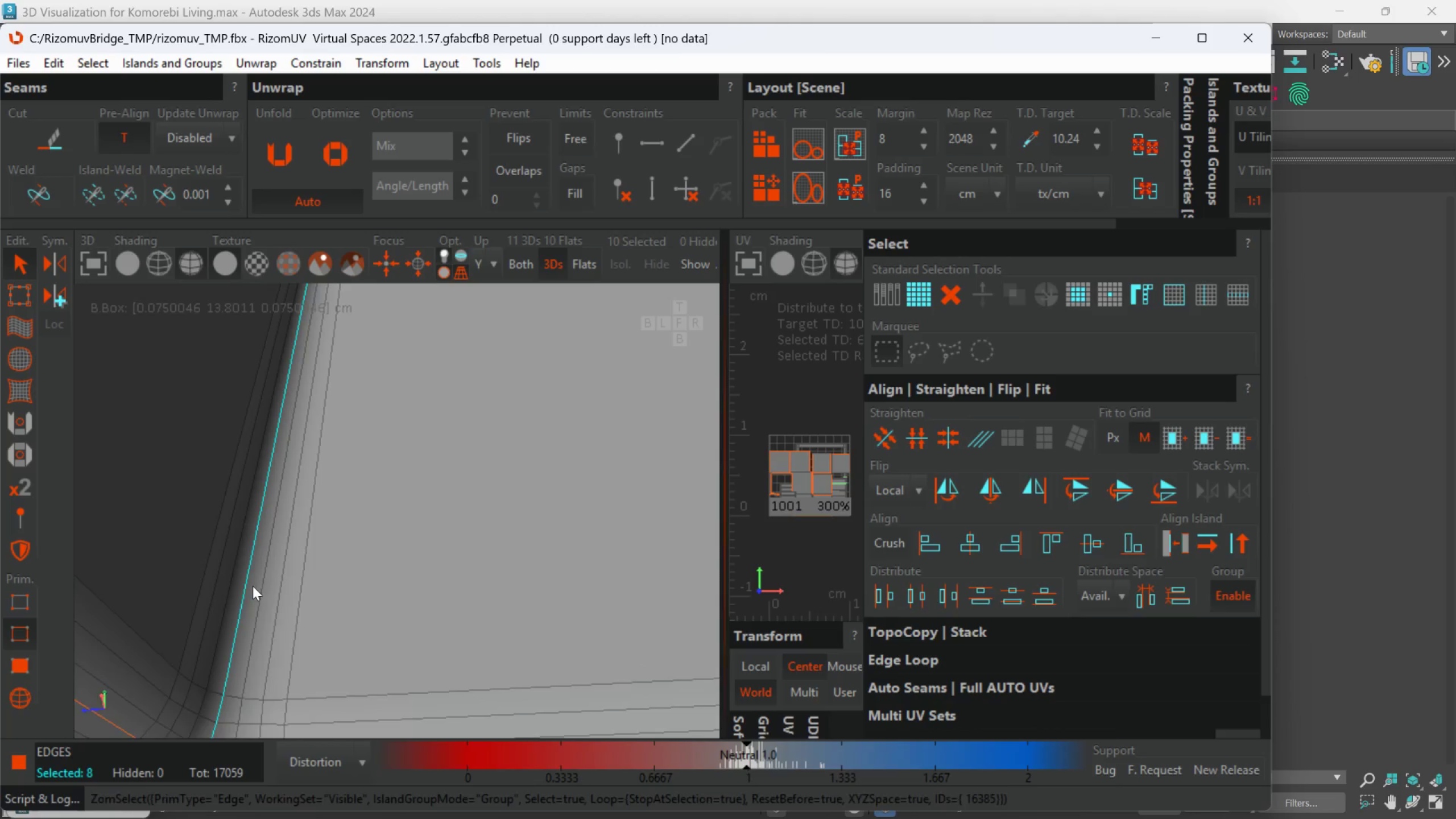 
scroll: coordinate [263, 579], scroll_direction: down, amount: 3.0
 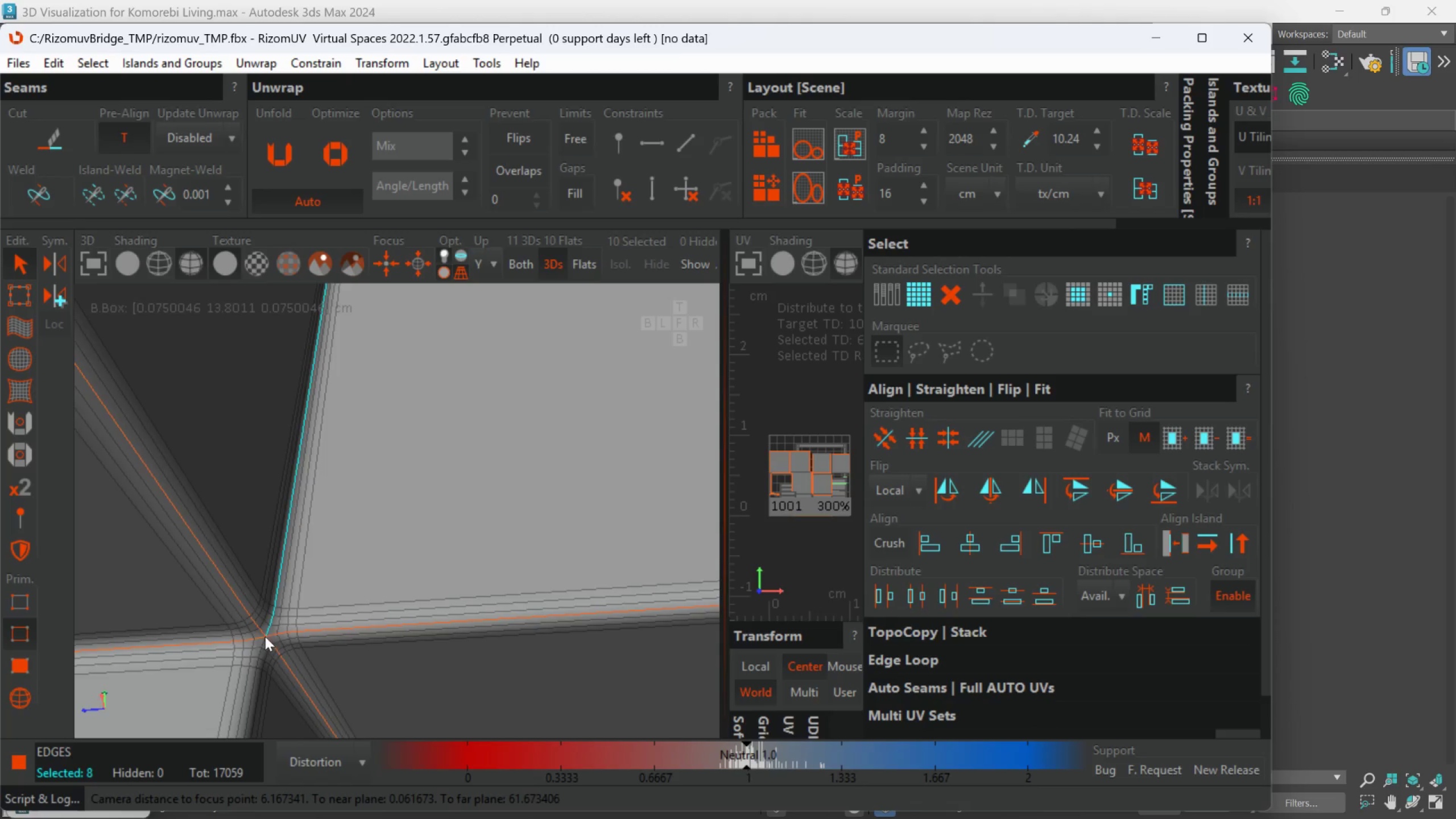 
hold_key(key=ControlLeft, duration=0.59)
left_click([261, 644])
 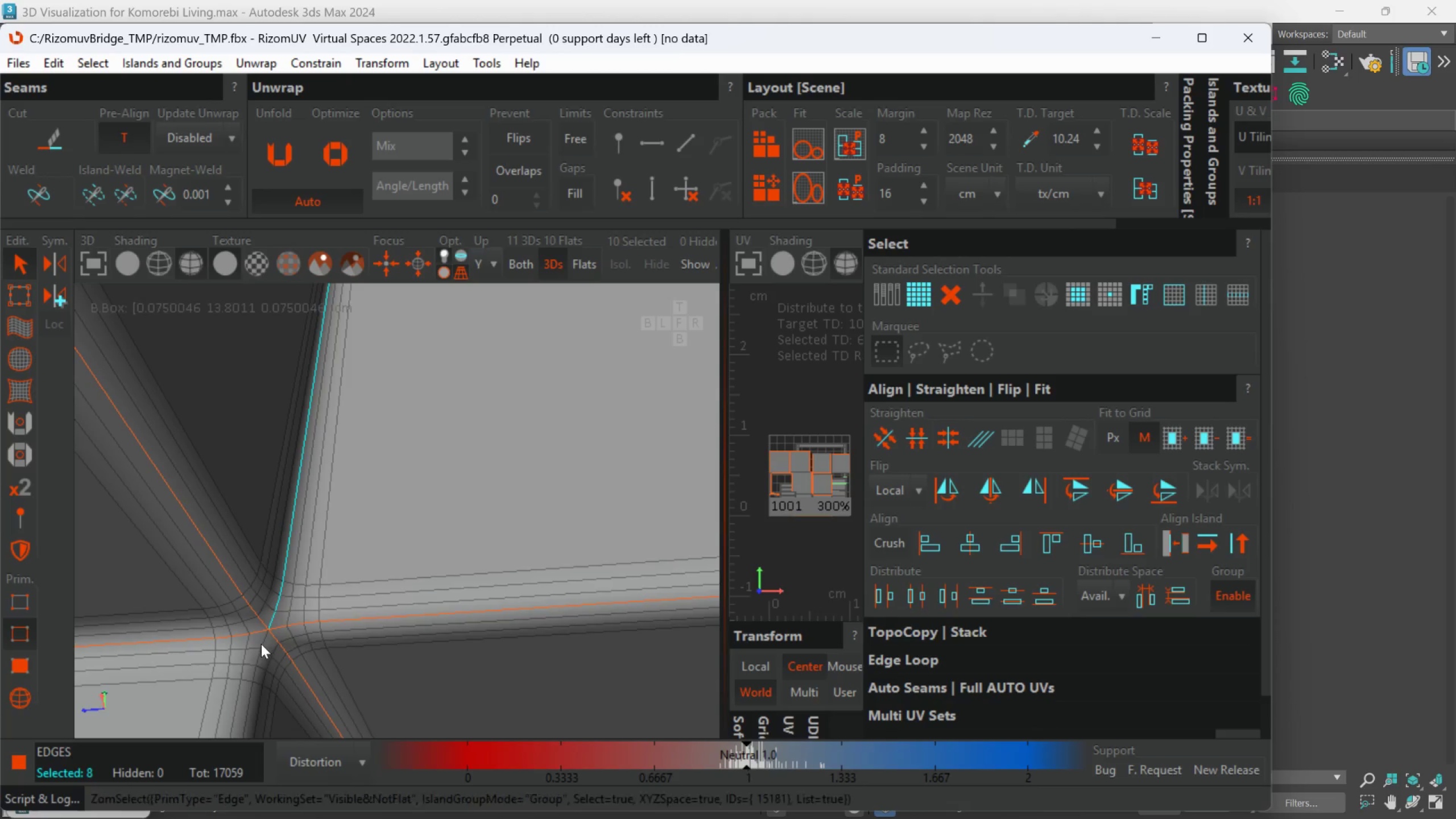 
scroll: coordinate [262, 646], scroll_direction: up, amount: 1.0
 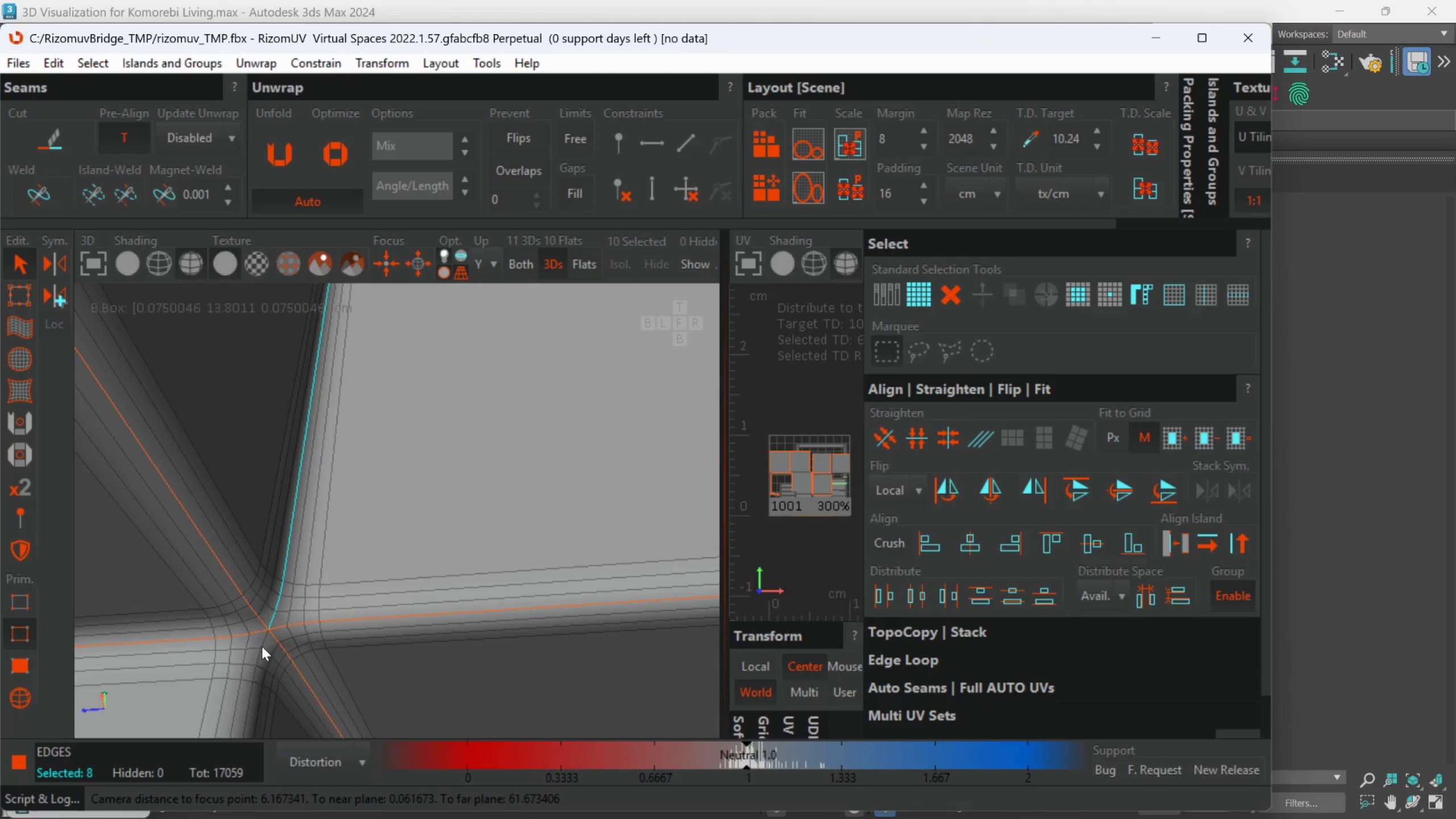 
double_click([261, 644])
 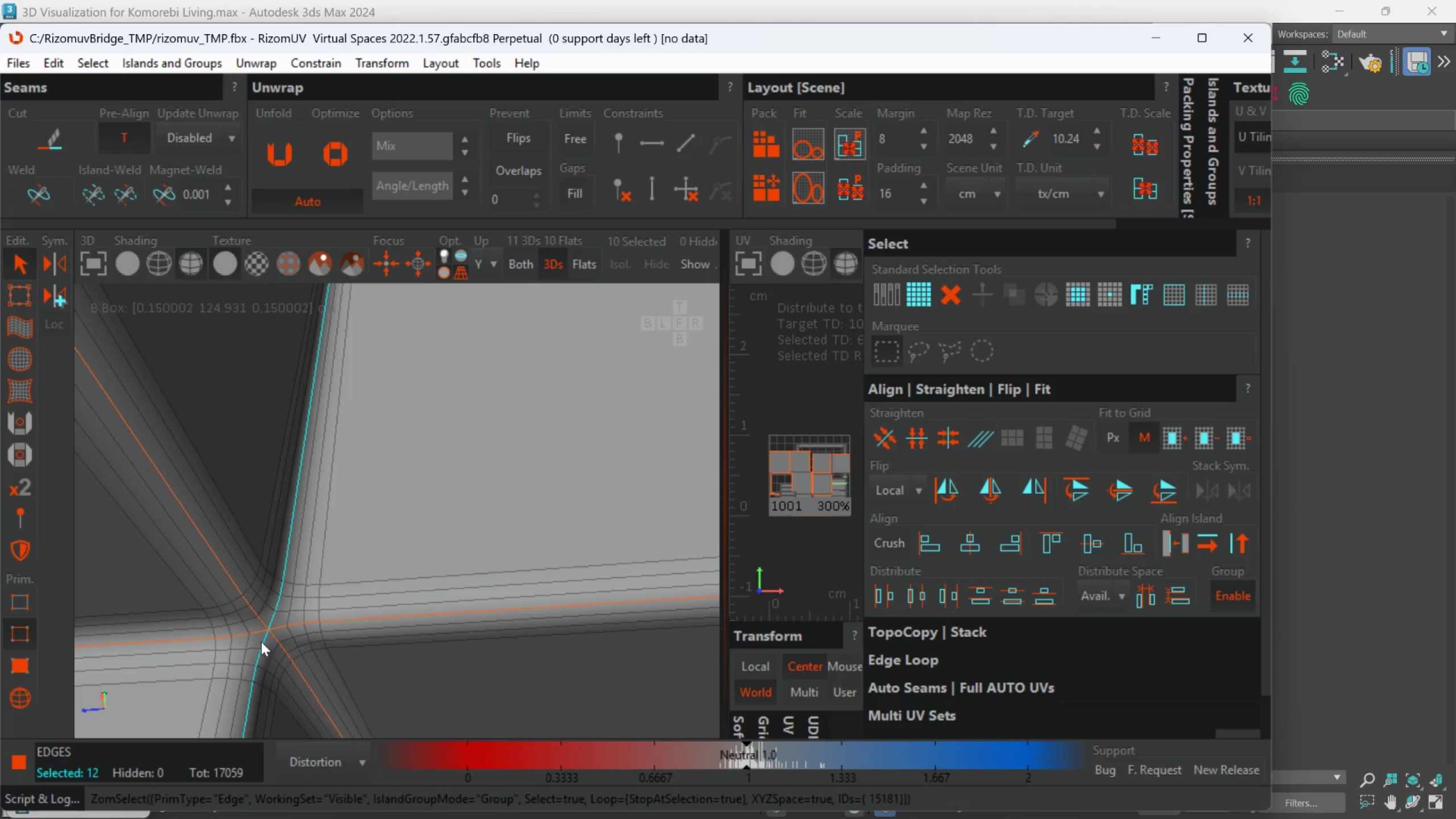 
key(C)
 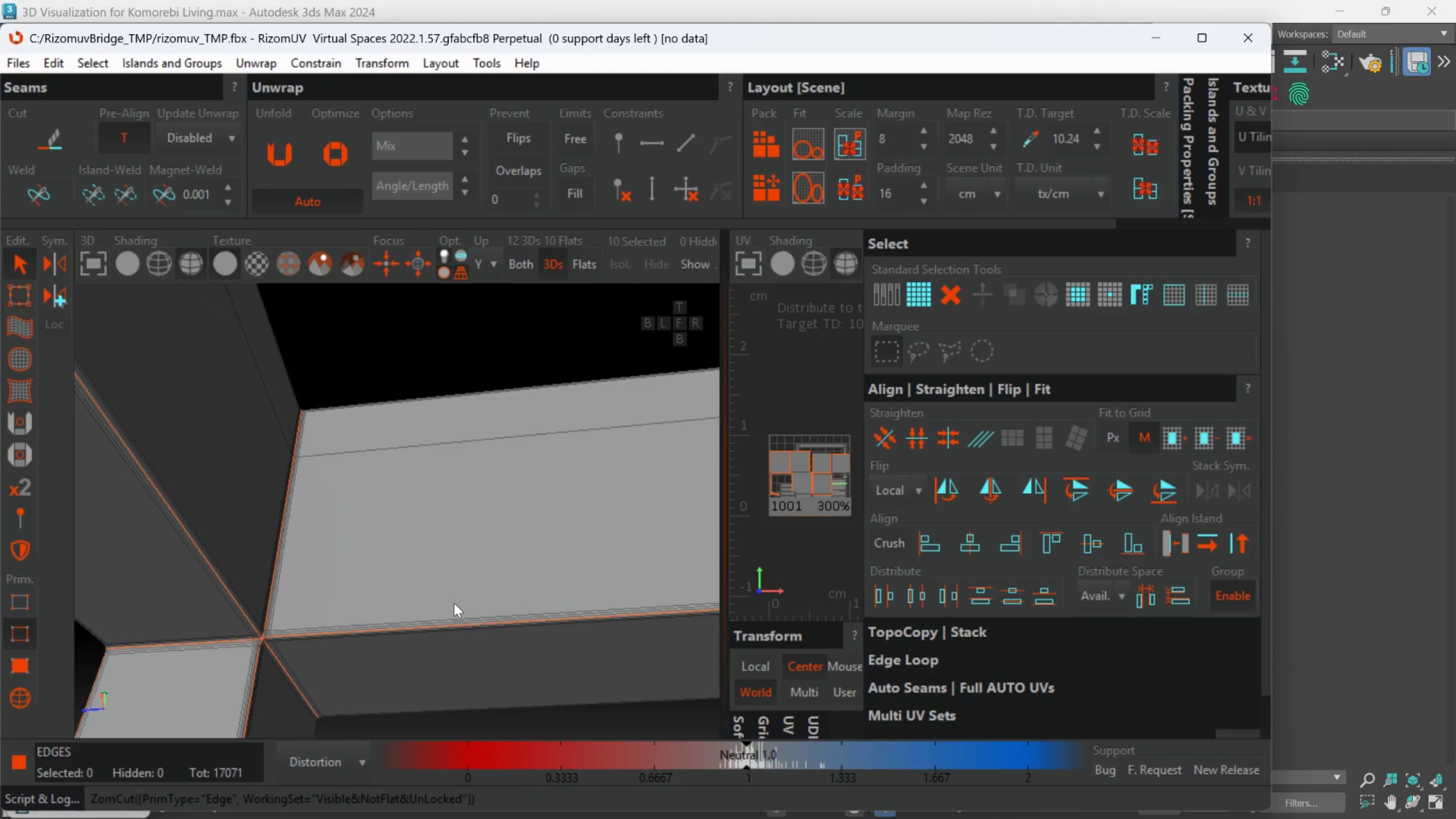 
scroll: coordinate [261, 639], scroll_direction: down, amount: 6.0
 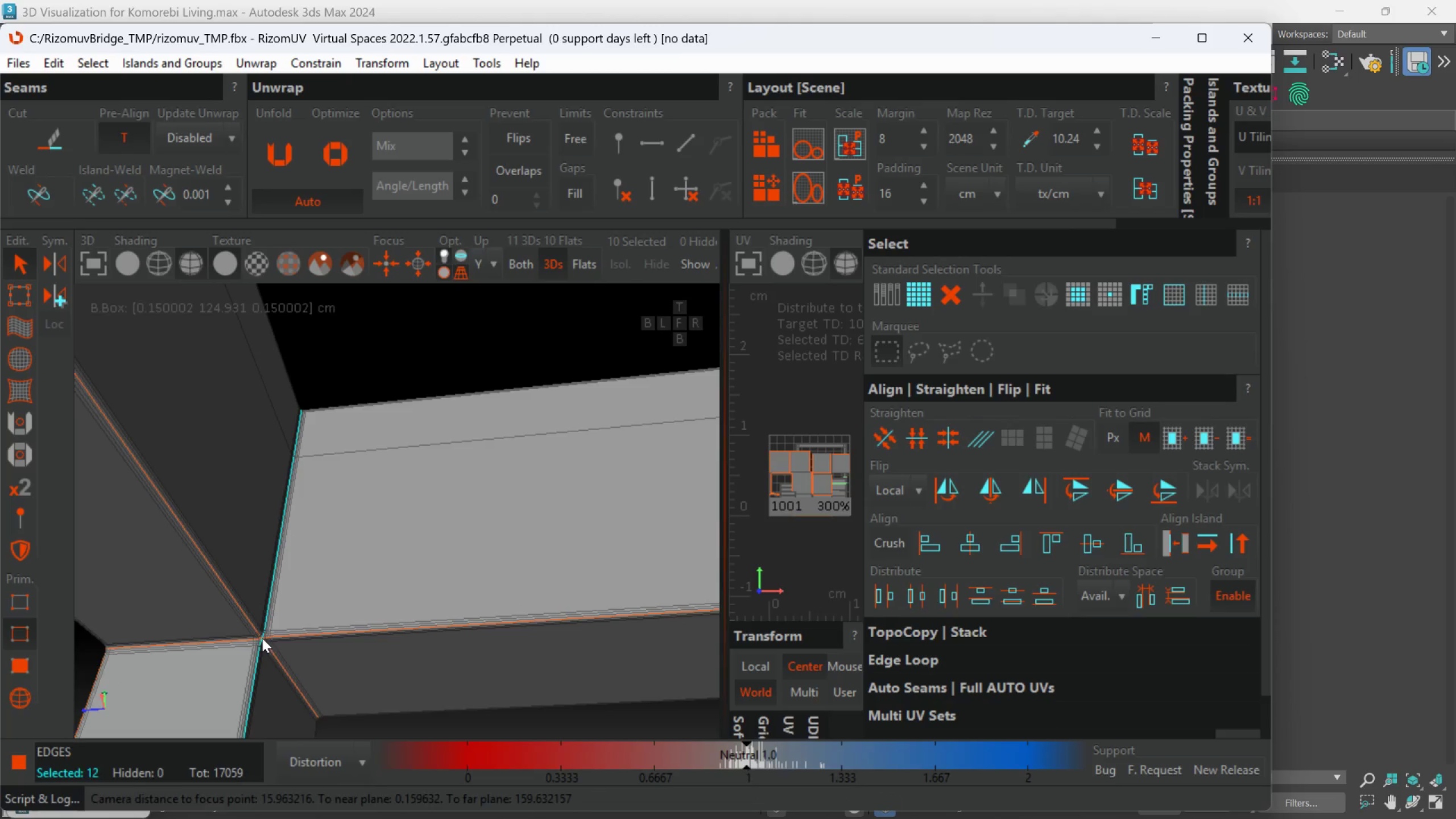 
hold_key(key=AltLeft, duration=0.6)
 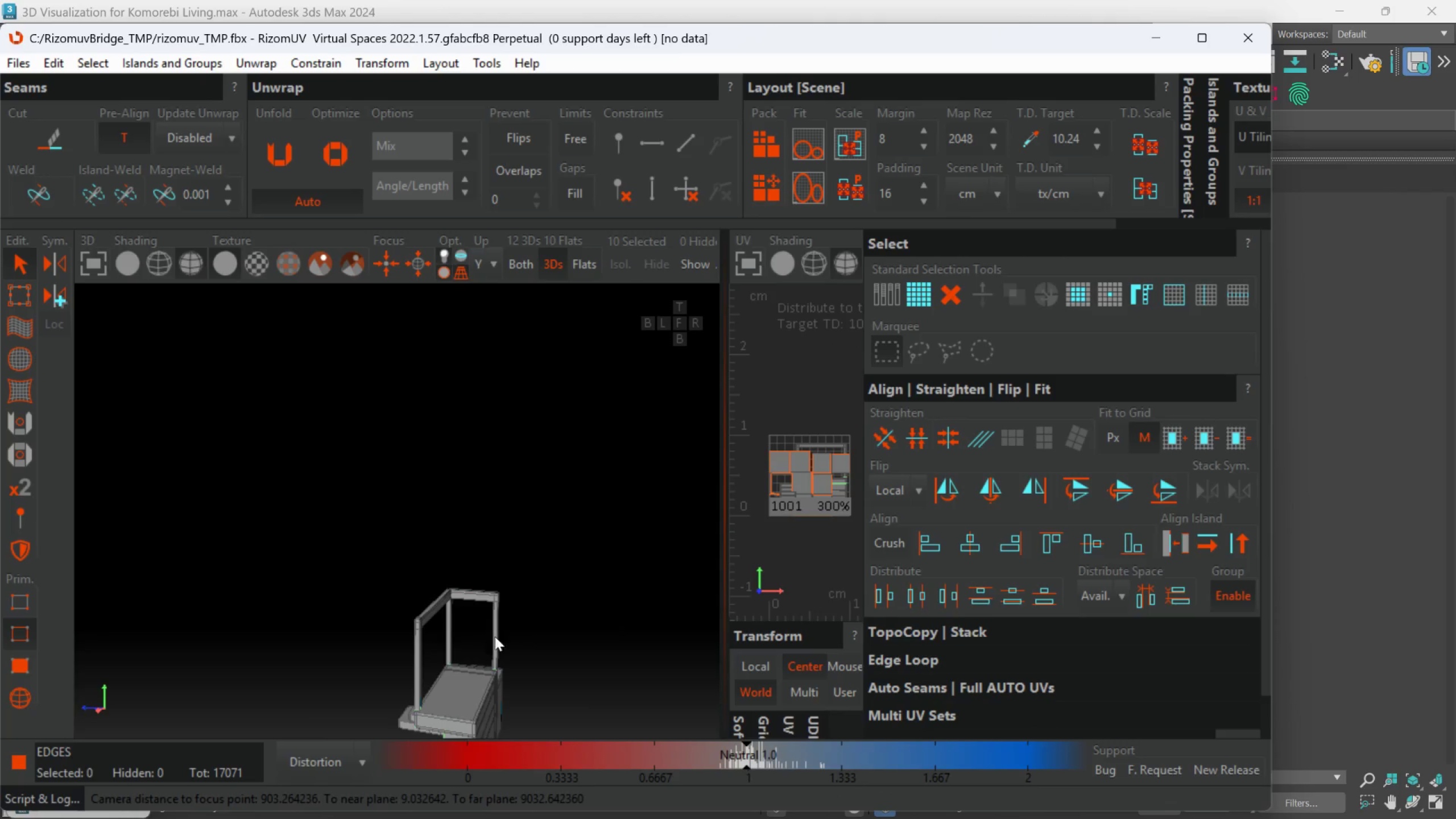 
scroll: coordinate [457, 590], scroll_direction: down, amount: 12.0
 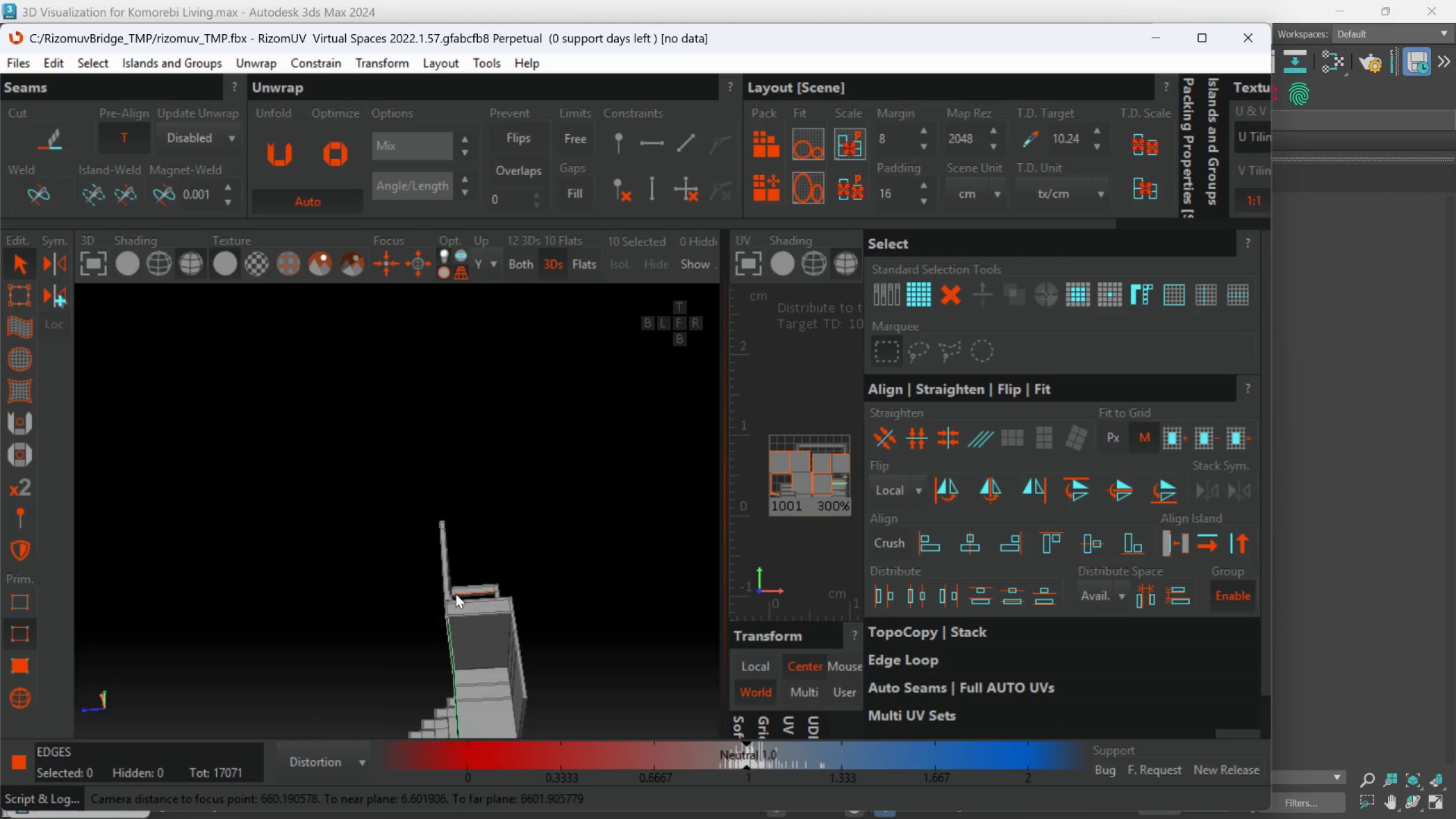 
hold_key(key=AltLeft, duration=0.51)
 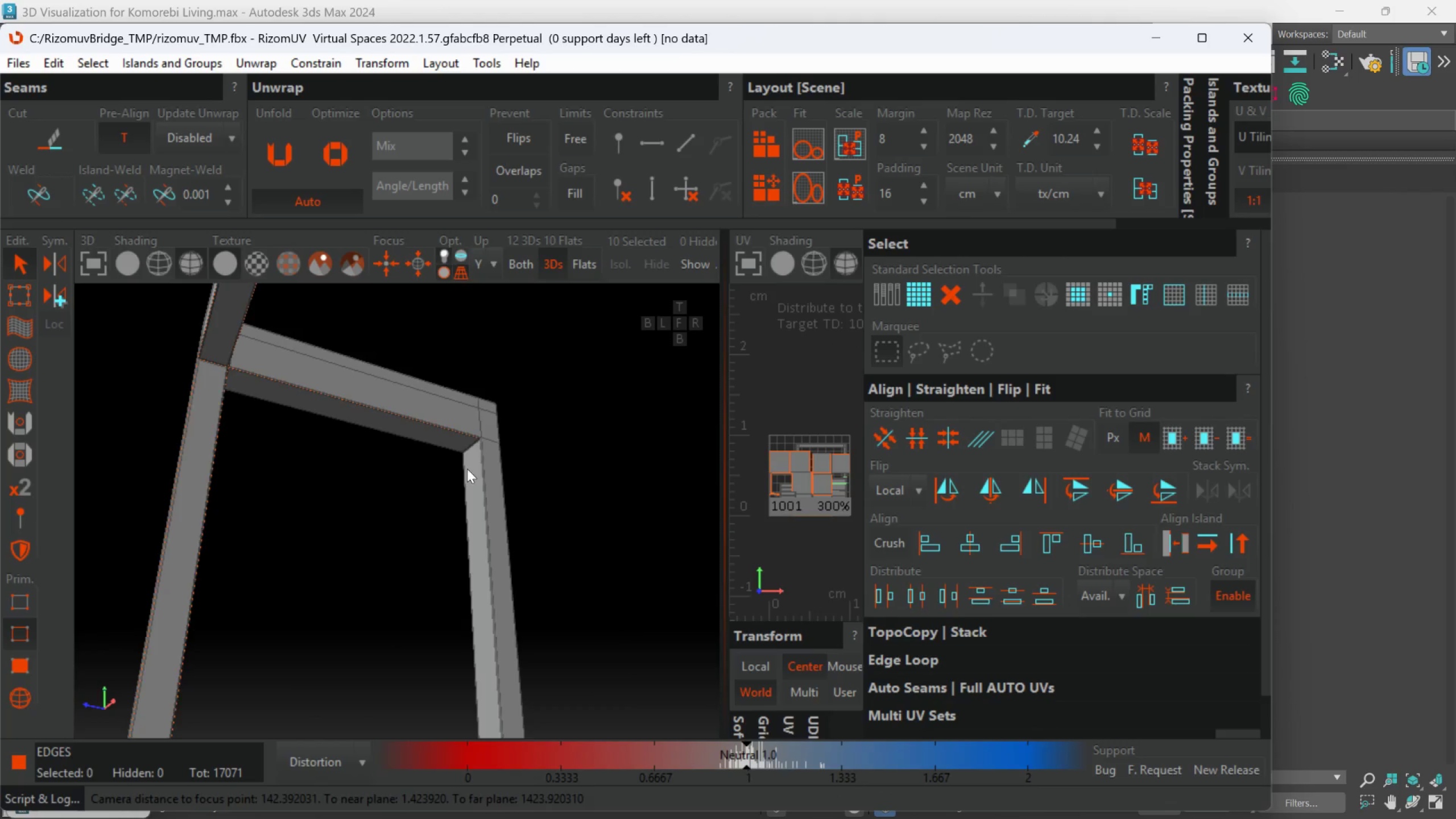 
scroll: coordinate [456, 324], scroll_direction: up, amount: 13.0
 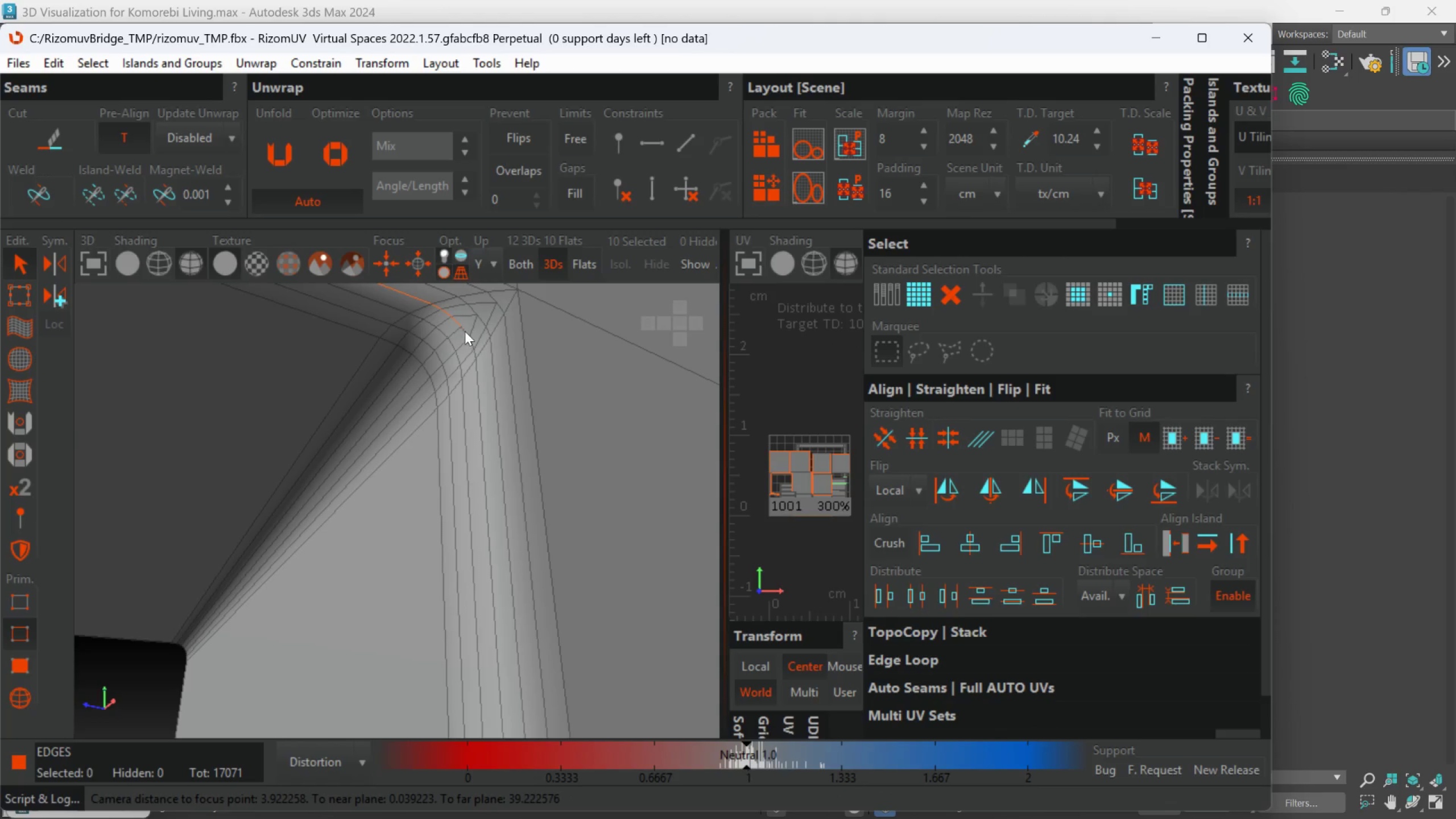 
double_click([465, 331])
 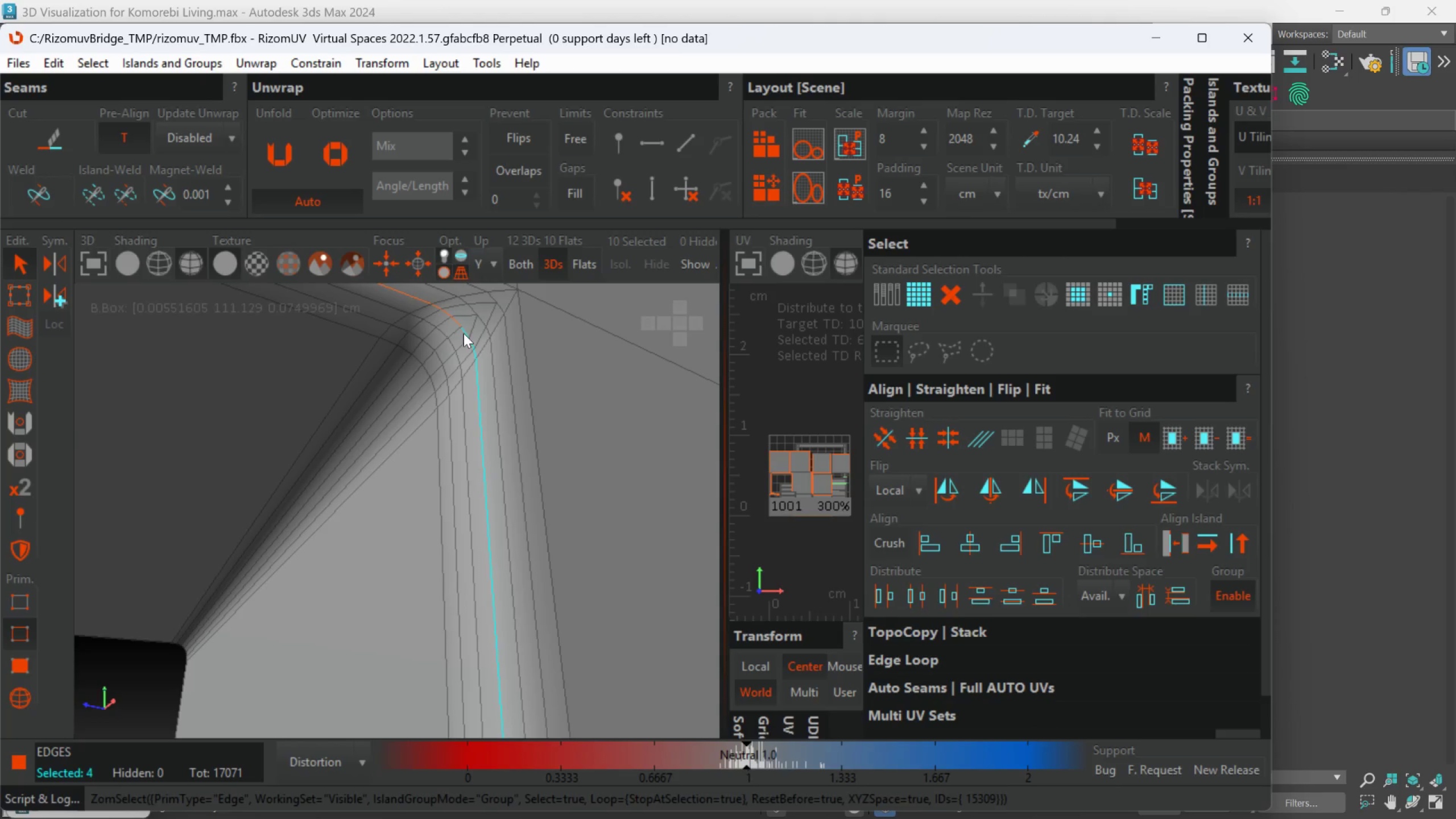 
hold_key(key=ControlLeft, duration=0.86)
double_click([458, 334])
 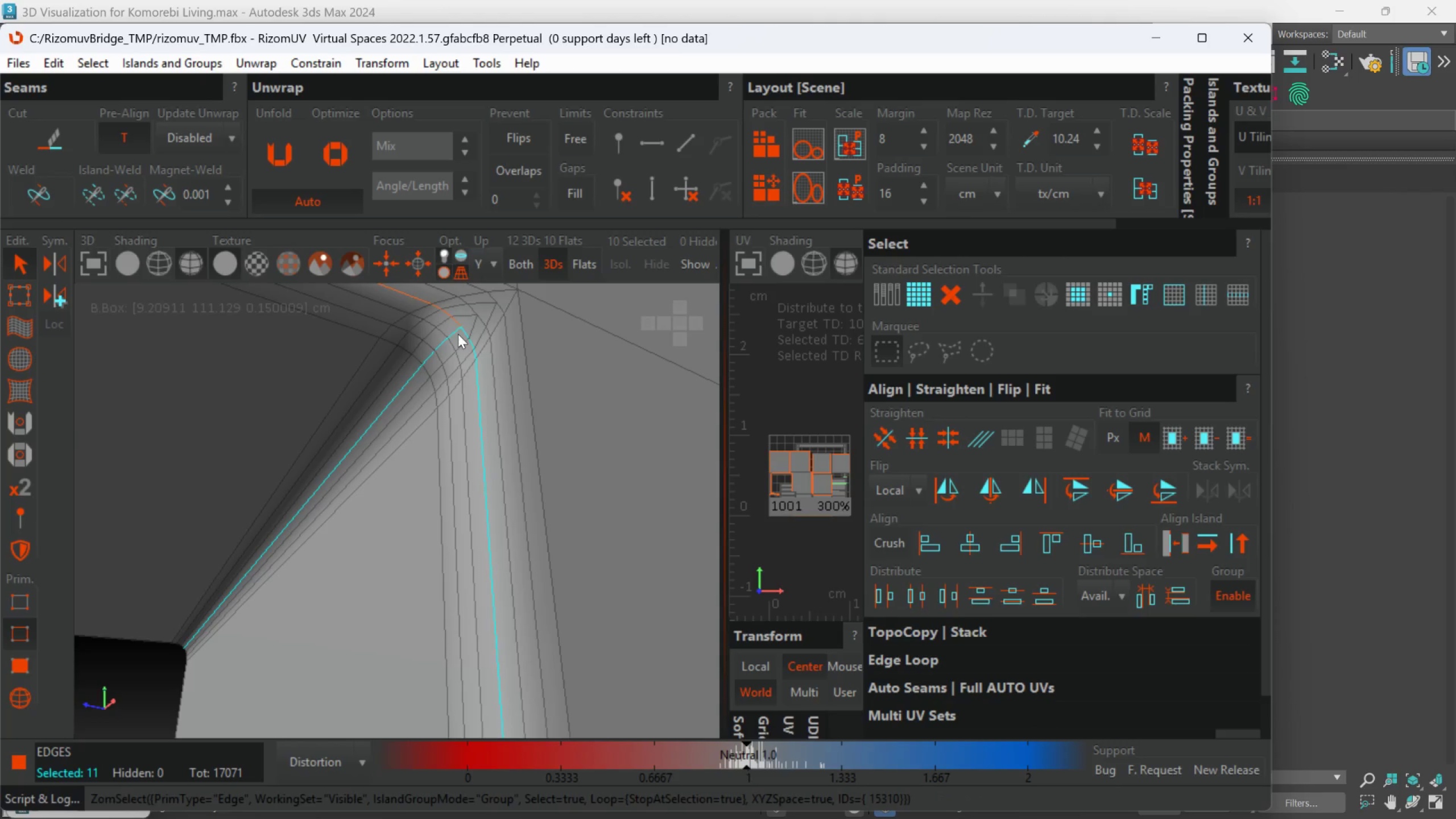 
key(C)
 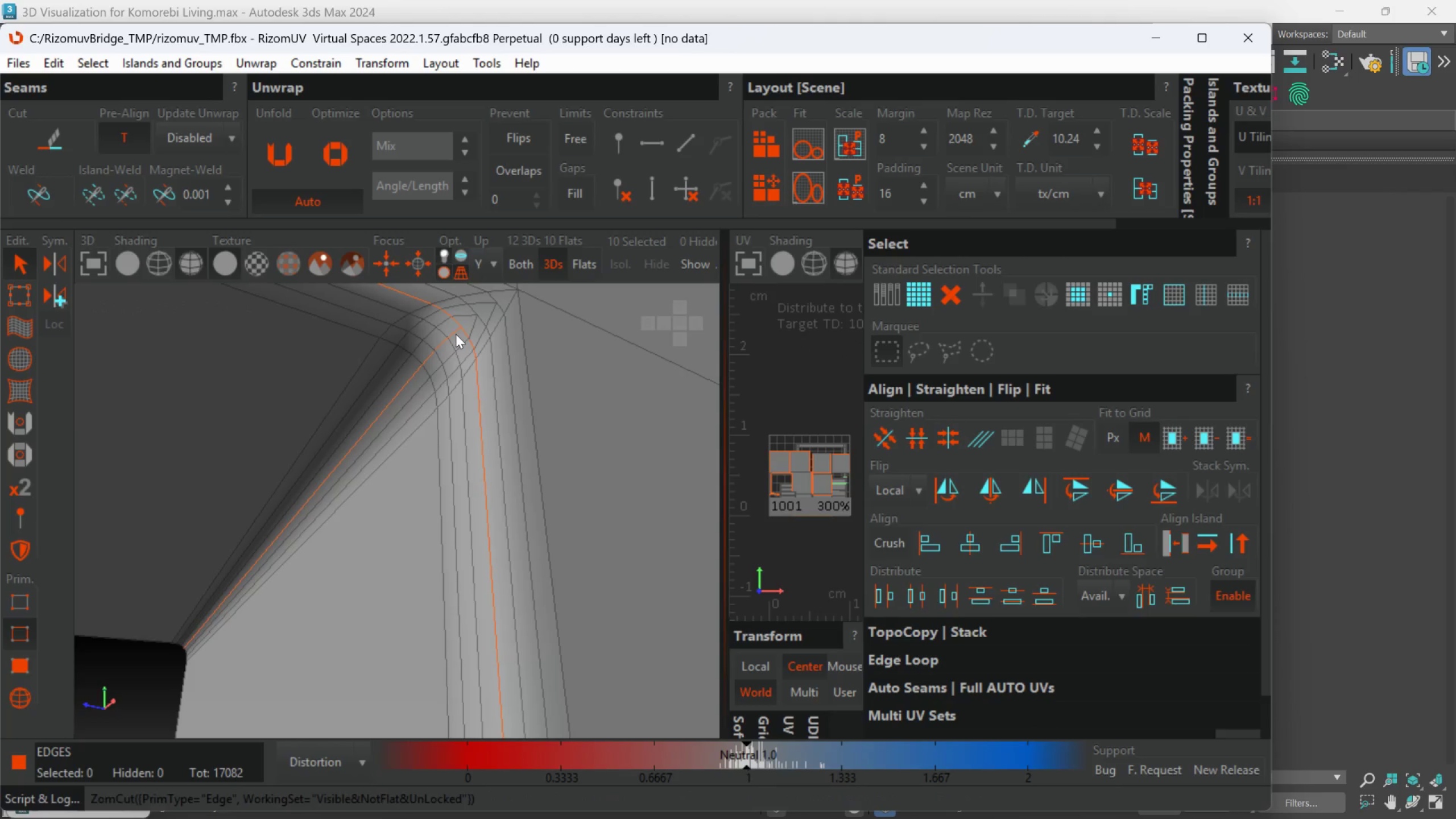 
hold_key(key=AltLeft, duration=0.4)
 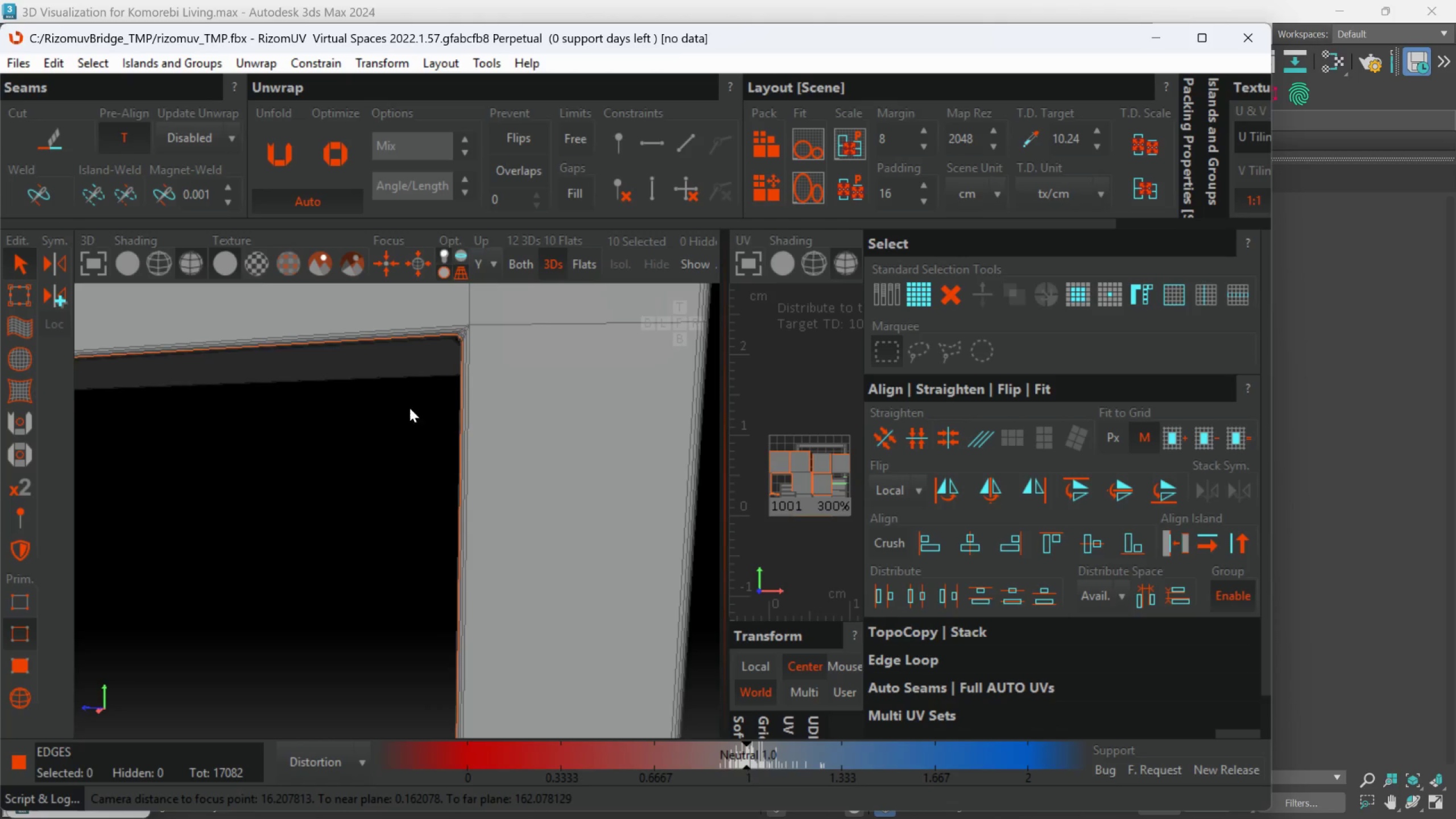 
scroll: coordinate [464, 329], scroll_direction: down, amount: 6.0
 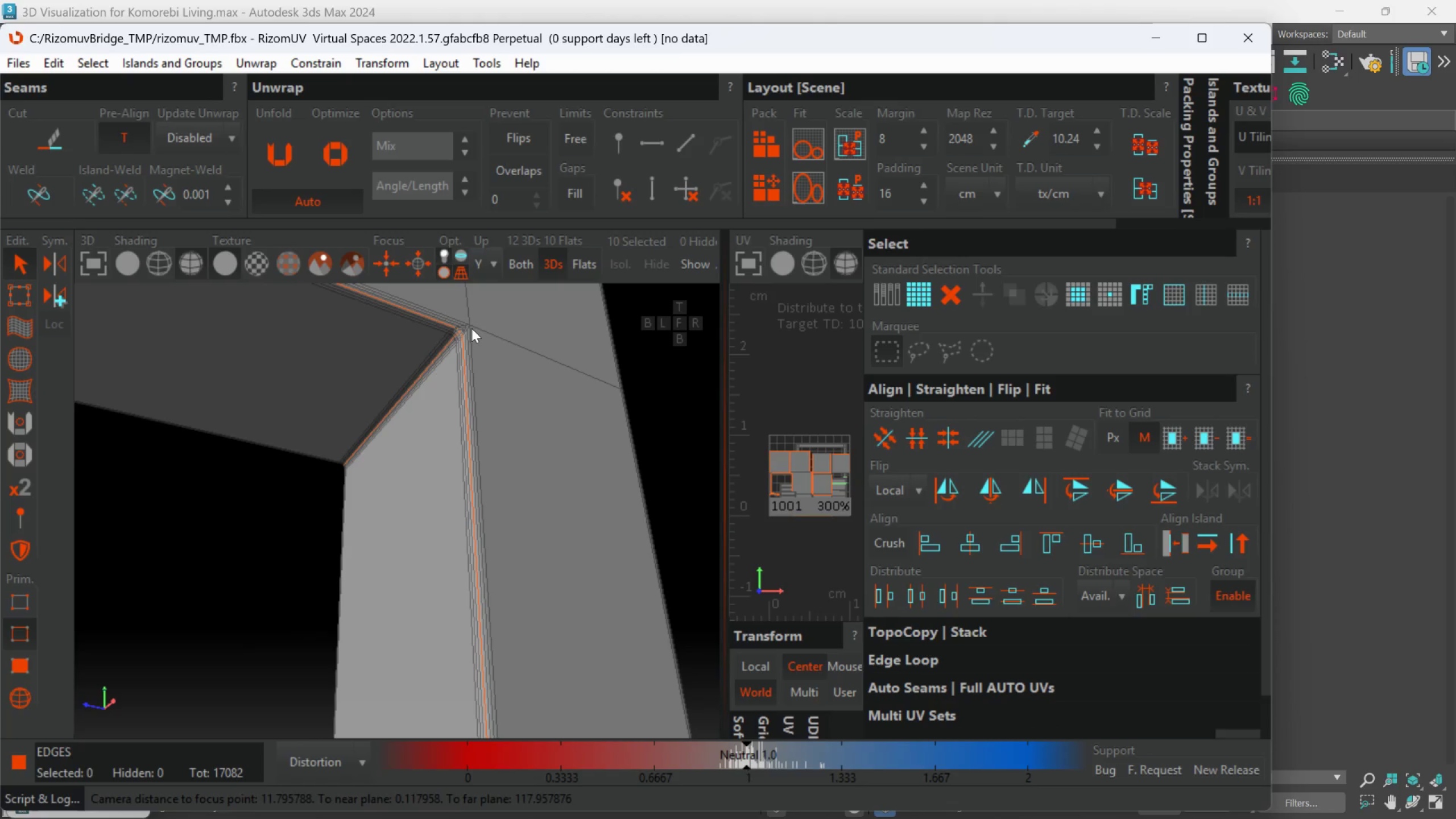 
hold_key(key=AltLeft, duration=0.45)
 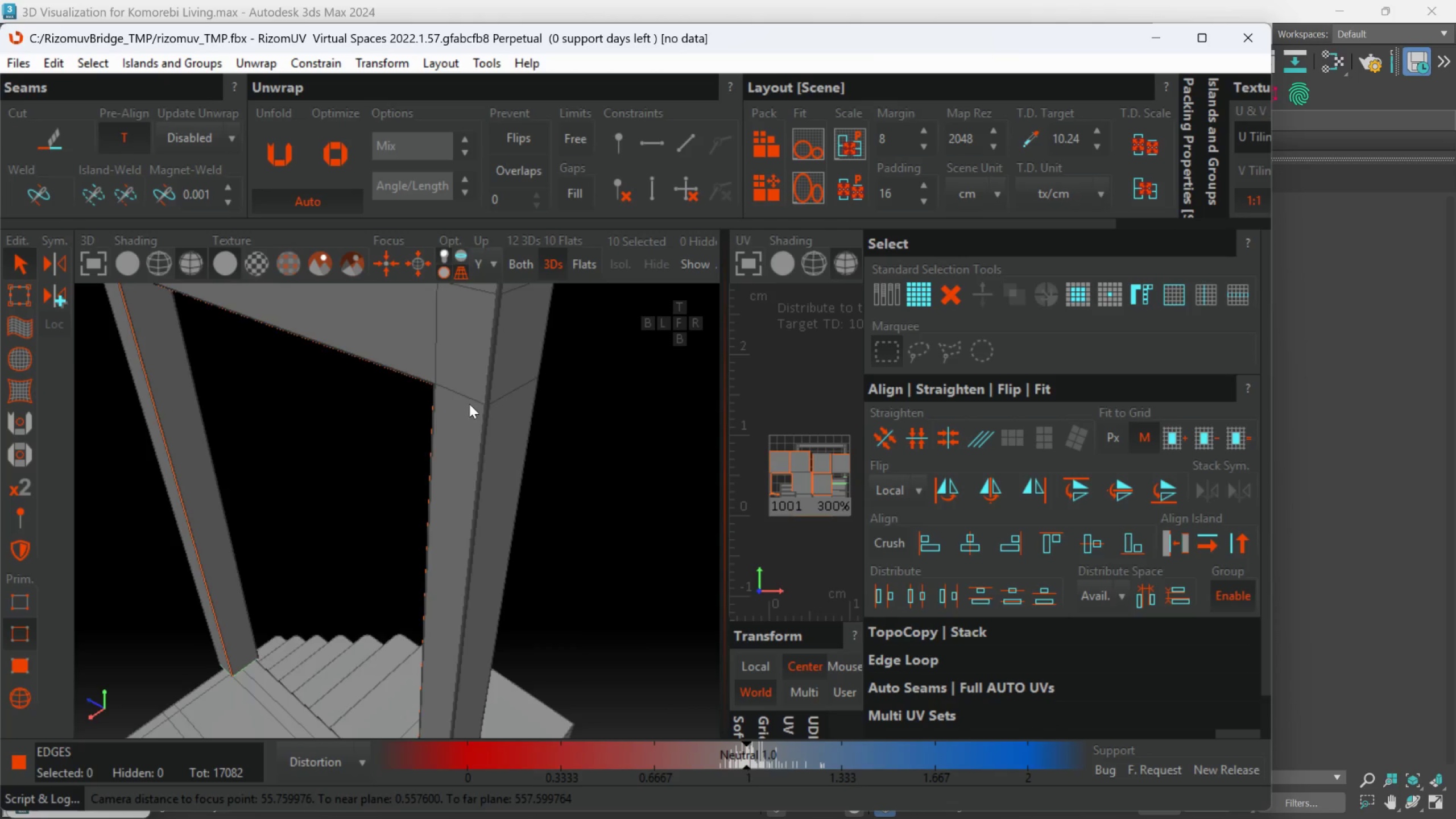 
scroll: coordinate [467, 439], scroll_direction: down, amount: 6.0
 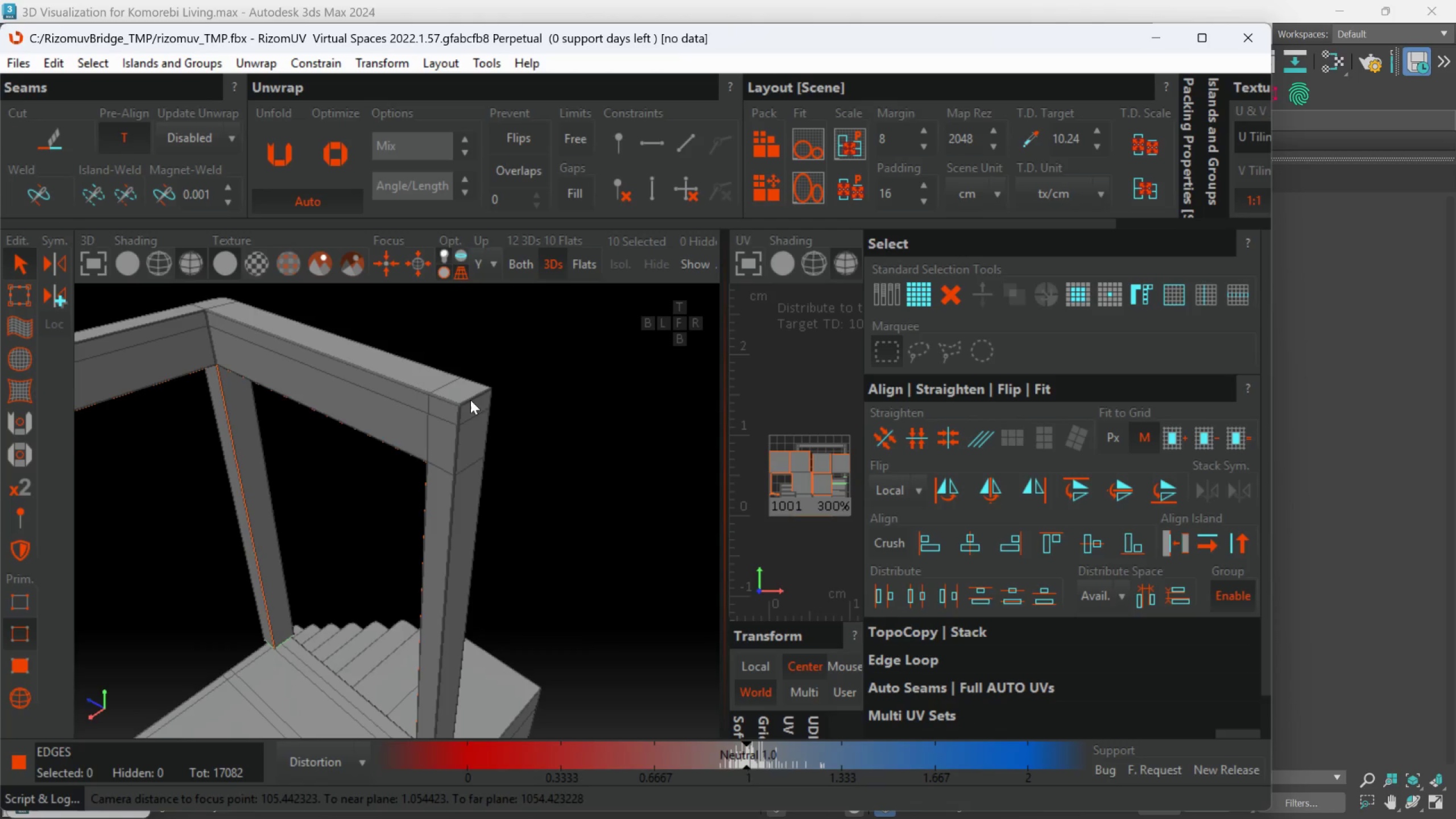 
scroll: coordinate [462, 561], scroll_direction: up, amount: 6.0
 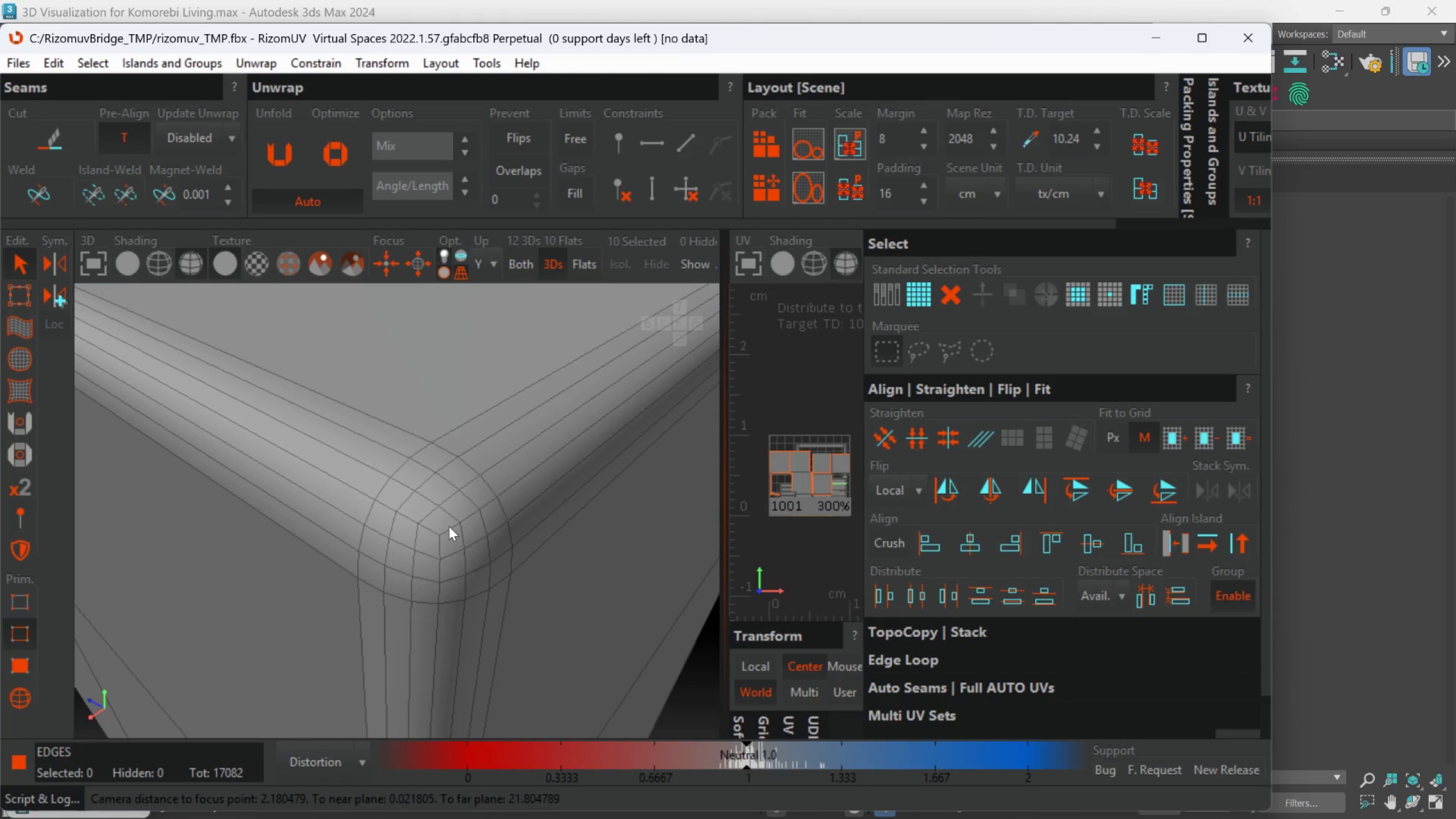 
double_click([449, 526])
 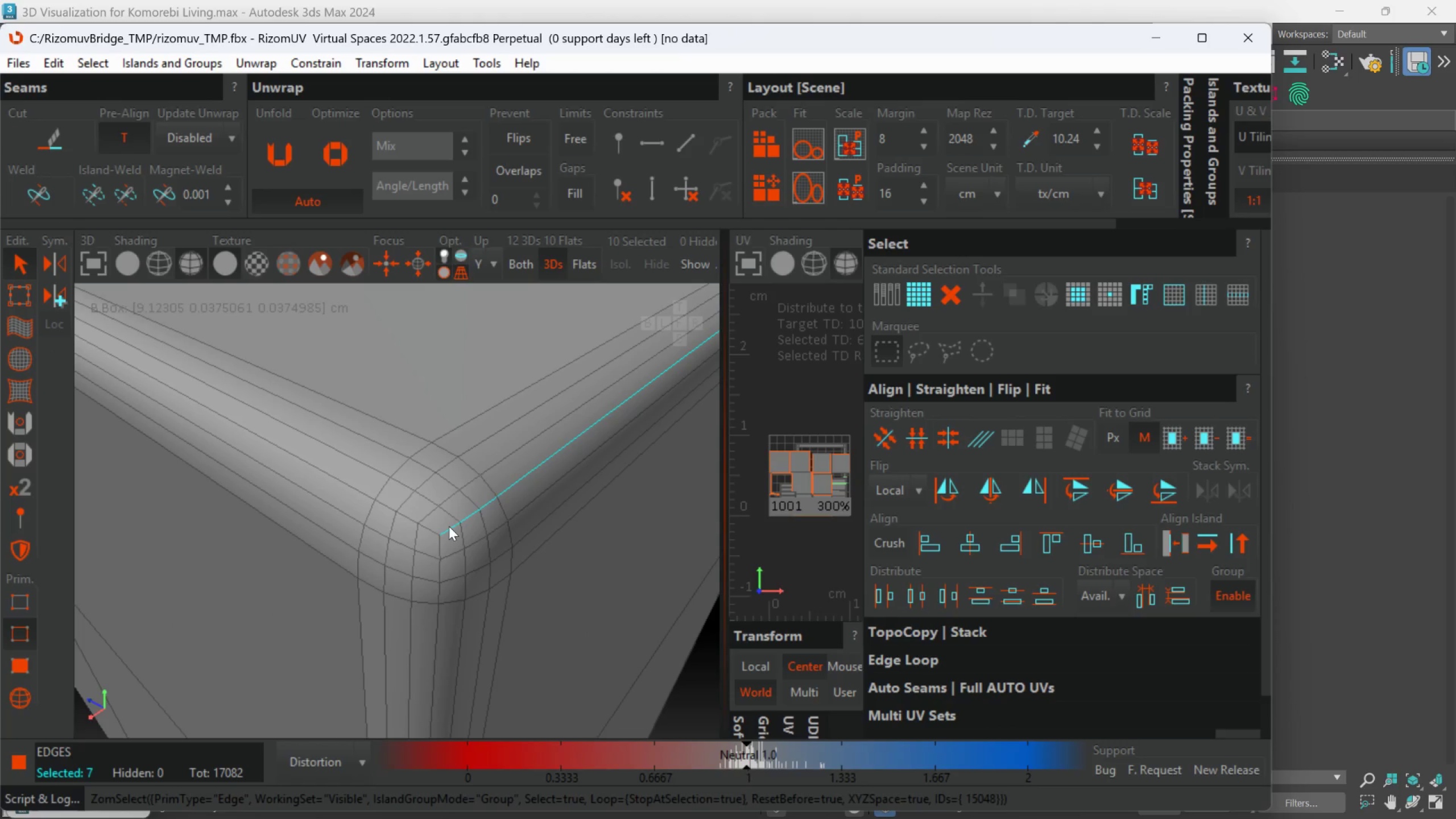 
hold_key(key=ControlLeft, duration=1.5)
double_click([429, 528])
 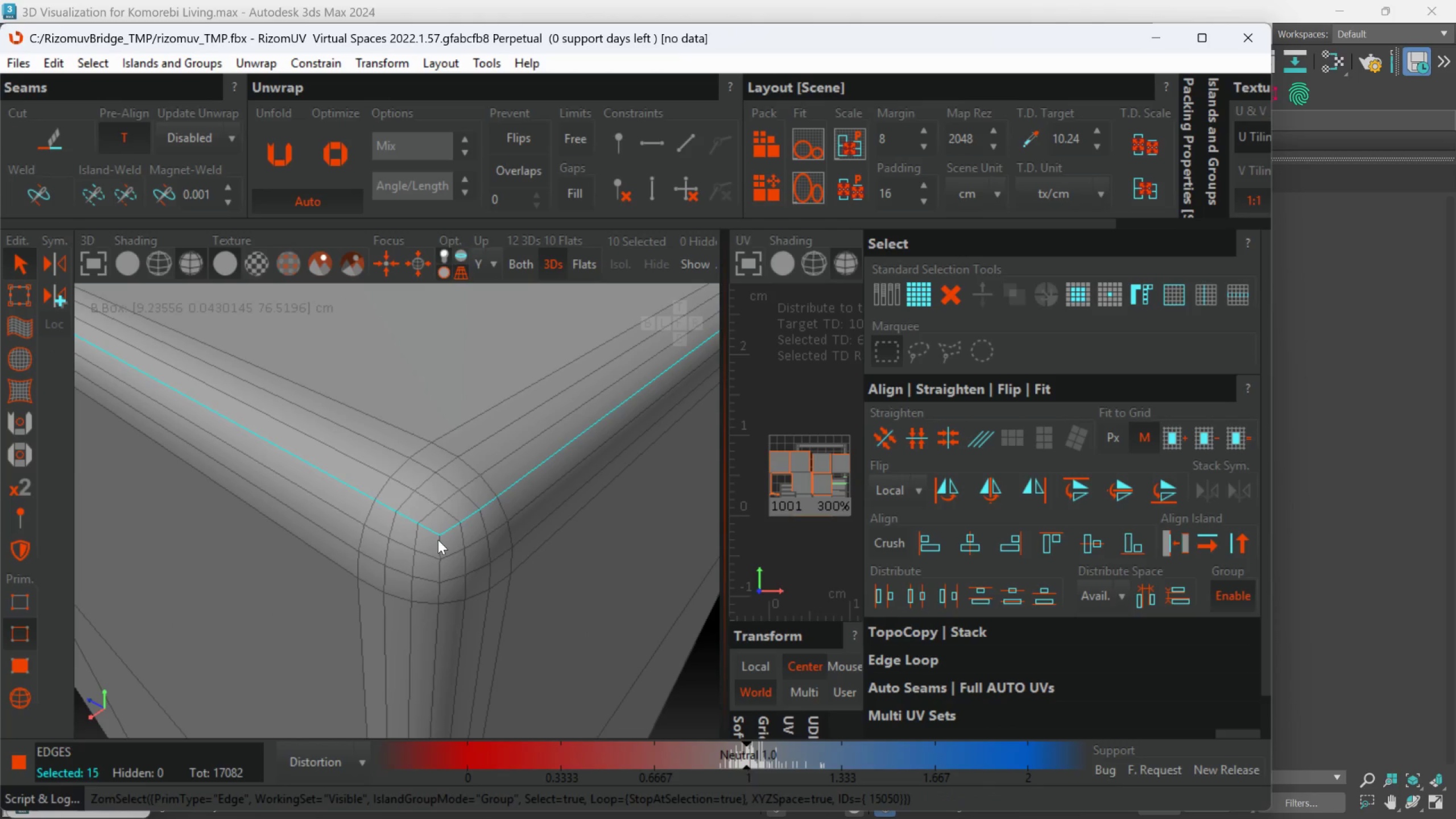 
double_click([438, 540])
 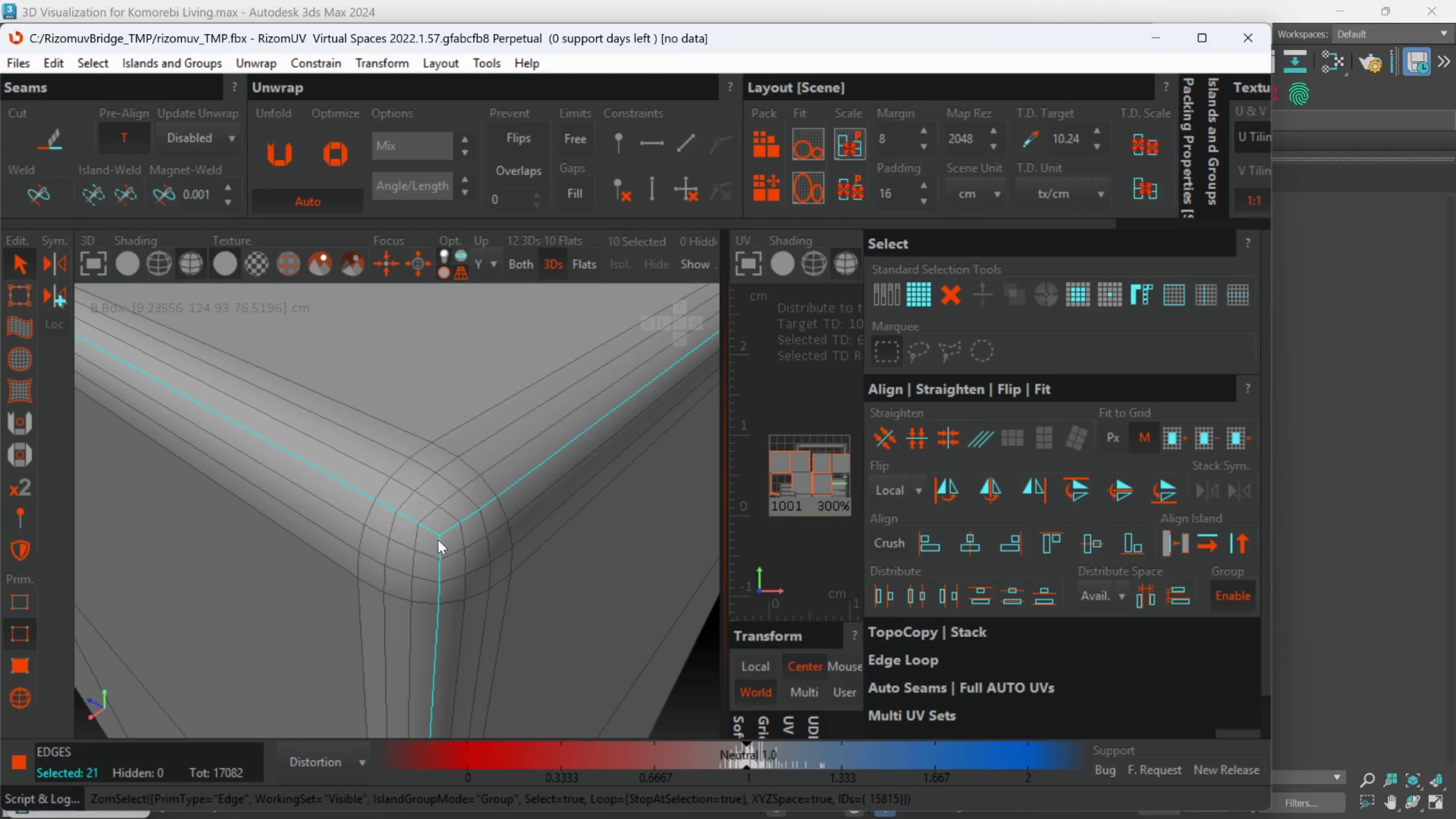 
key(C)
 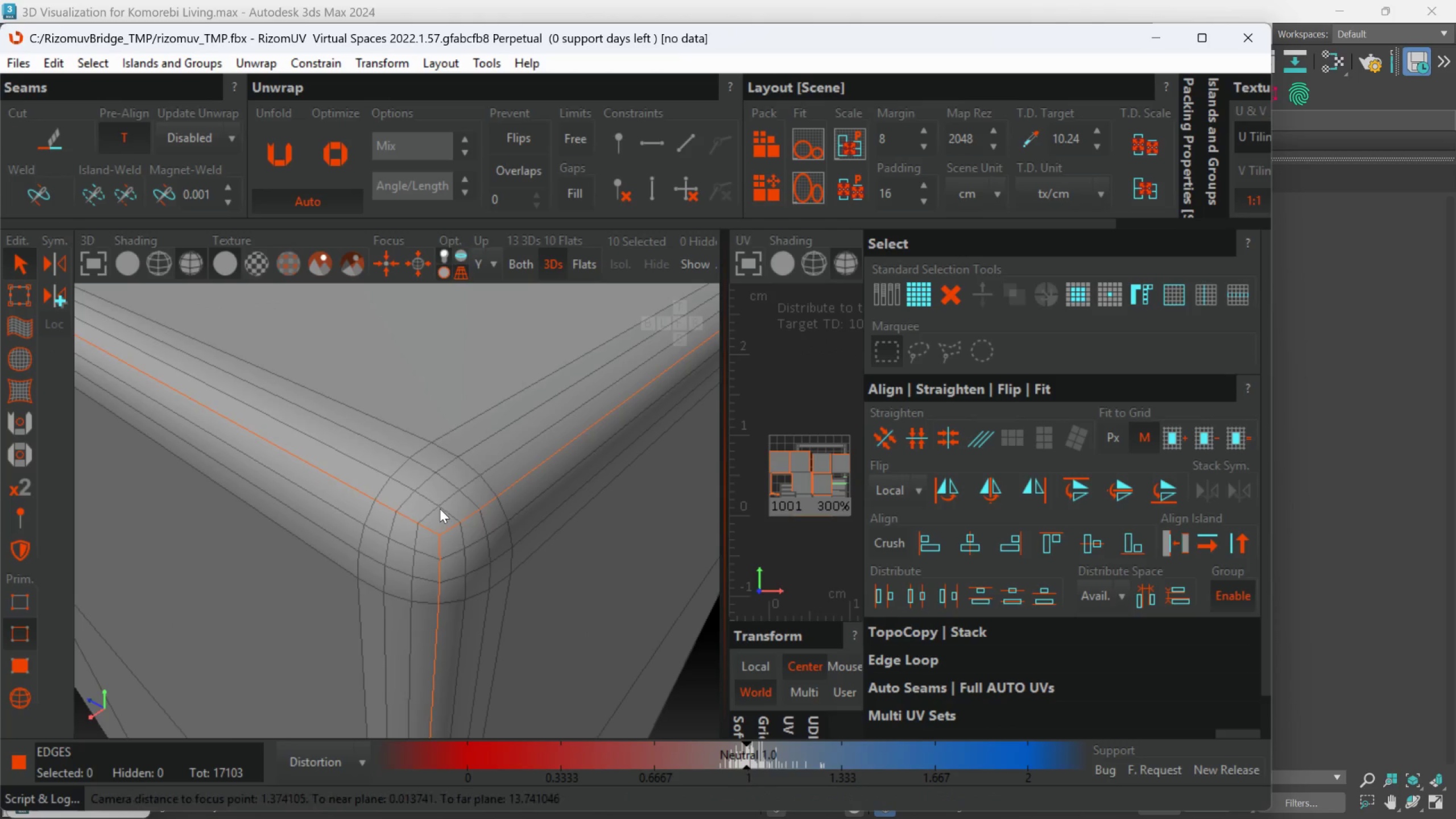 
hold_key(key=AltLeft, duration=0.49)
 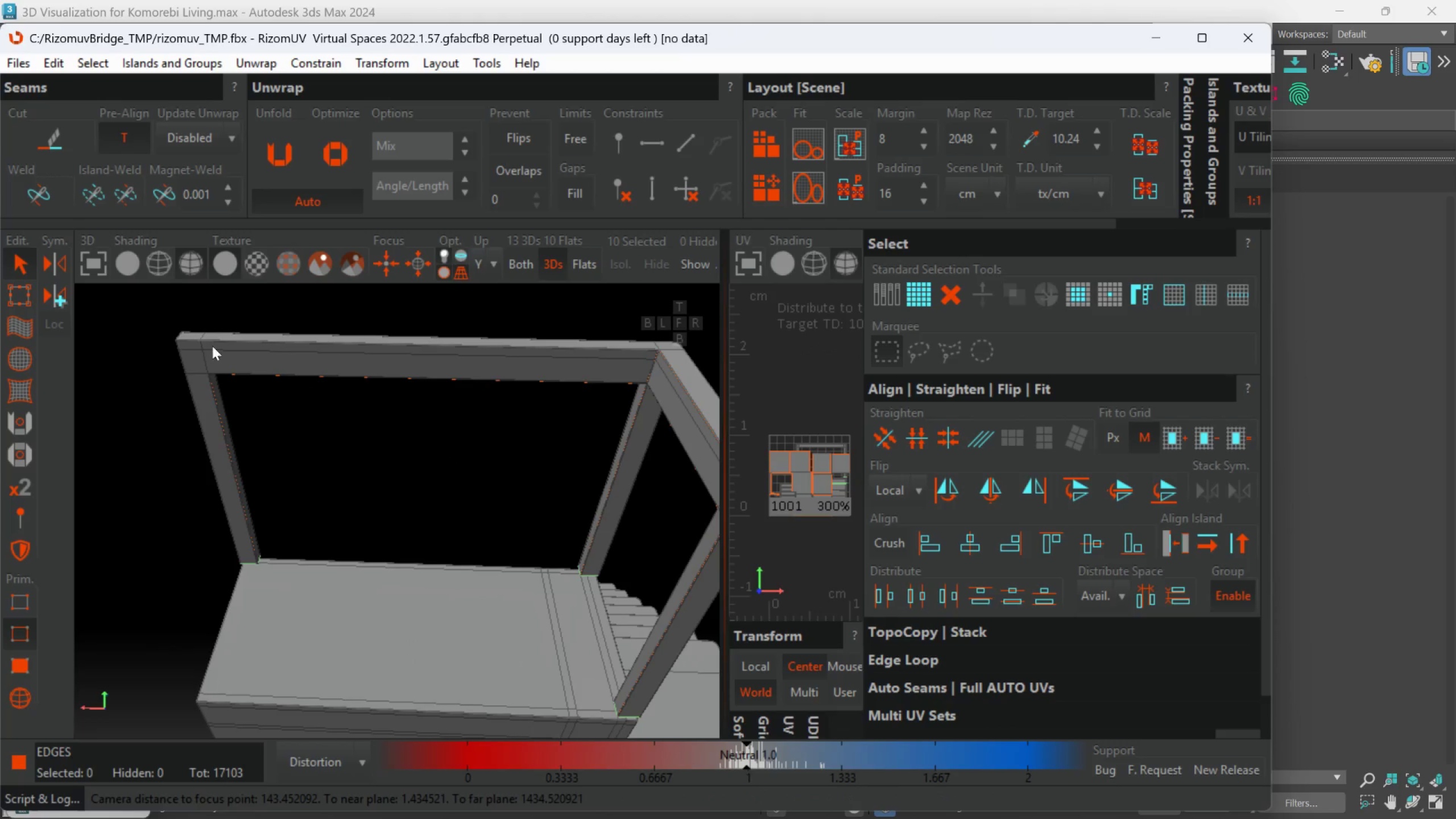 
scroll: coordinate [442, 509], scroll_direction: down, amount: 15.0
 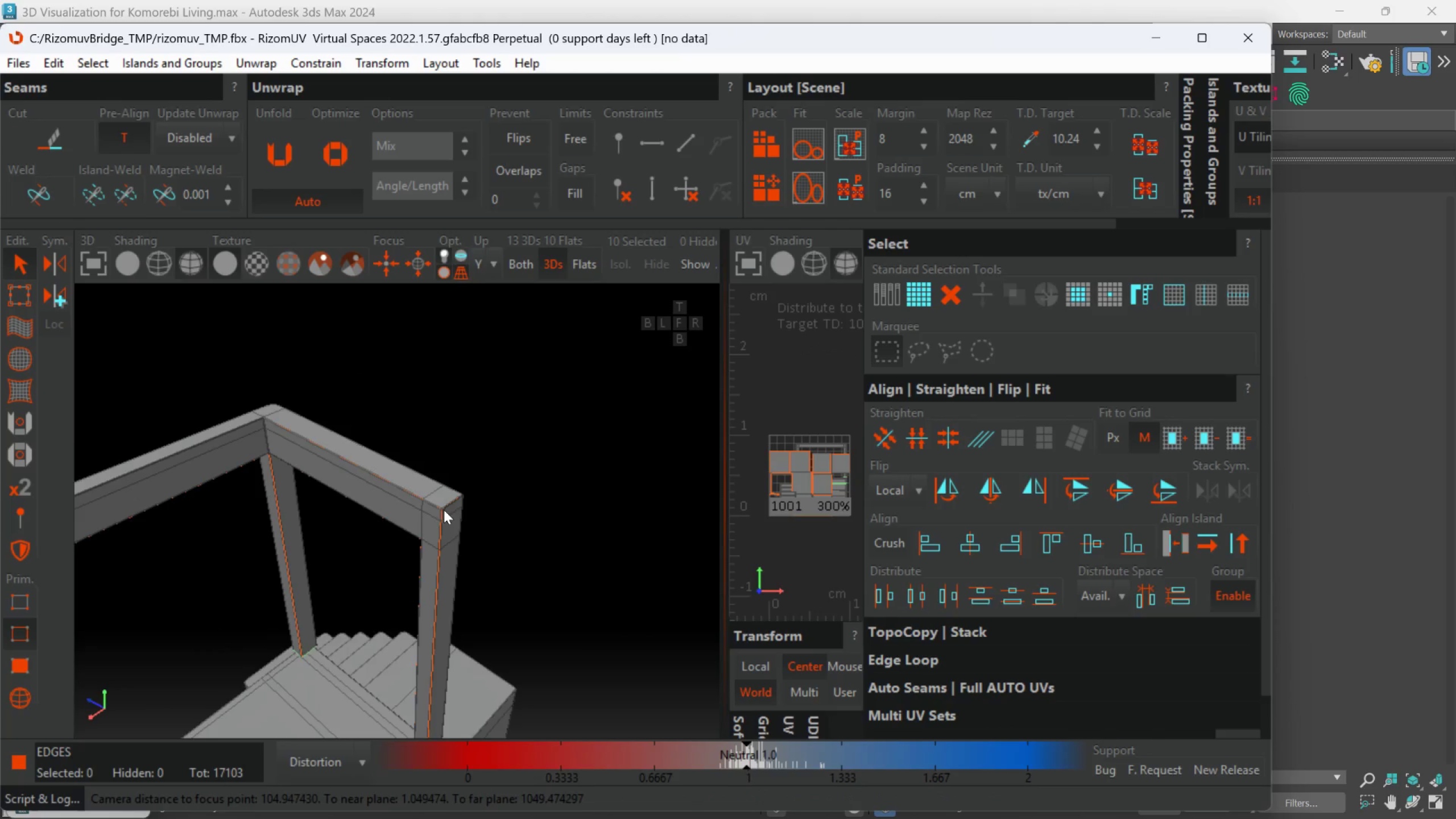 
hold_key(key=AltLeft, duration=0.48)
 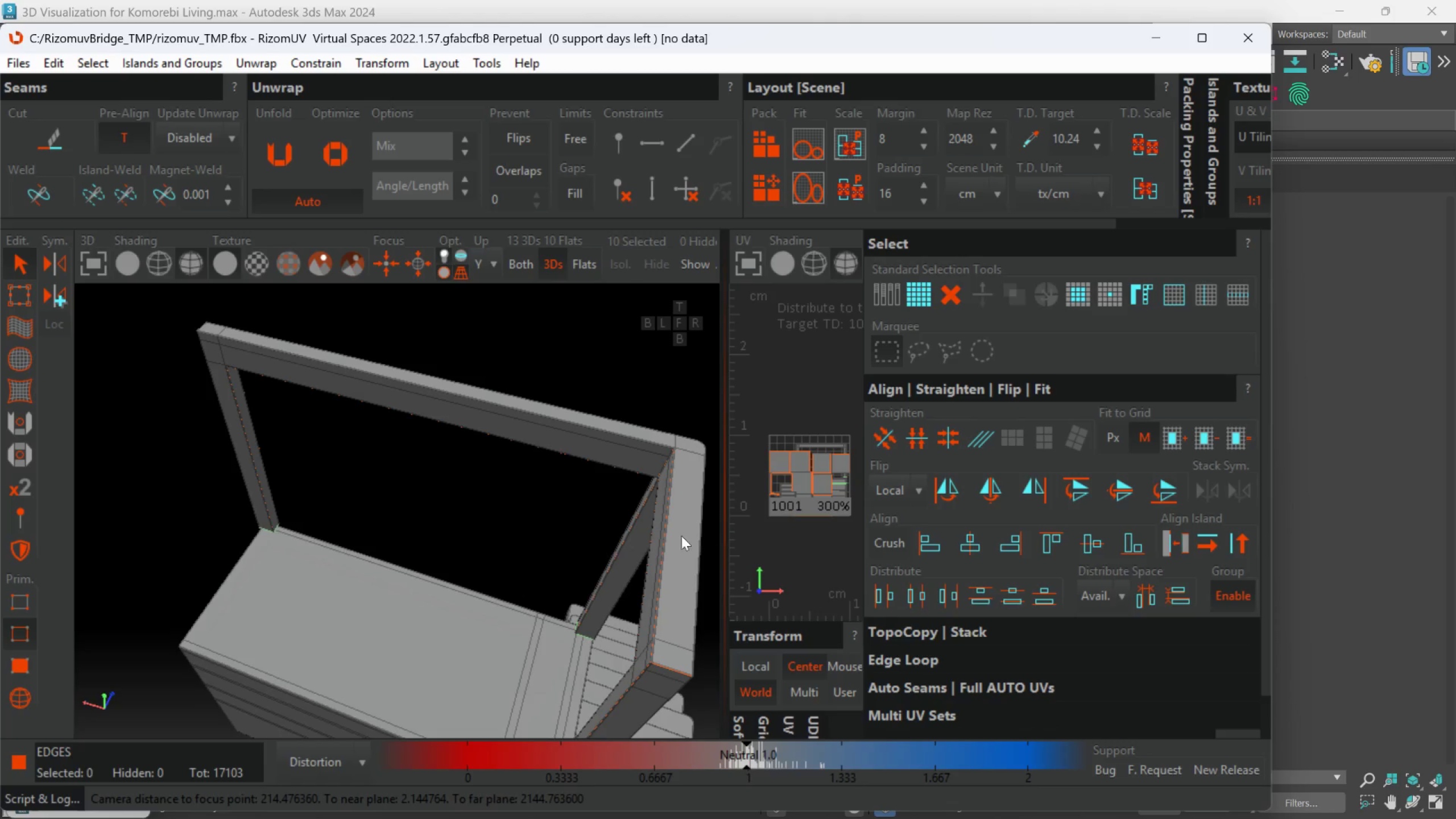 
scroll: coordinate [212, 345], scroll_direction: down, amount: 1.0
 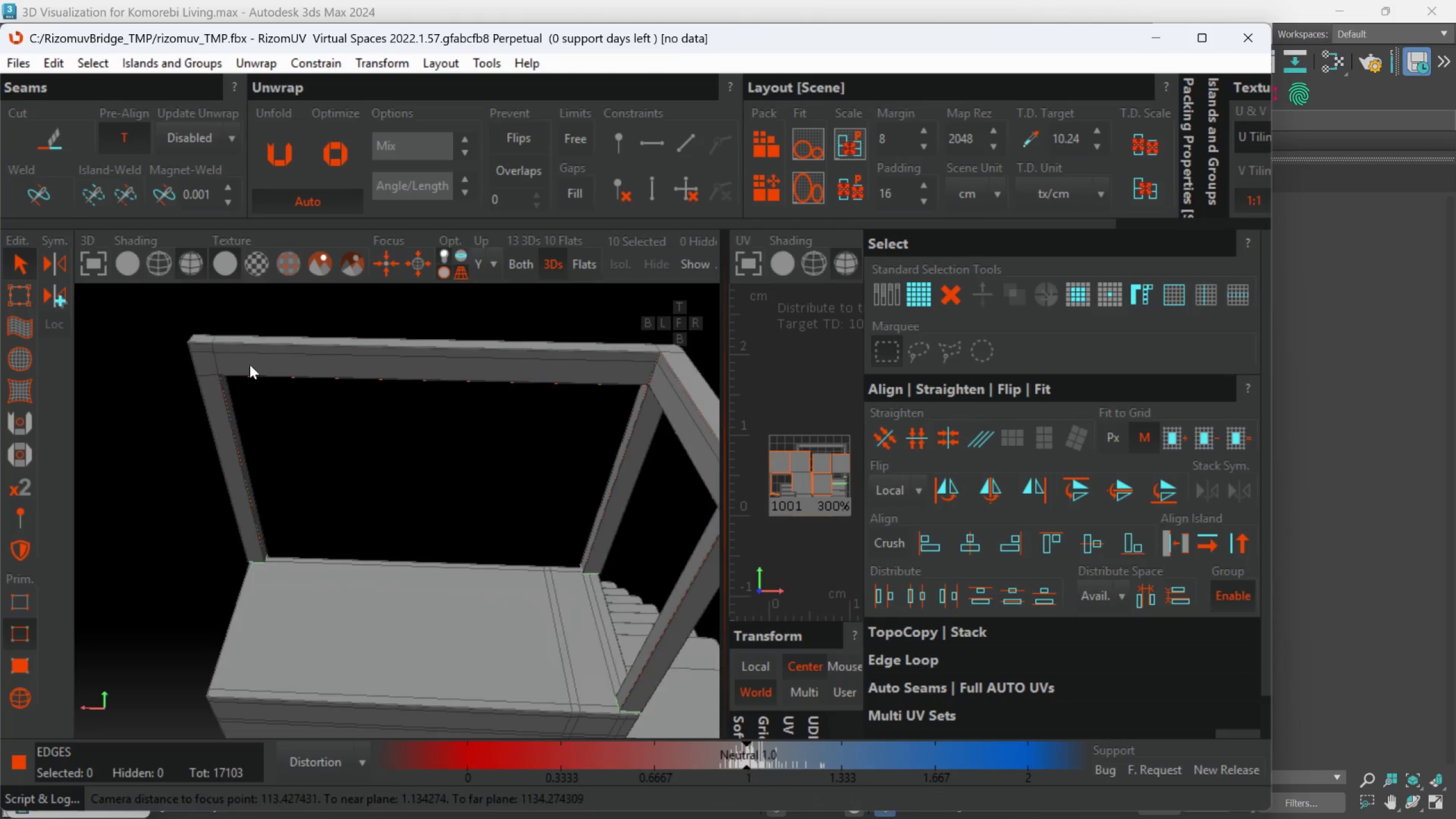 
hold_key(key=AltLeft, duration=0.44)
 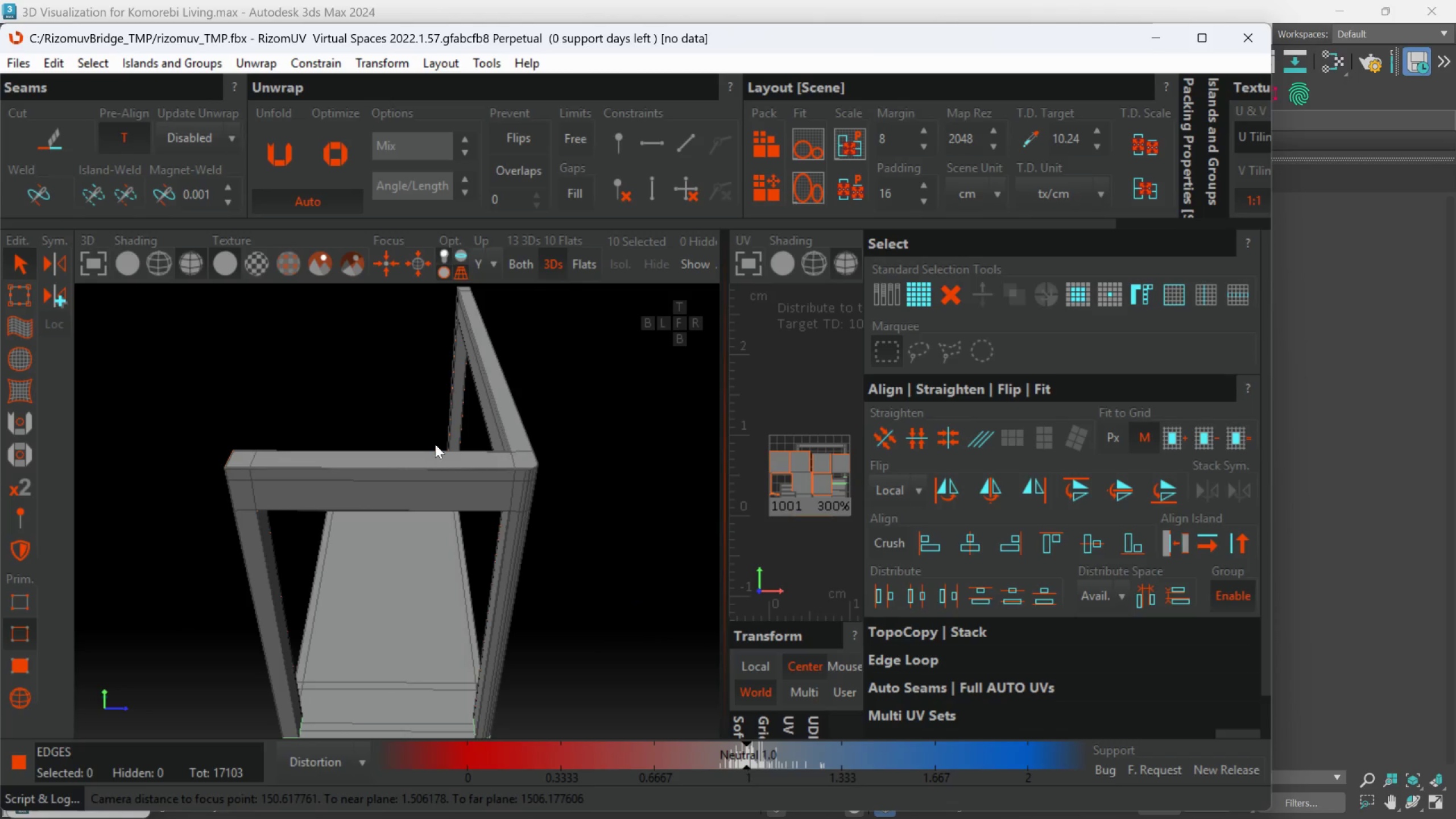 
hold_key(key=AltLeft, duration=0.44)
 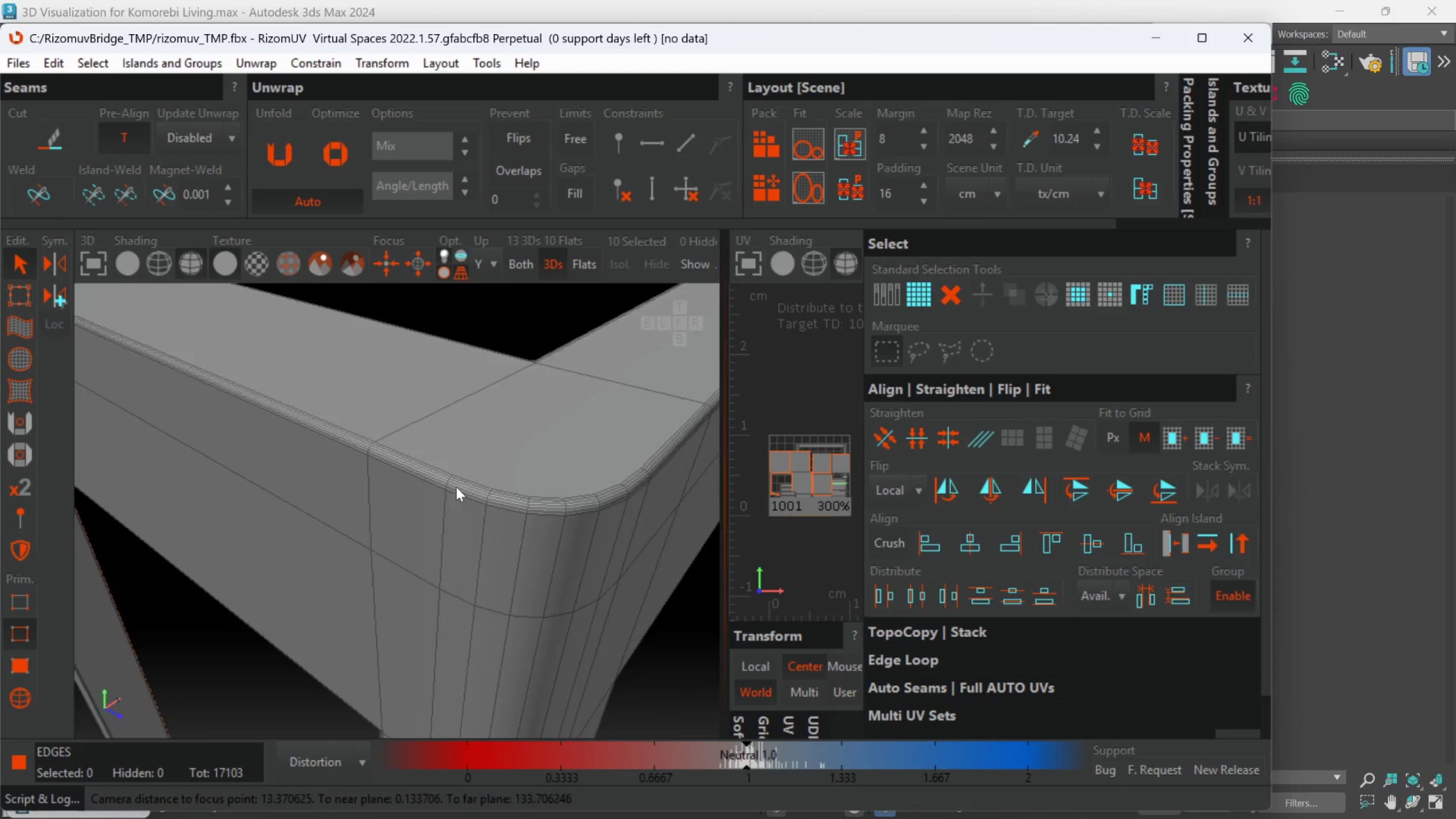 
scroll: coordinate [477, 479], scroll_direction: up, amount: 7.0
 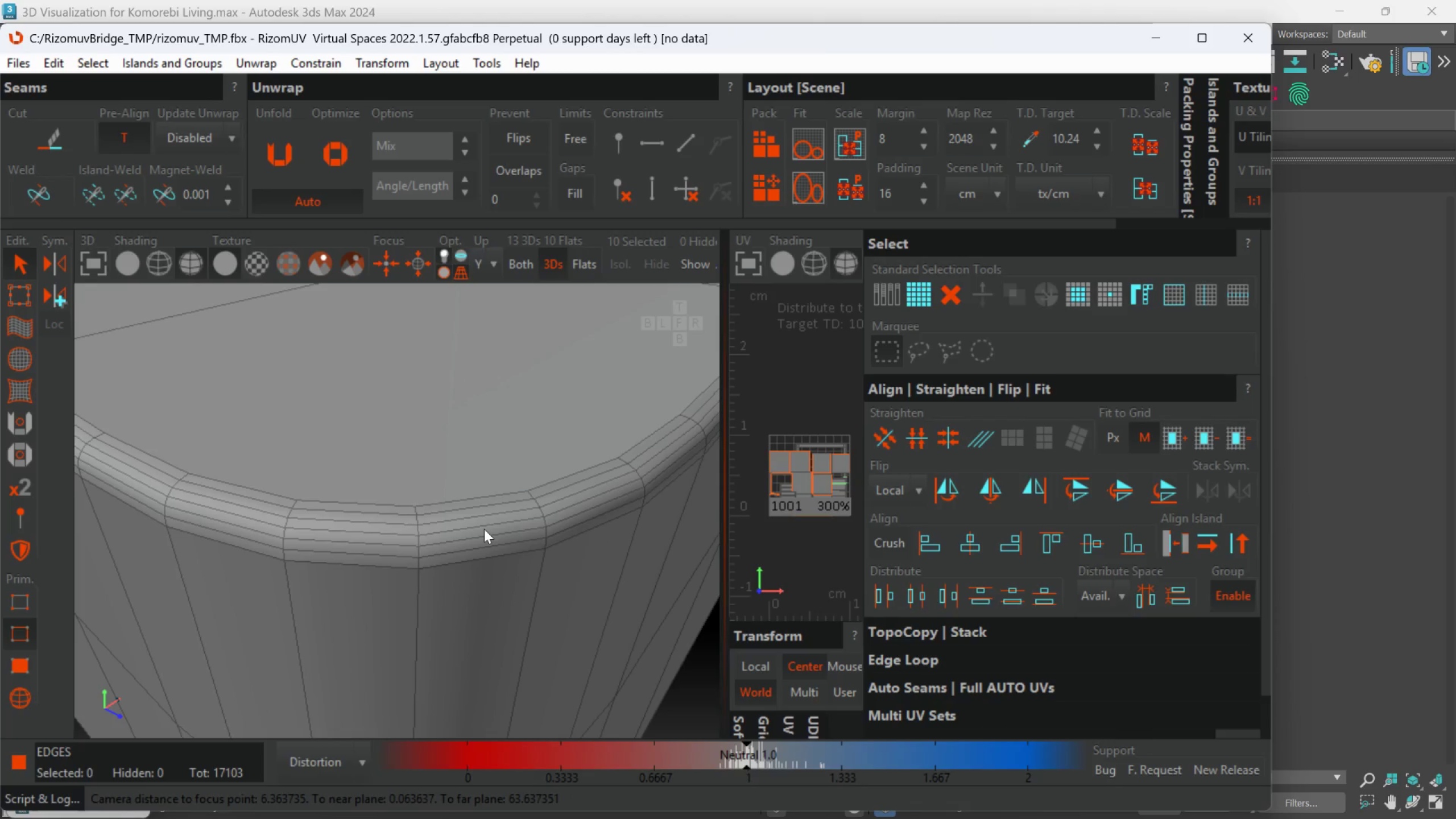 
hold_key(key=AltLeft, duration=0.43)
 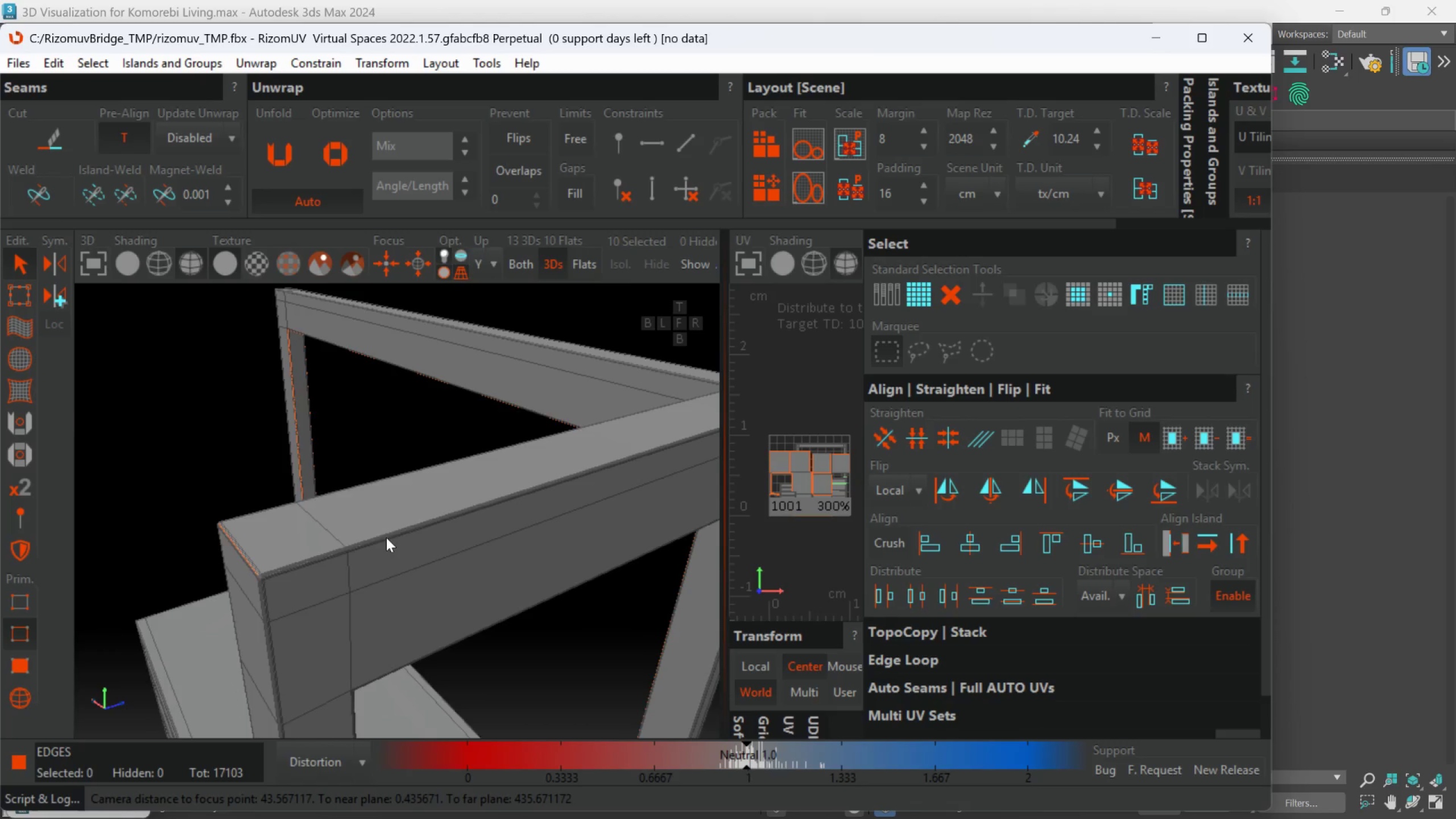 
scroll: coordinate [481, 514], scroll_direction: down, amount: 9.0
 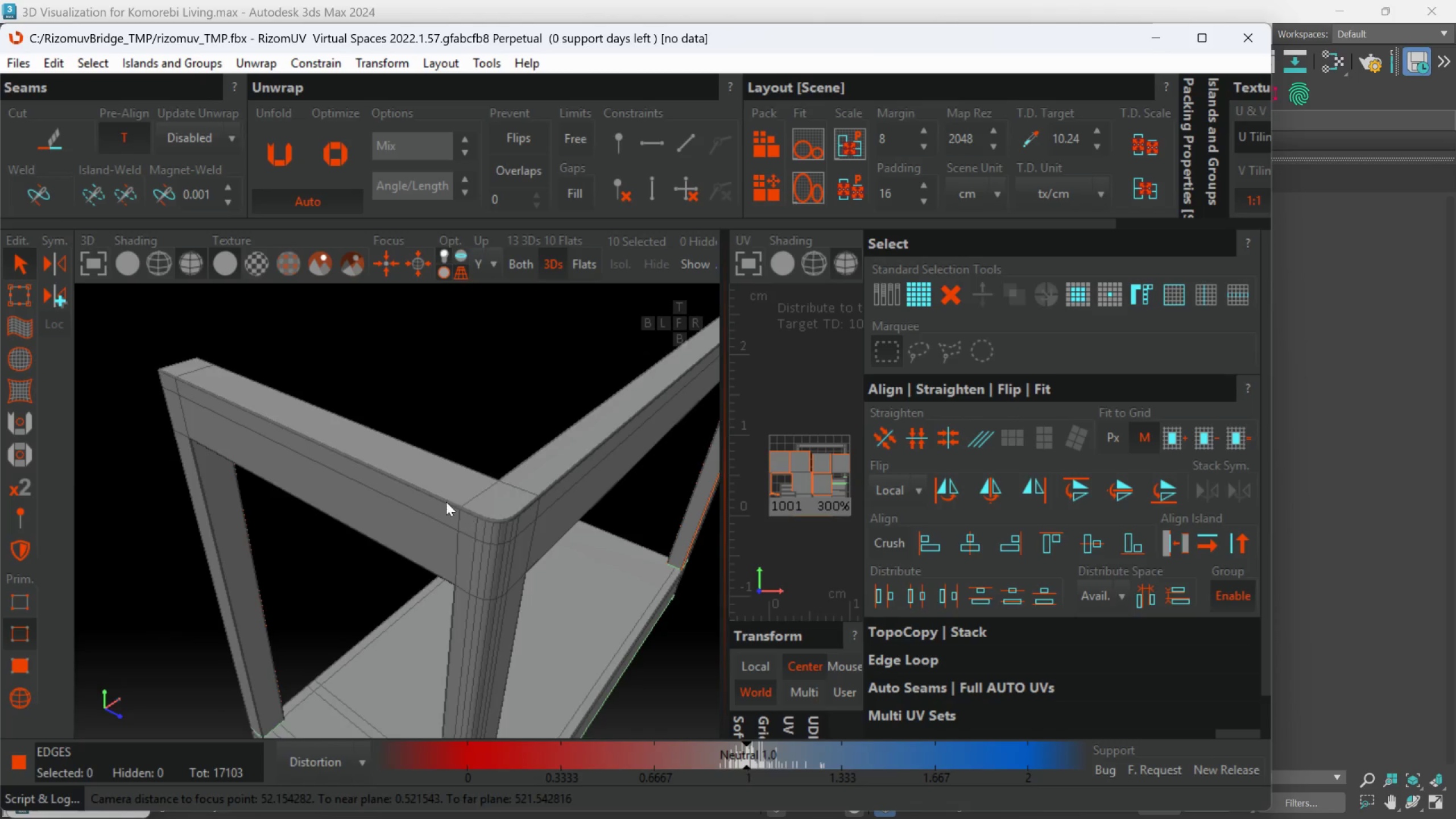 
left_click([333, 565])
 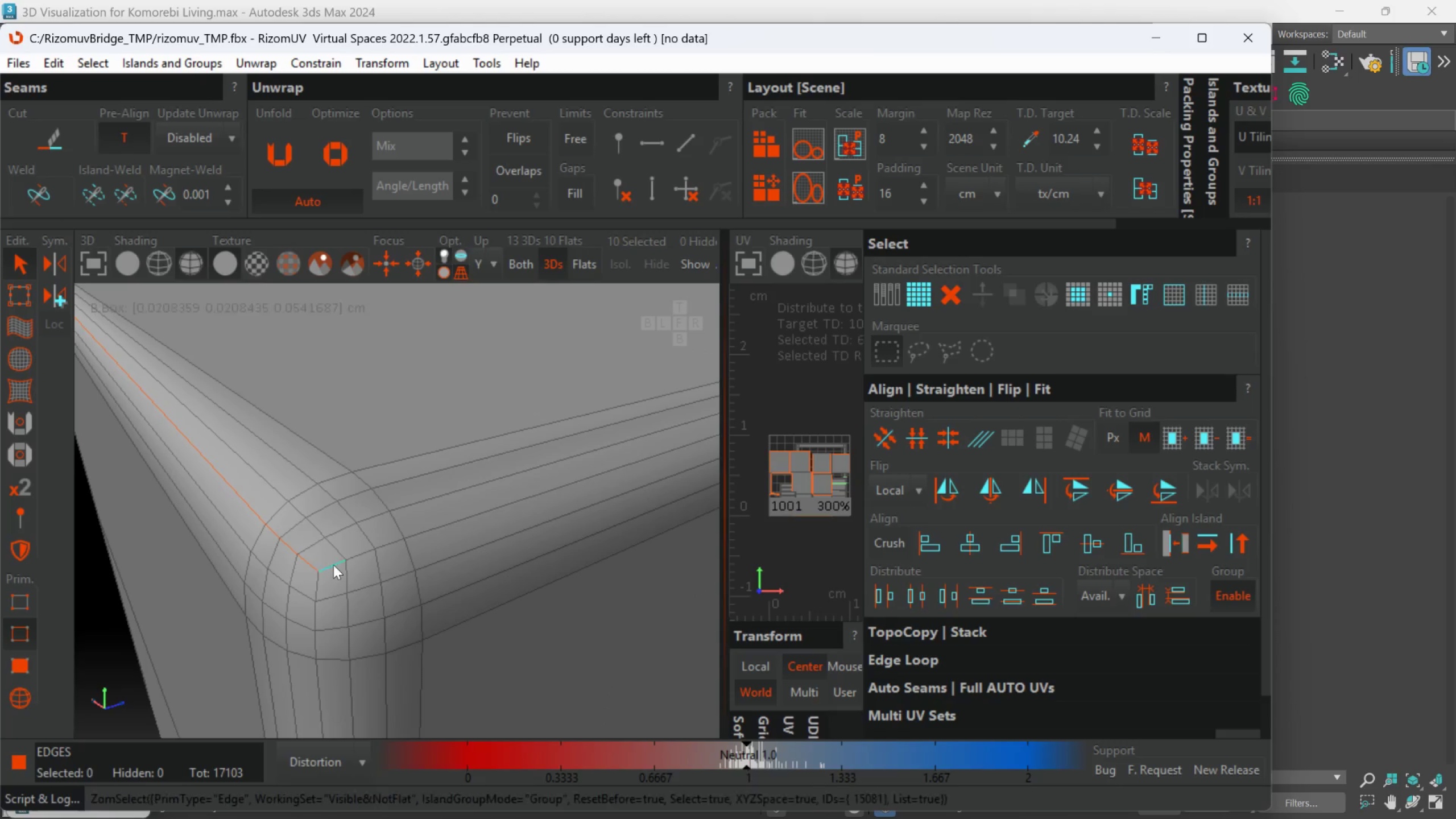 
scroll: coordinate [312, 563], scroll_direction: up, amount: 7.0
 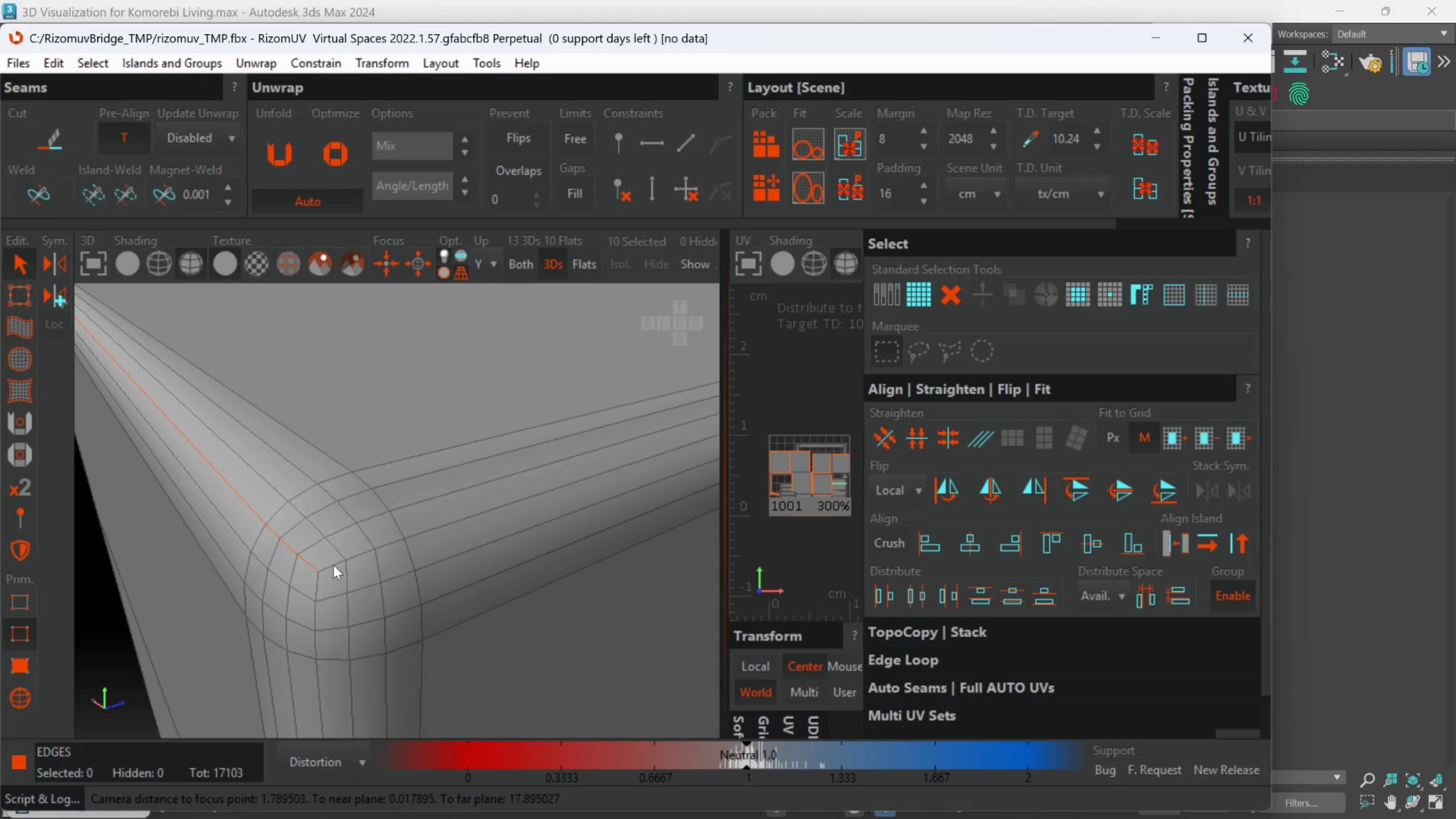 
double_click([333, 565])
 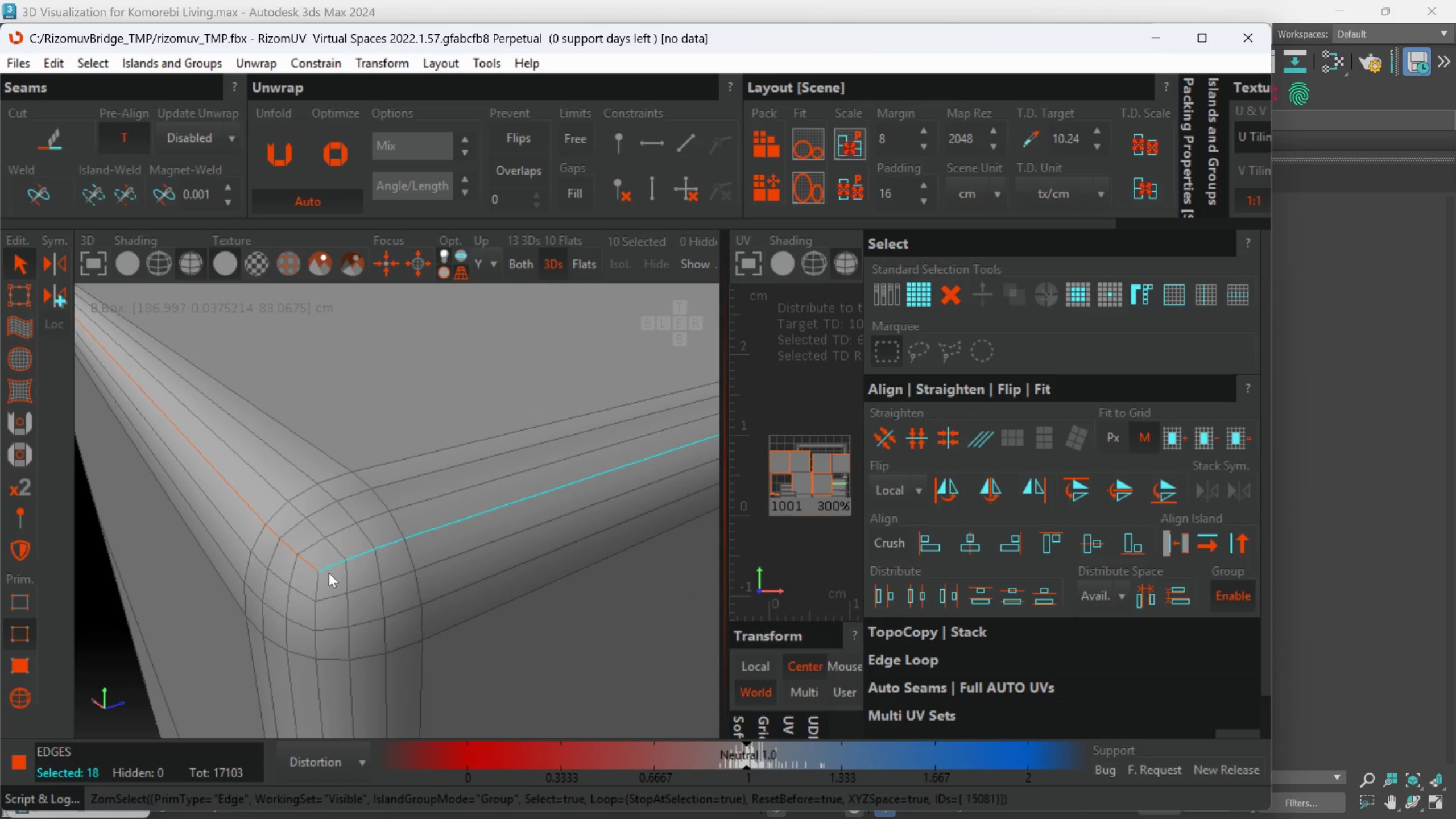 
hold_key(key=ControlLeft, duration=0.57)
double_click([316, 579])
 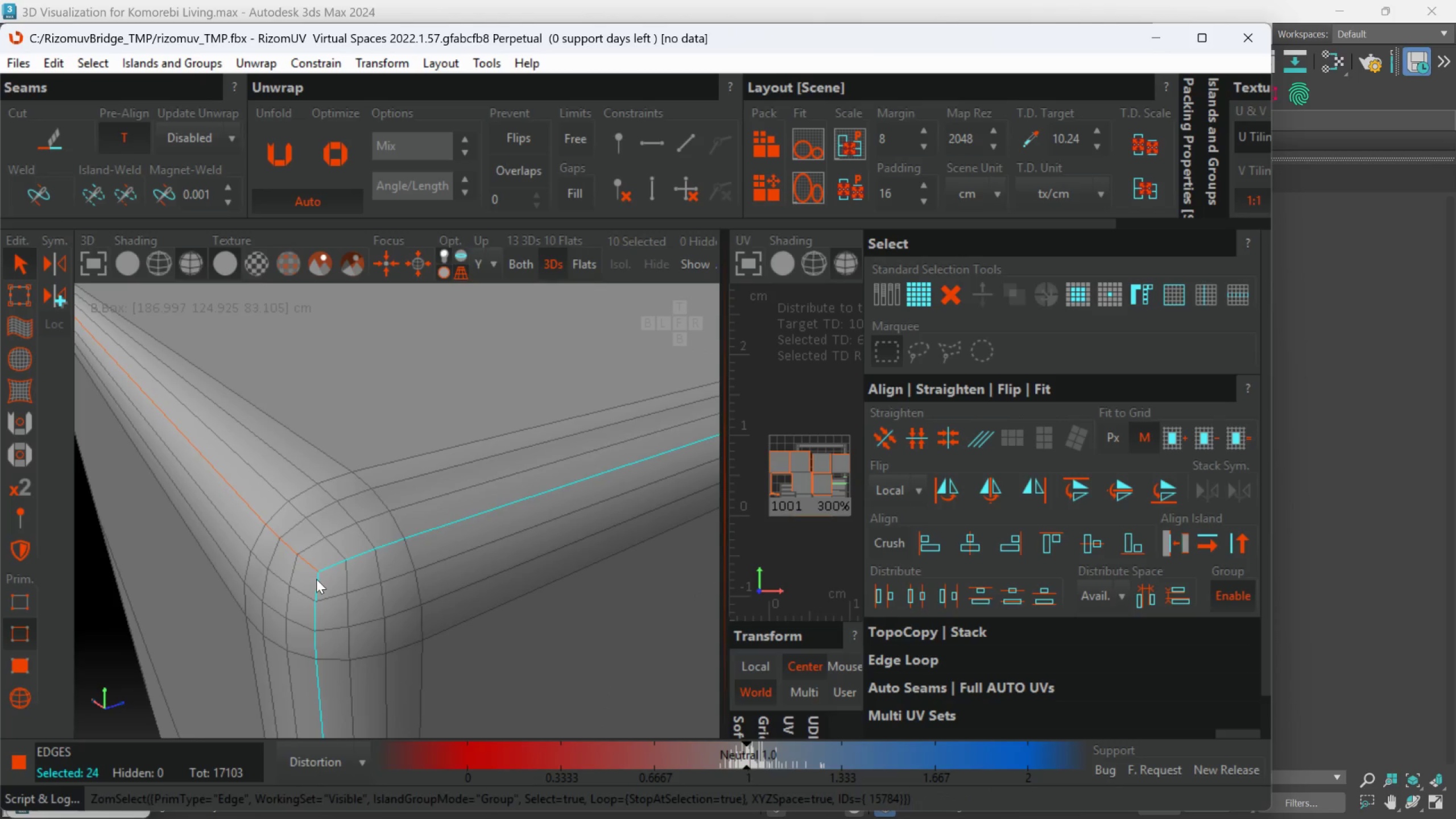 
key(C)
 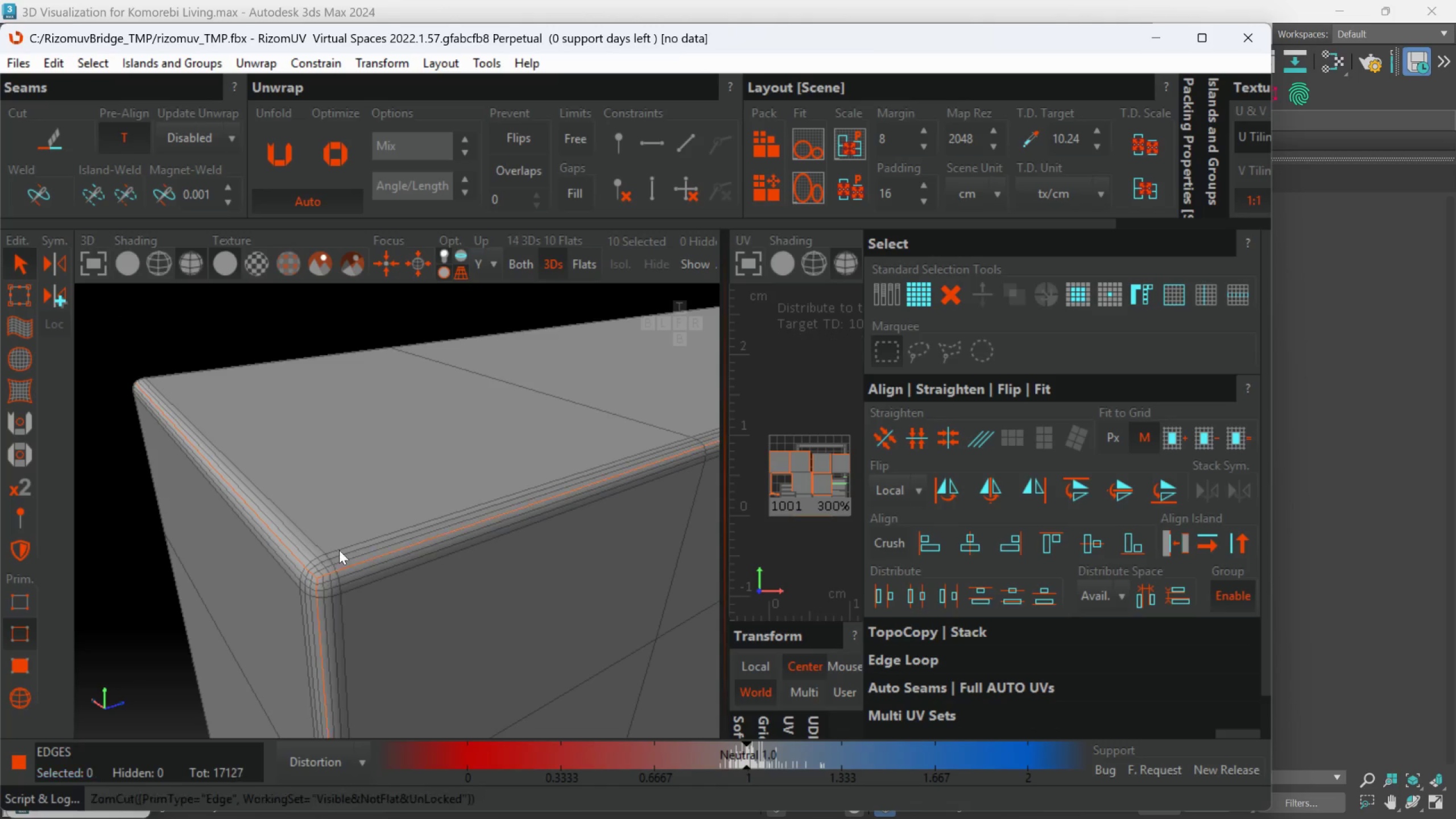 
scroll: coordinate [318, 580], scroll_direction: down, amount: 5.0
 